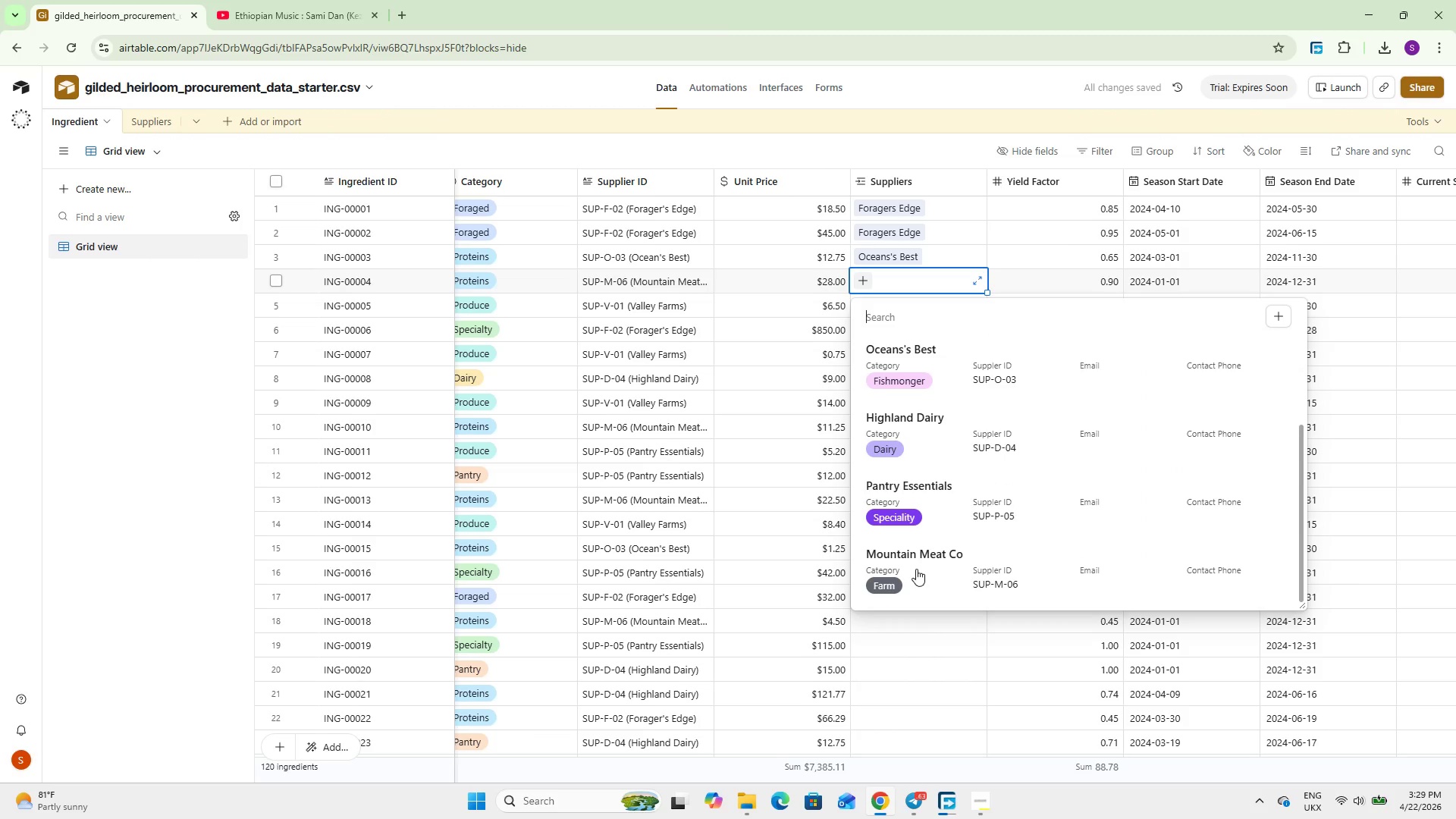 
left_click([912, 564])
 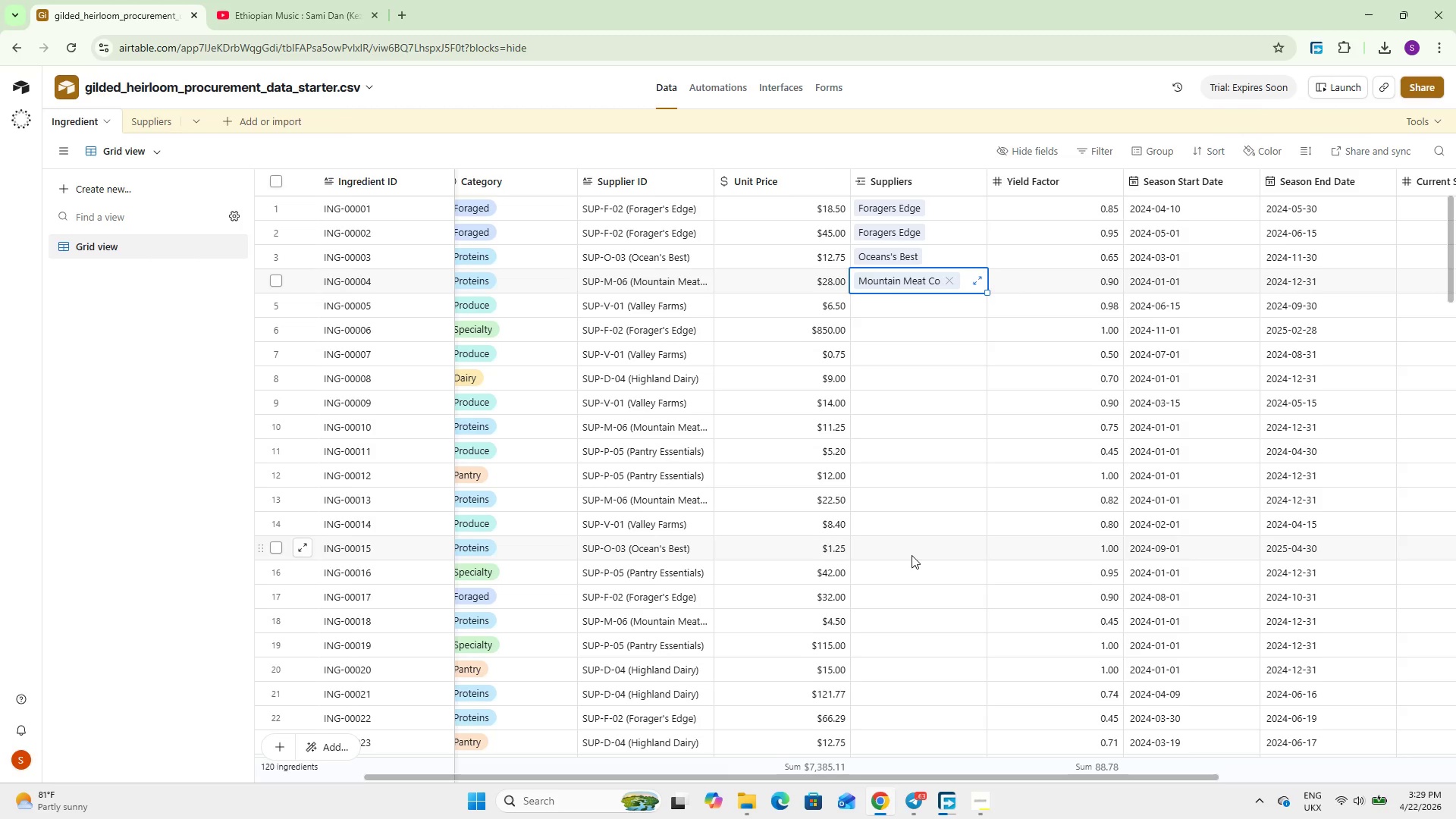 
wait(17.38)
 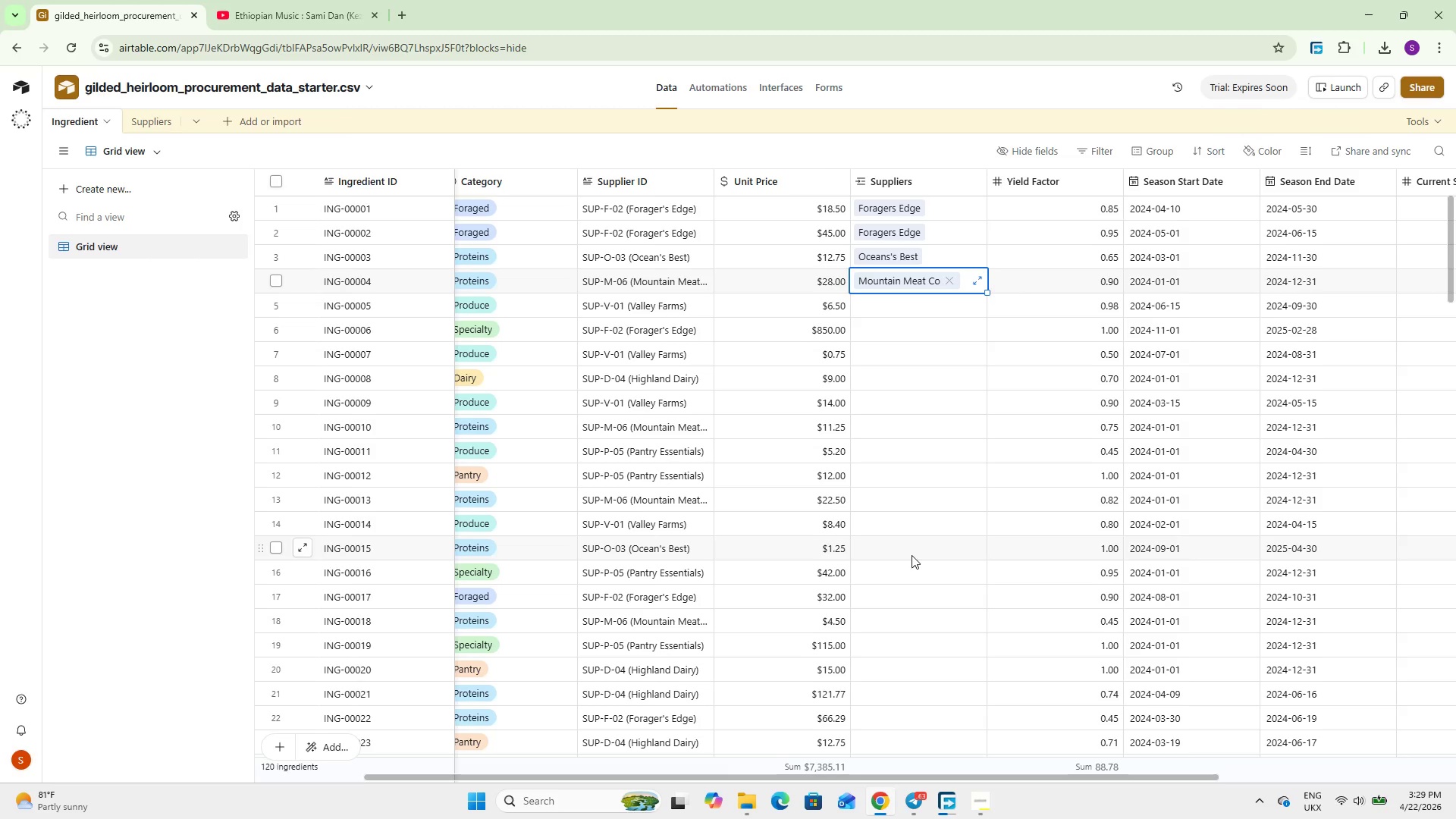 
left_click([869, 300])
 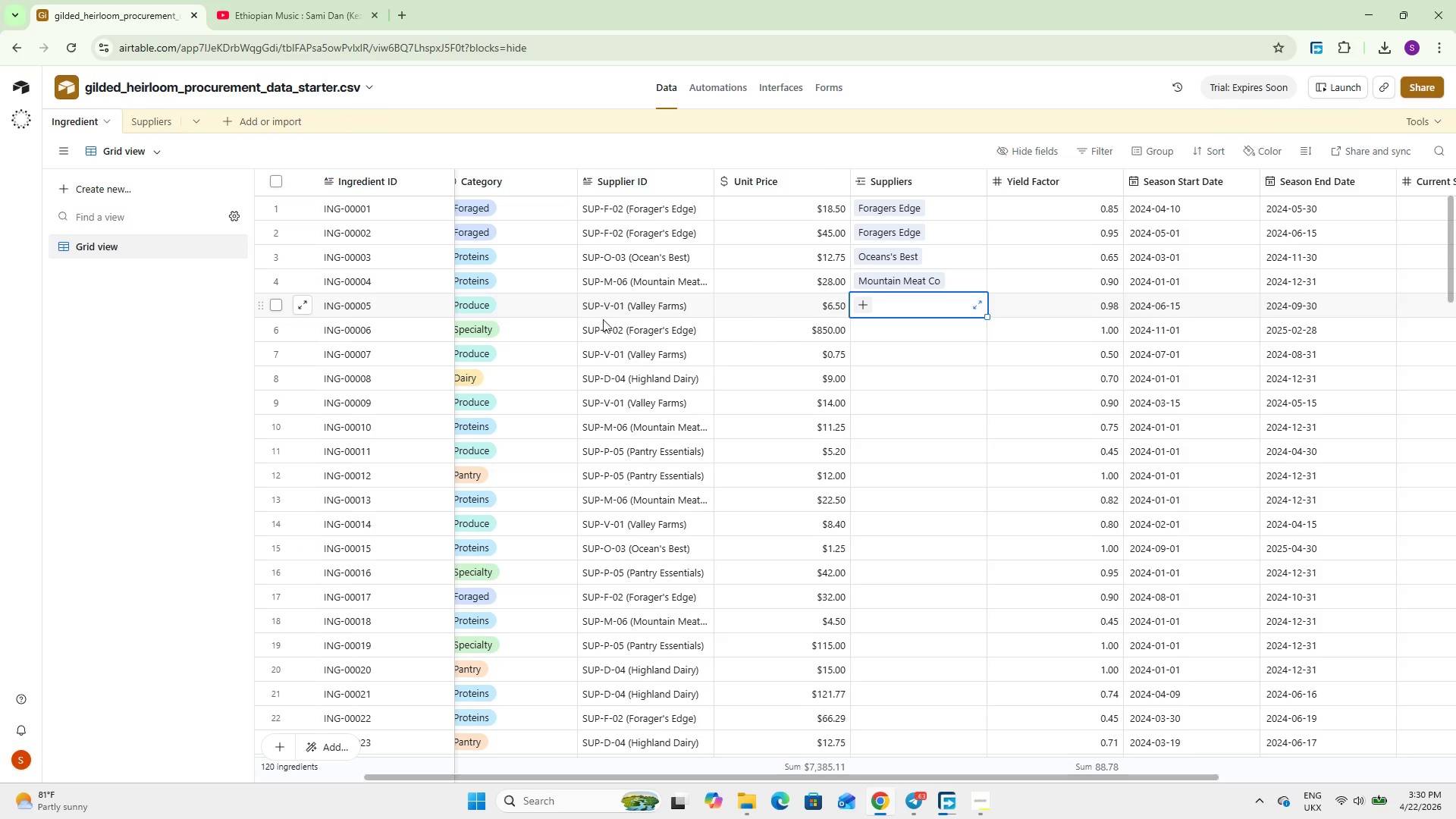 
left_click([155, 118])
 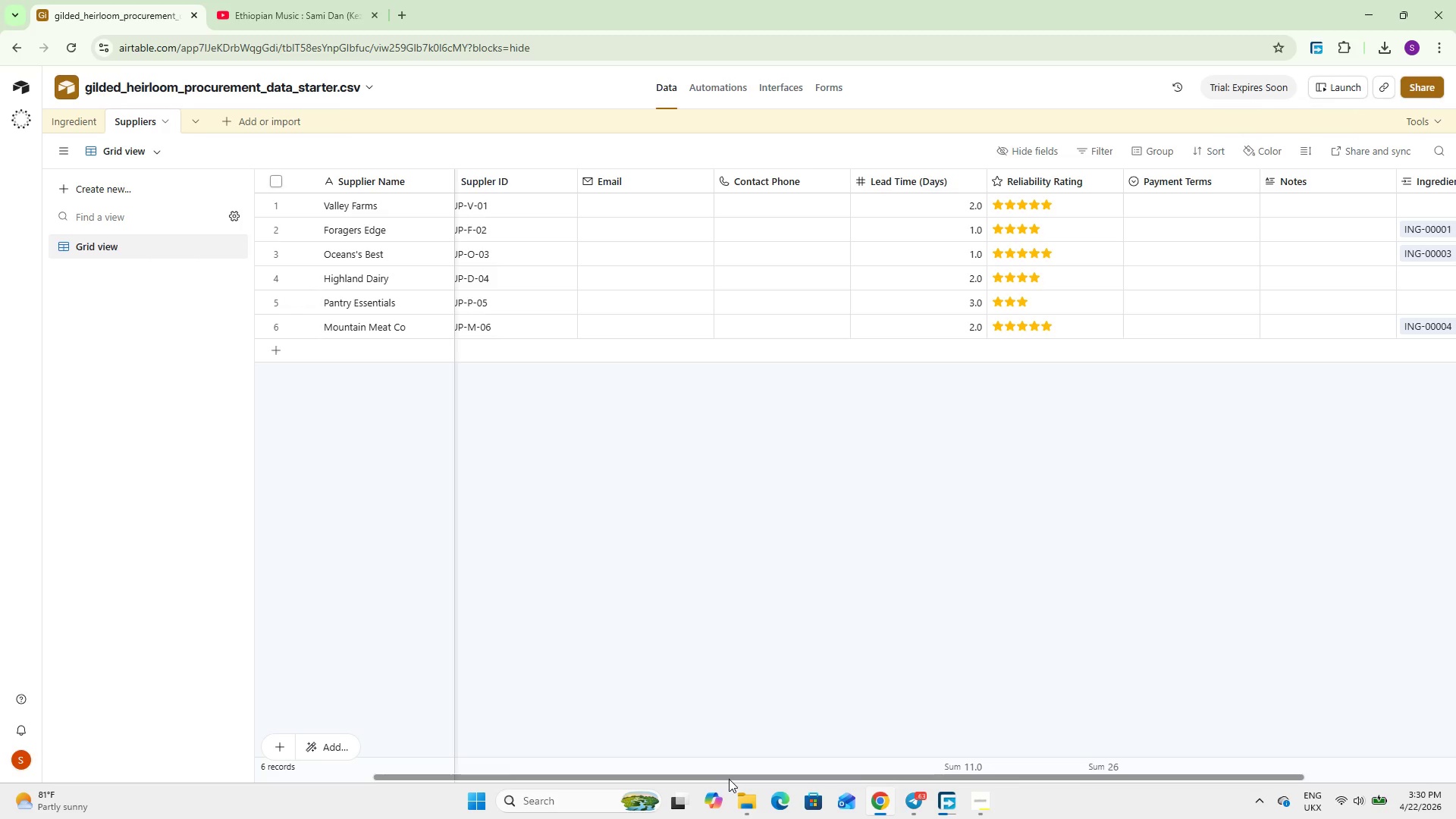 
wait(5.05)
 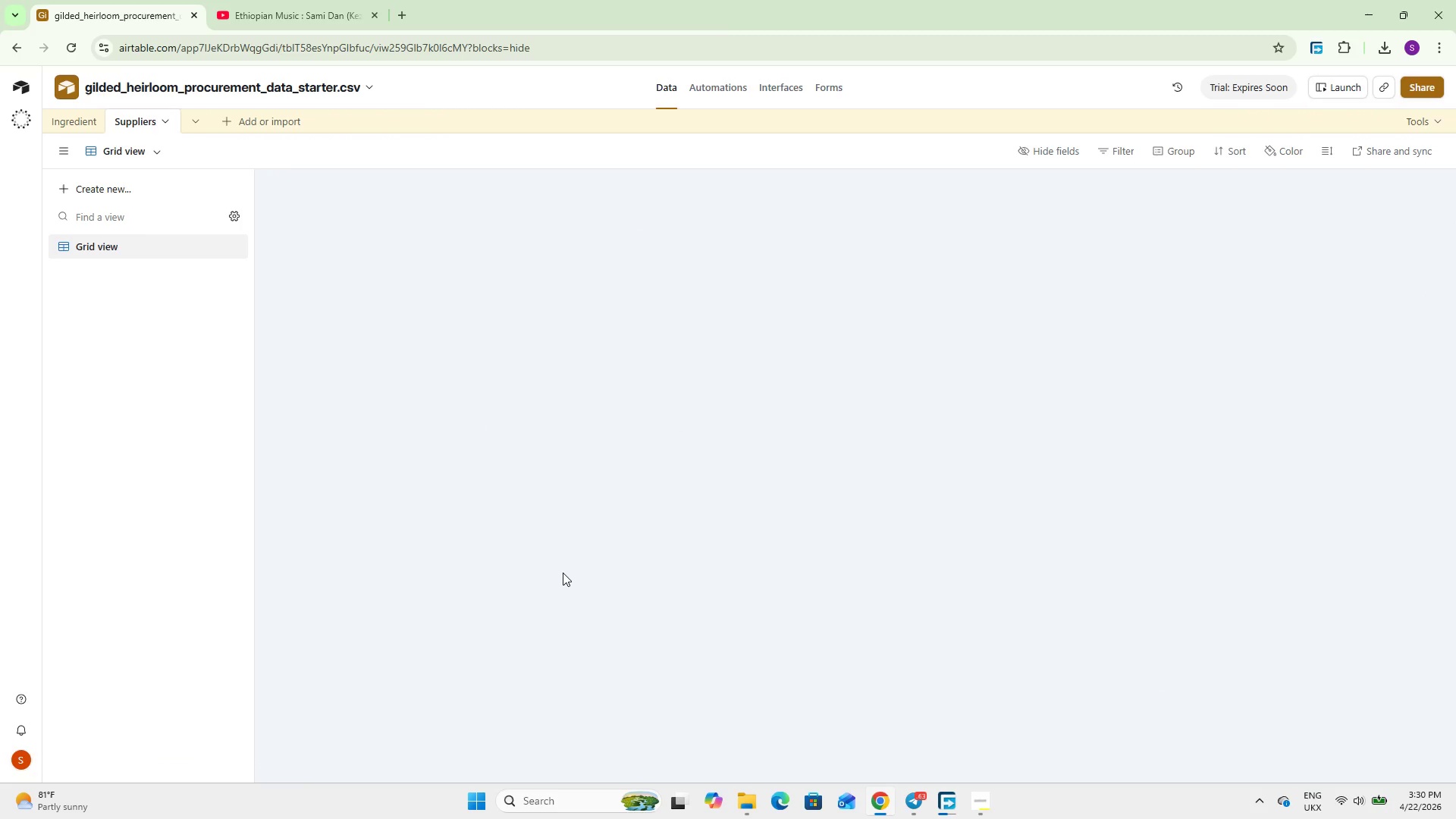 
left_click_drag(start_coordinate=[789, 770], to_coordinate=[846, 771])
 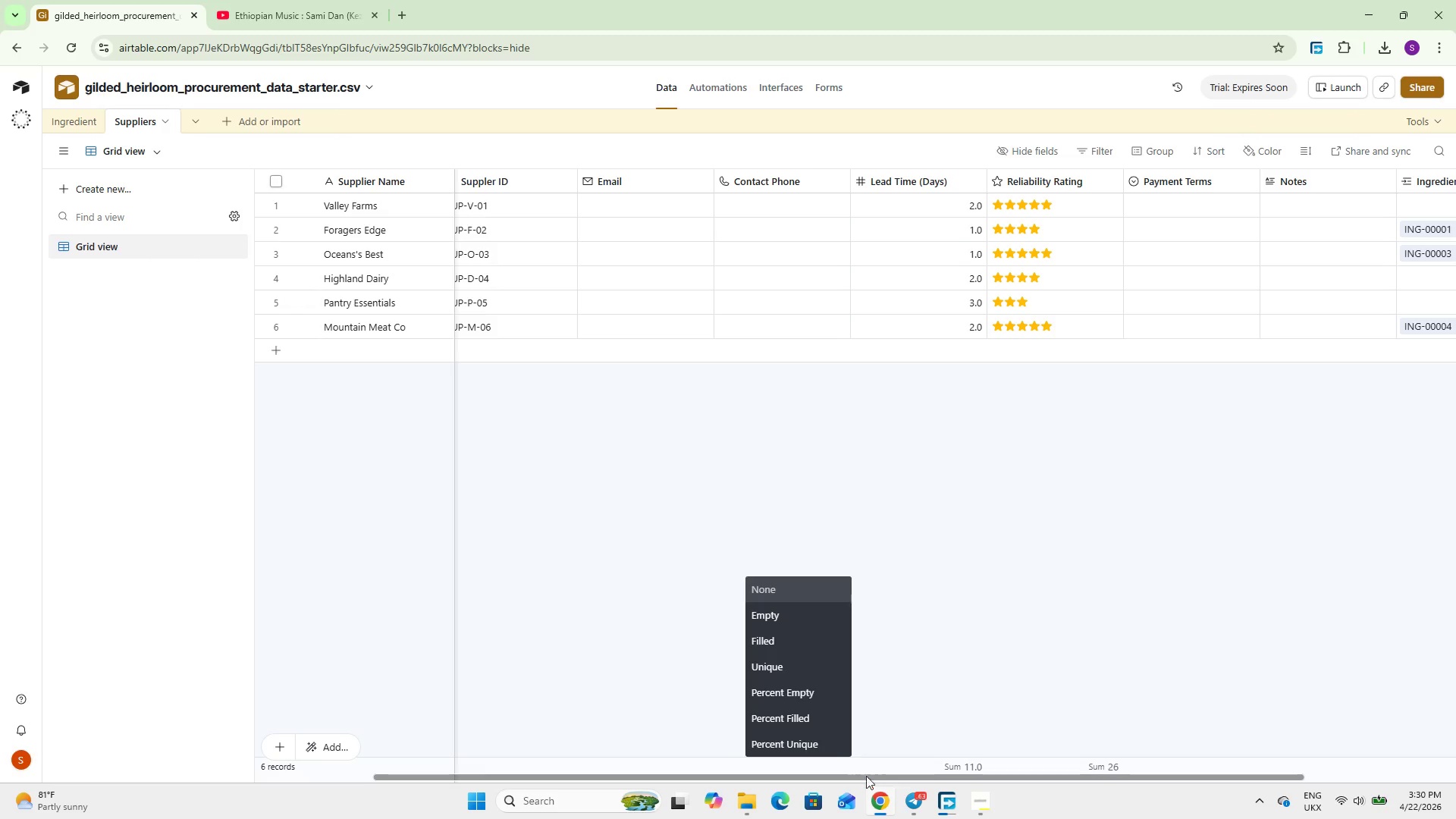 
left_click_drag(start_coordinate=[848, 776], to_coordinate=[892, 780])
 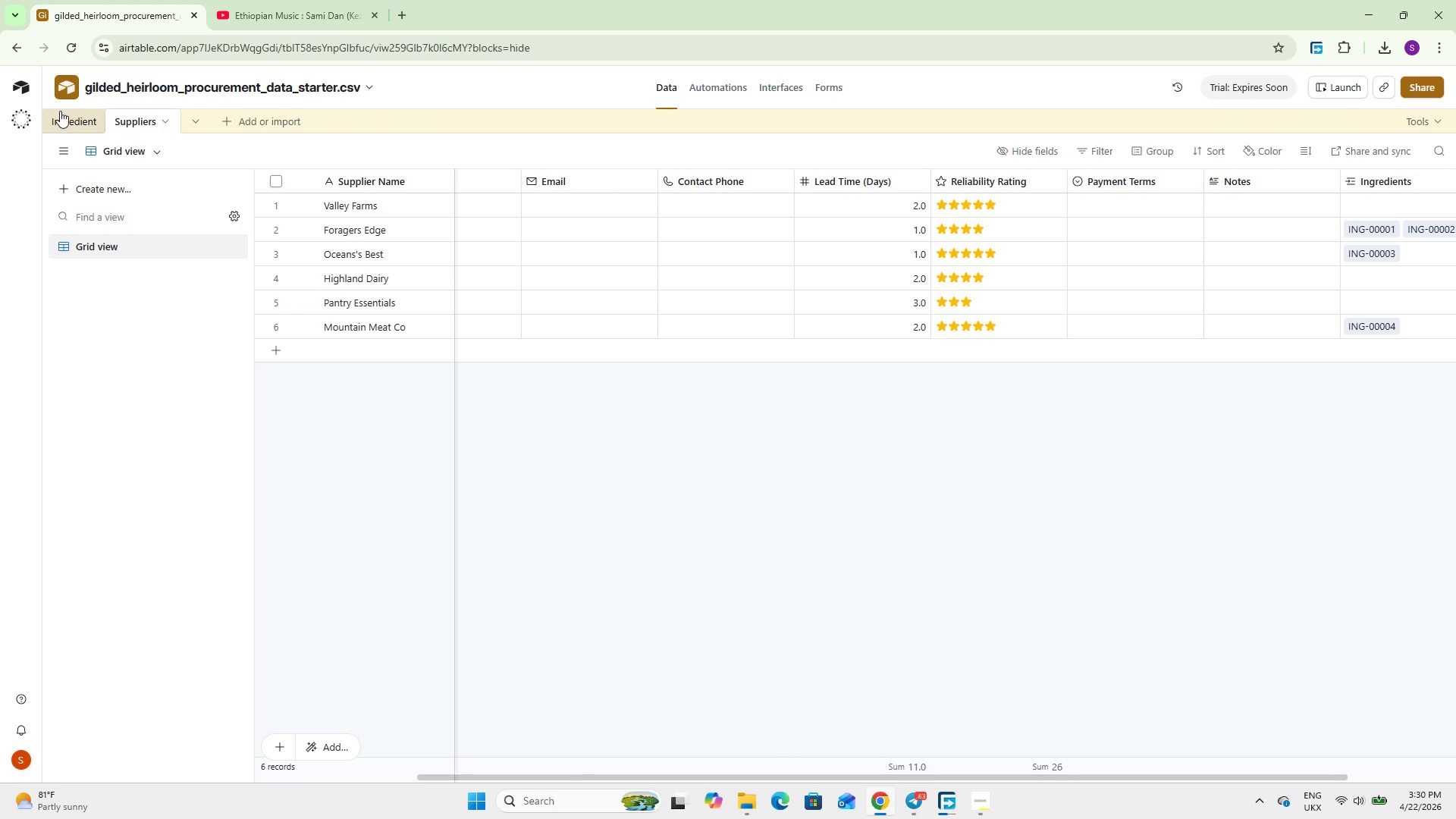 
left_click([60, 111])
 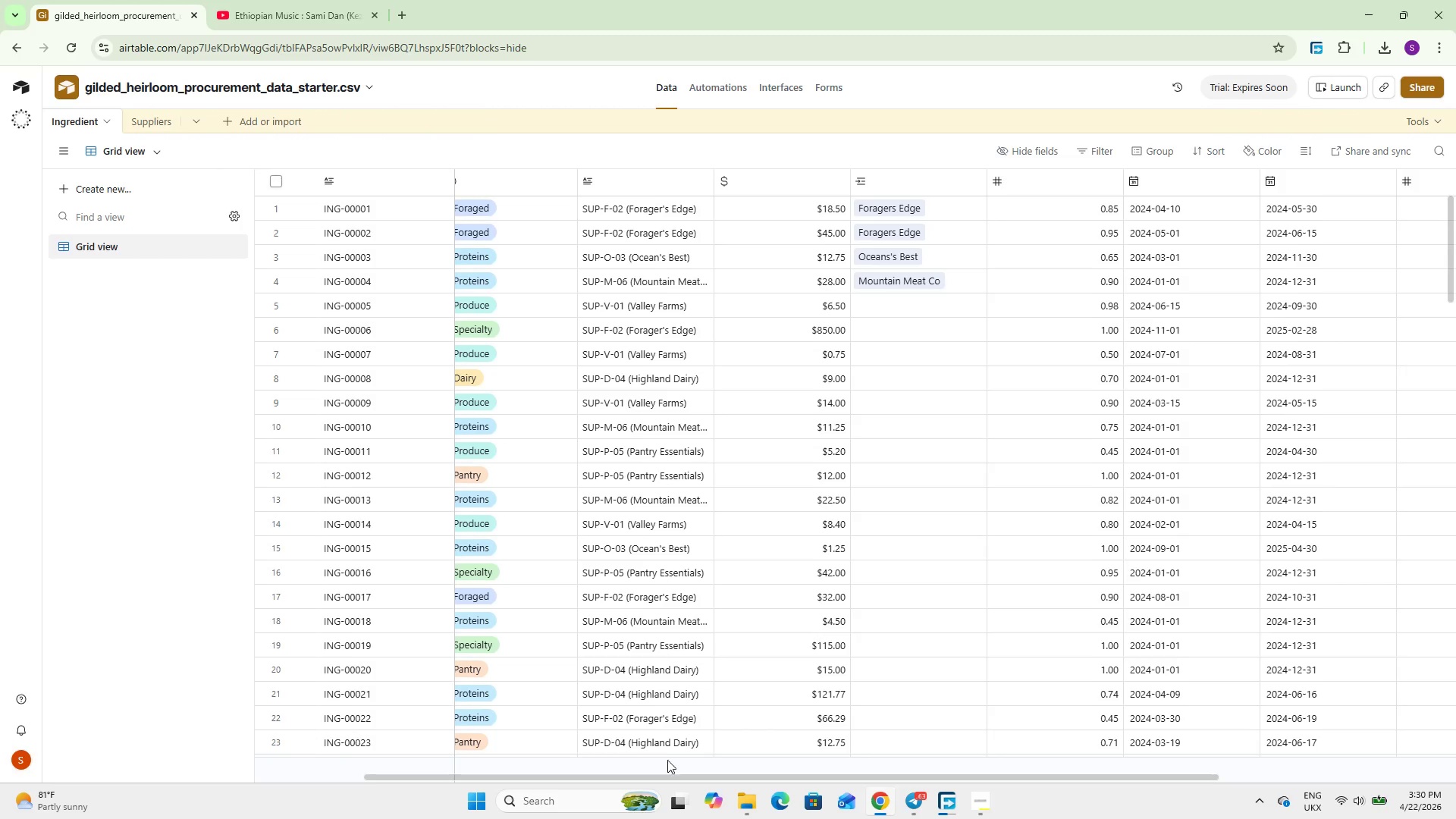 
left_click_drag(start_coordinate=[690, 778], to_coordinate=[639, 768])
 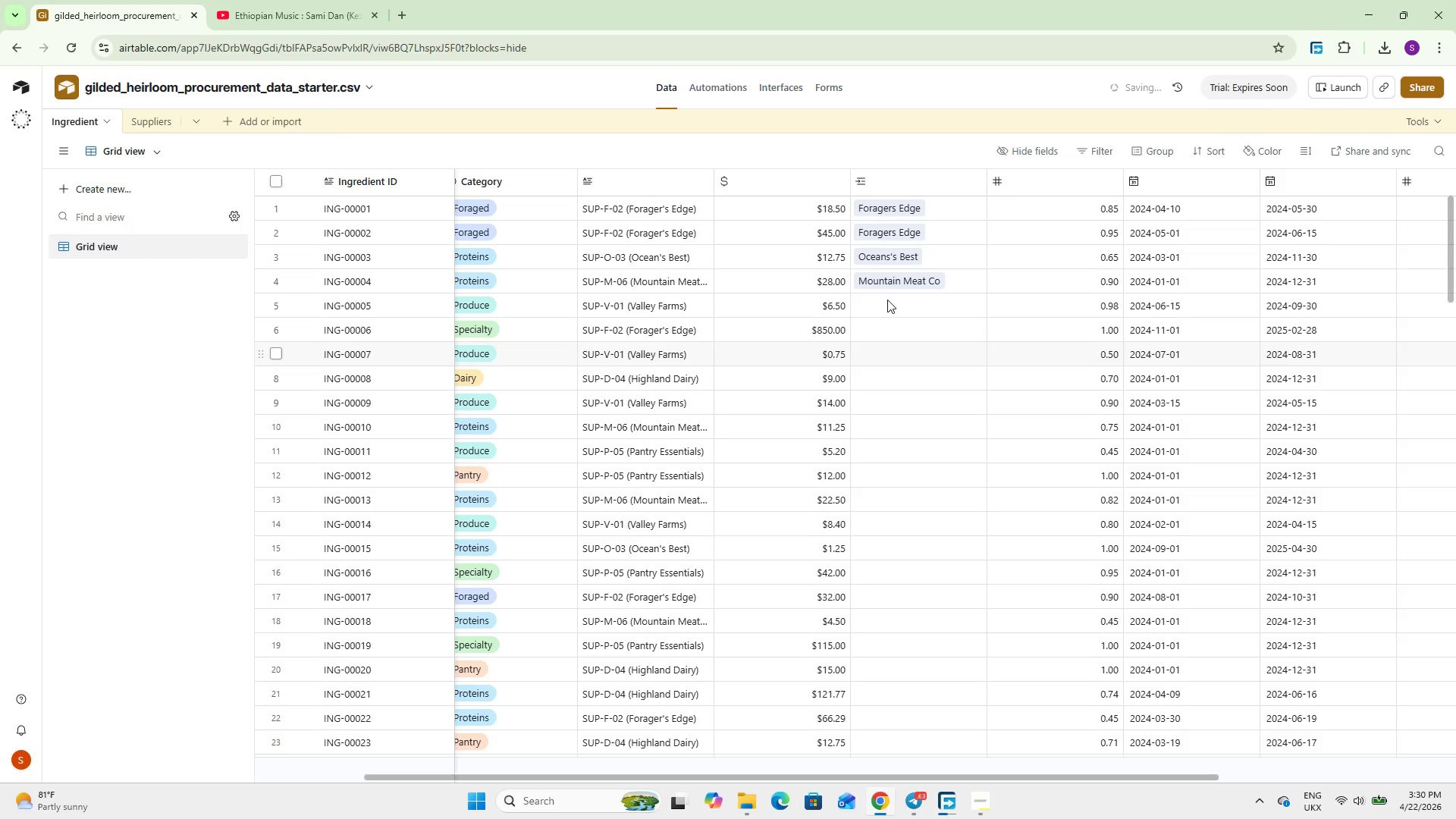 
left_click([887, 300])
 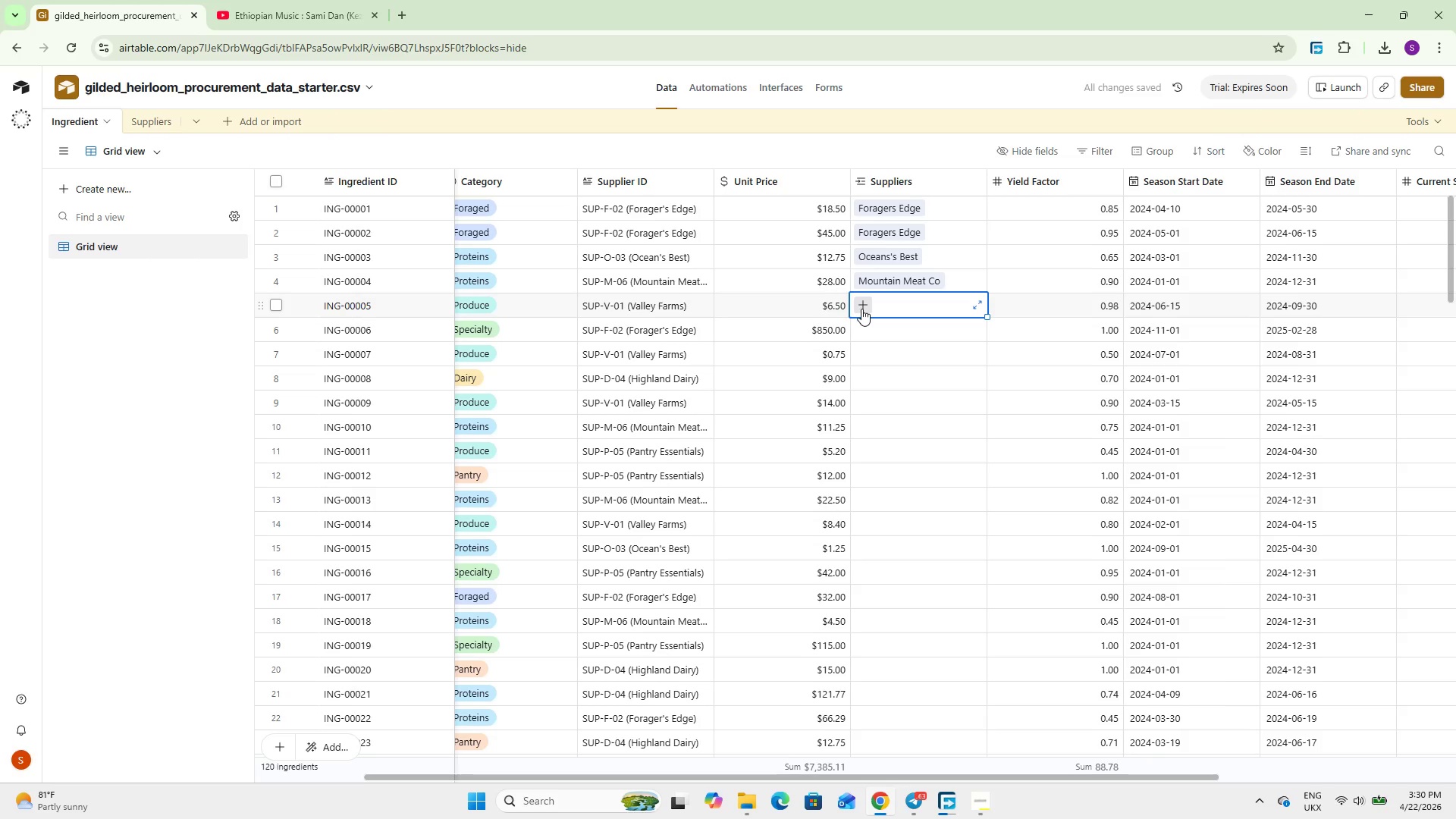 
left_click([861, 309])
 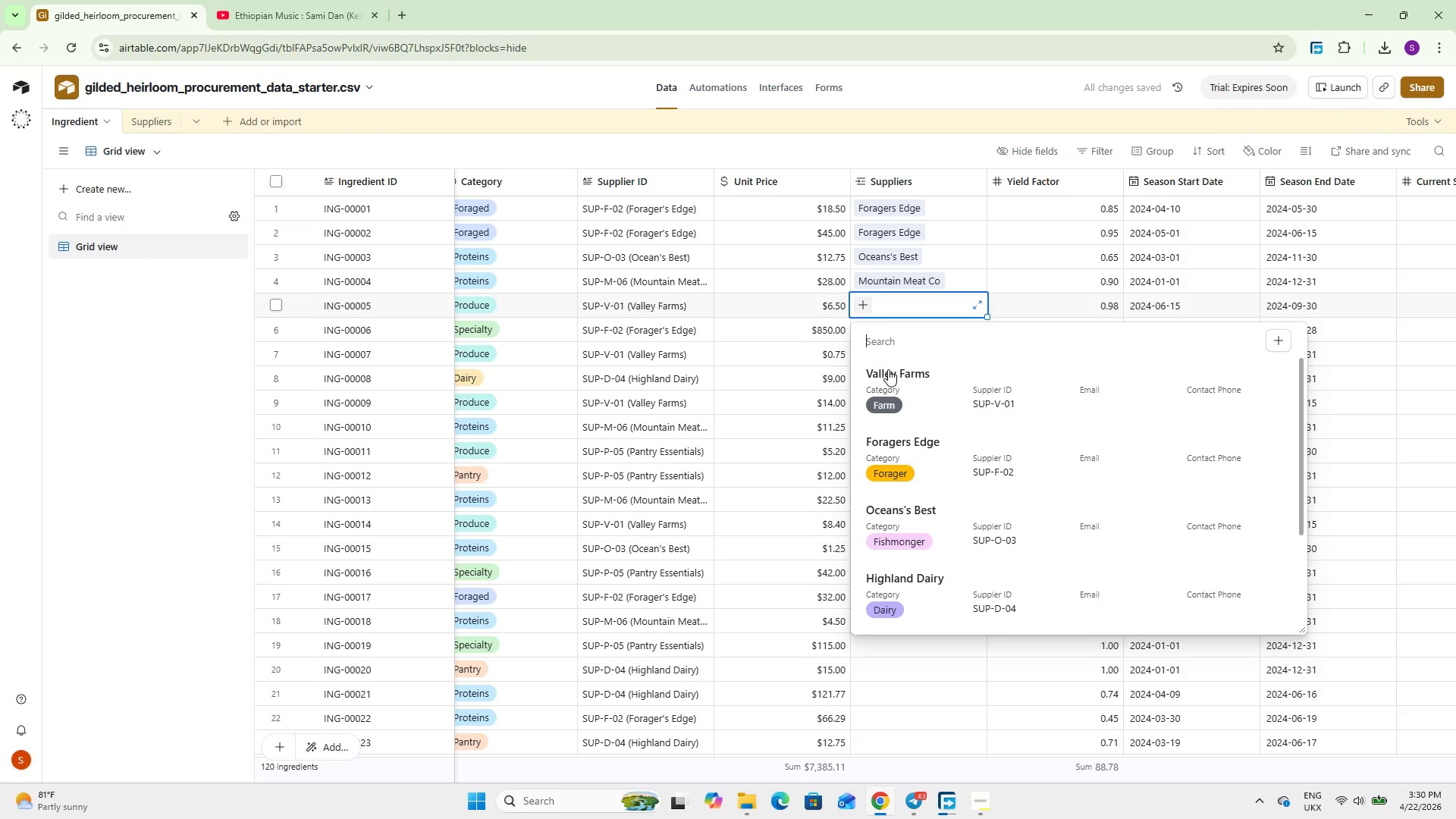 
left_click([887, 368])
 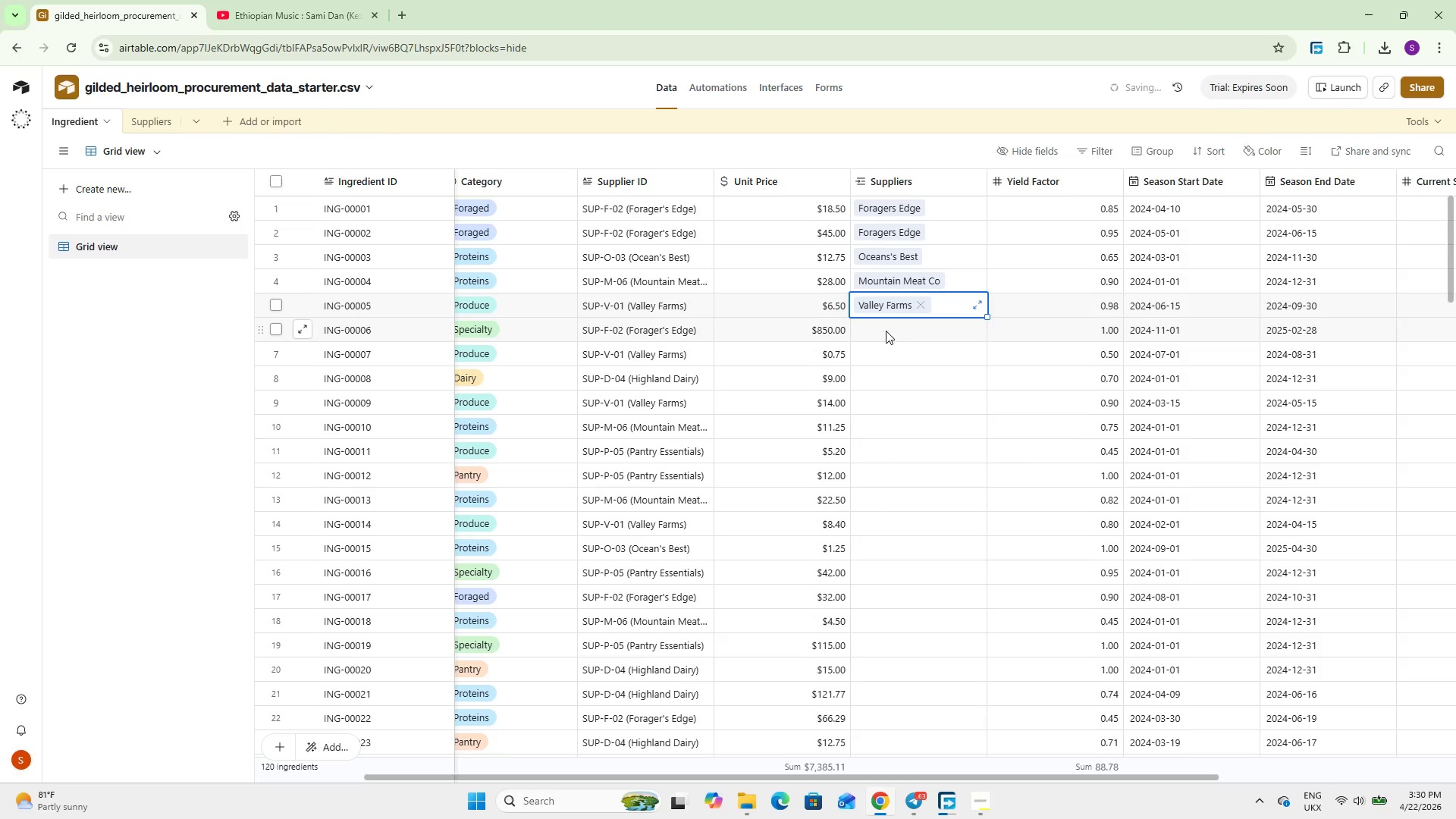 
left_click([886, 331])
 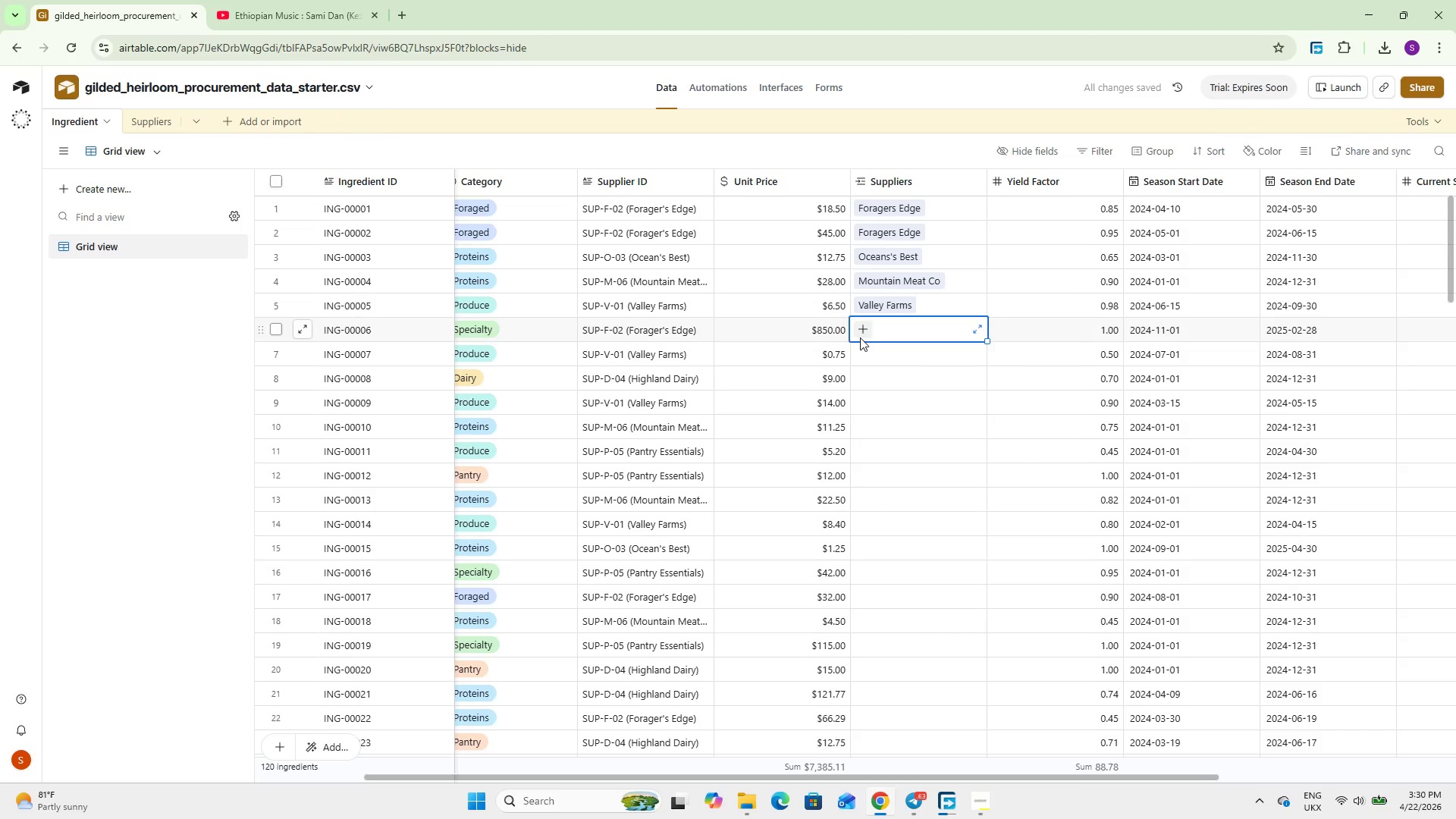 
left_click([860, 335])
 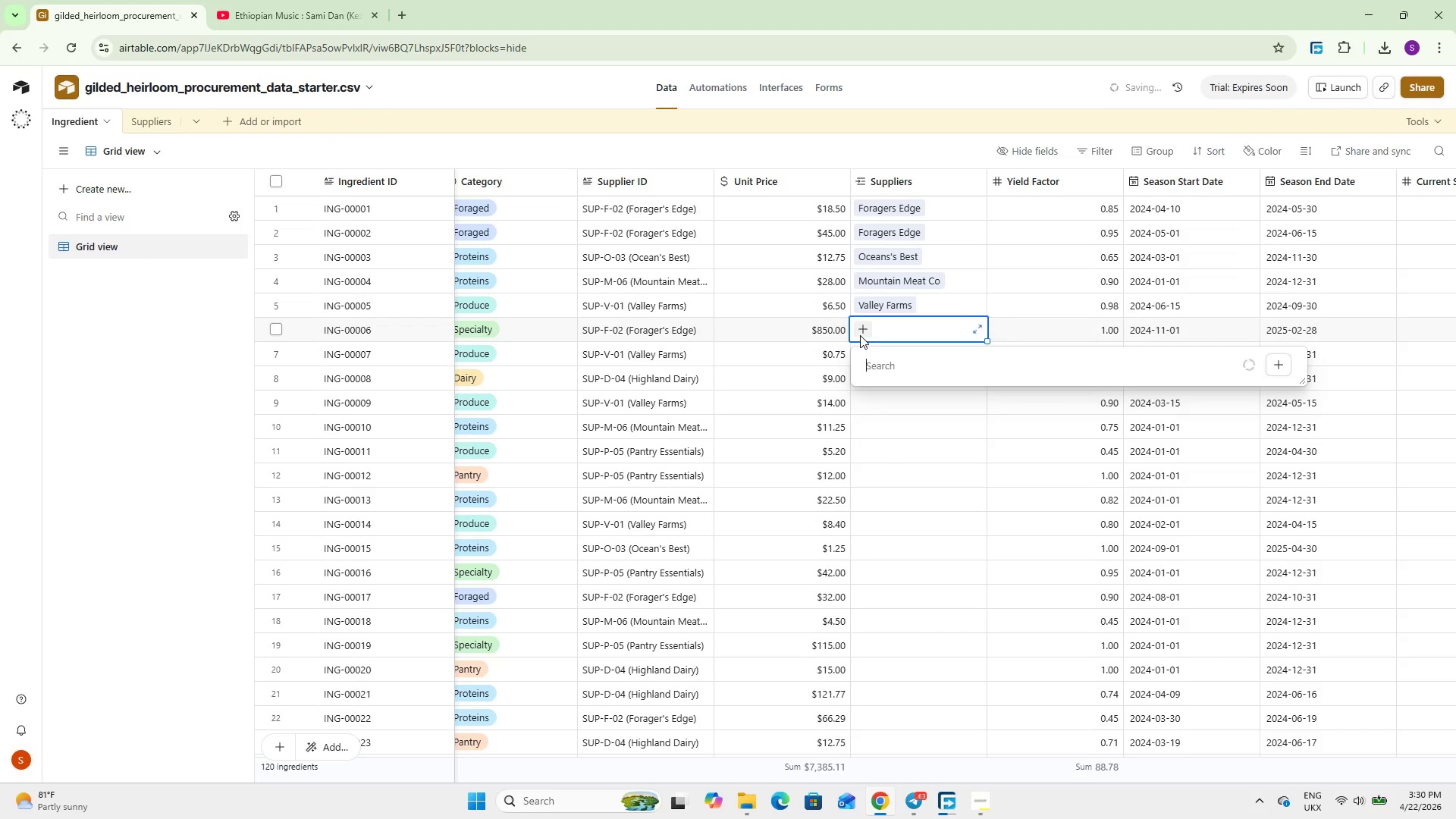 
key(F)
 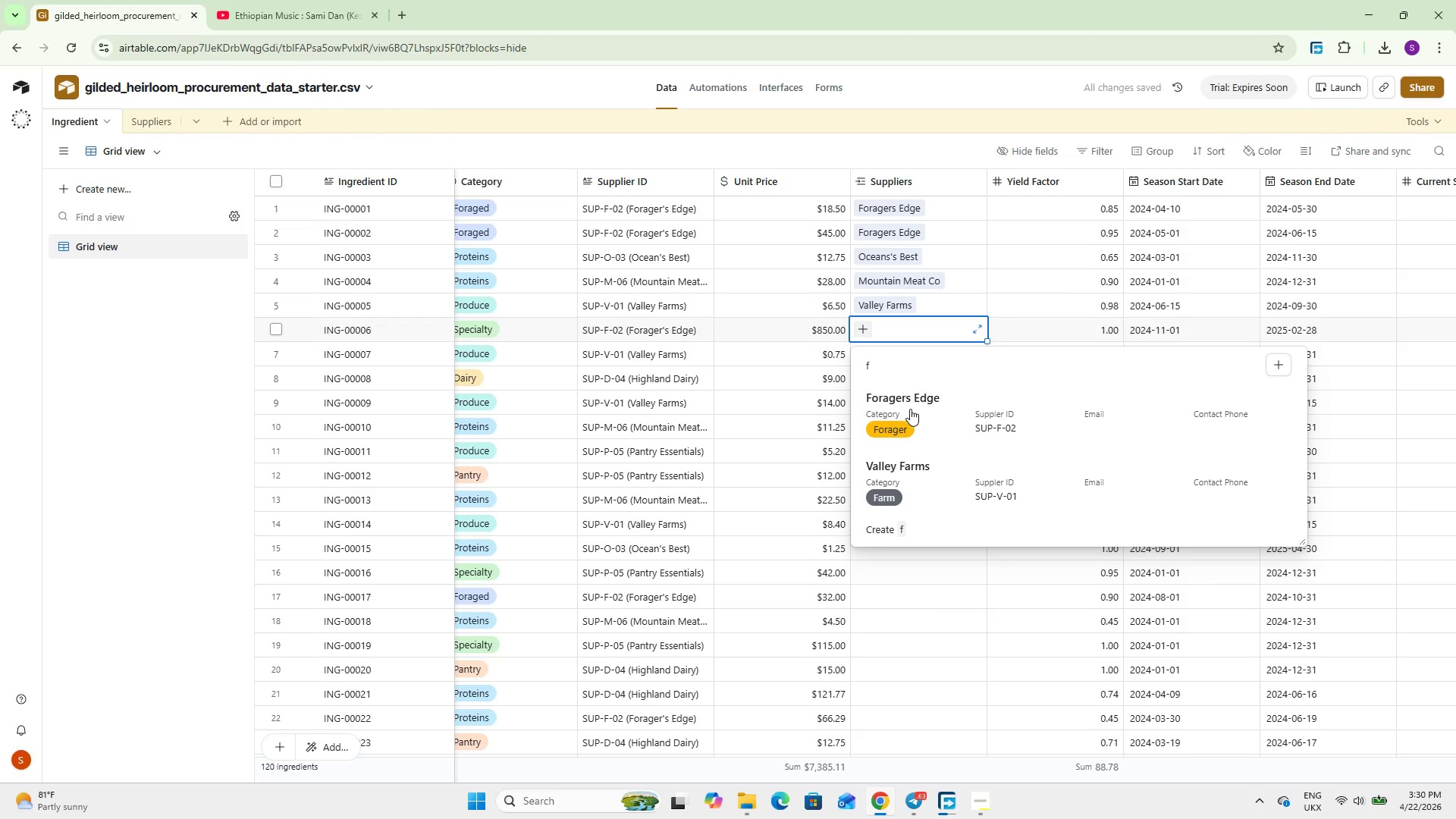 
left_click([910, 409])
 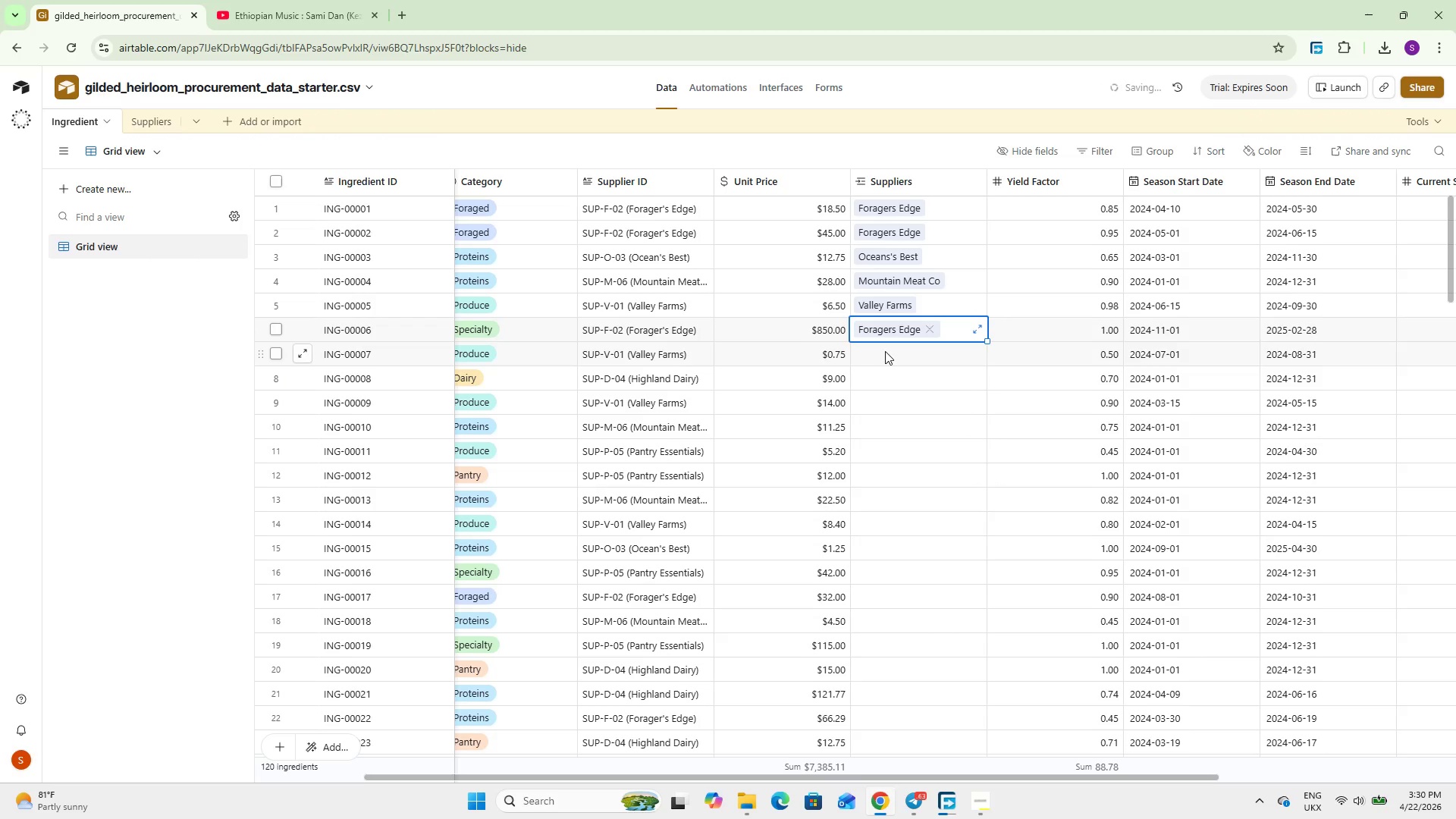 
left_click([885, 351])
 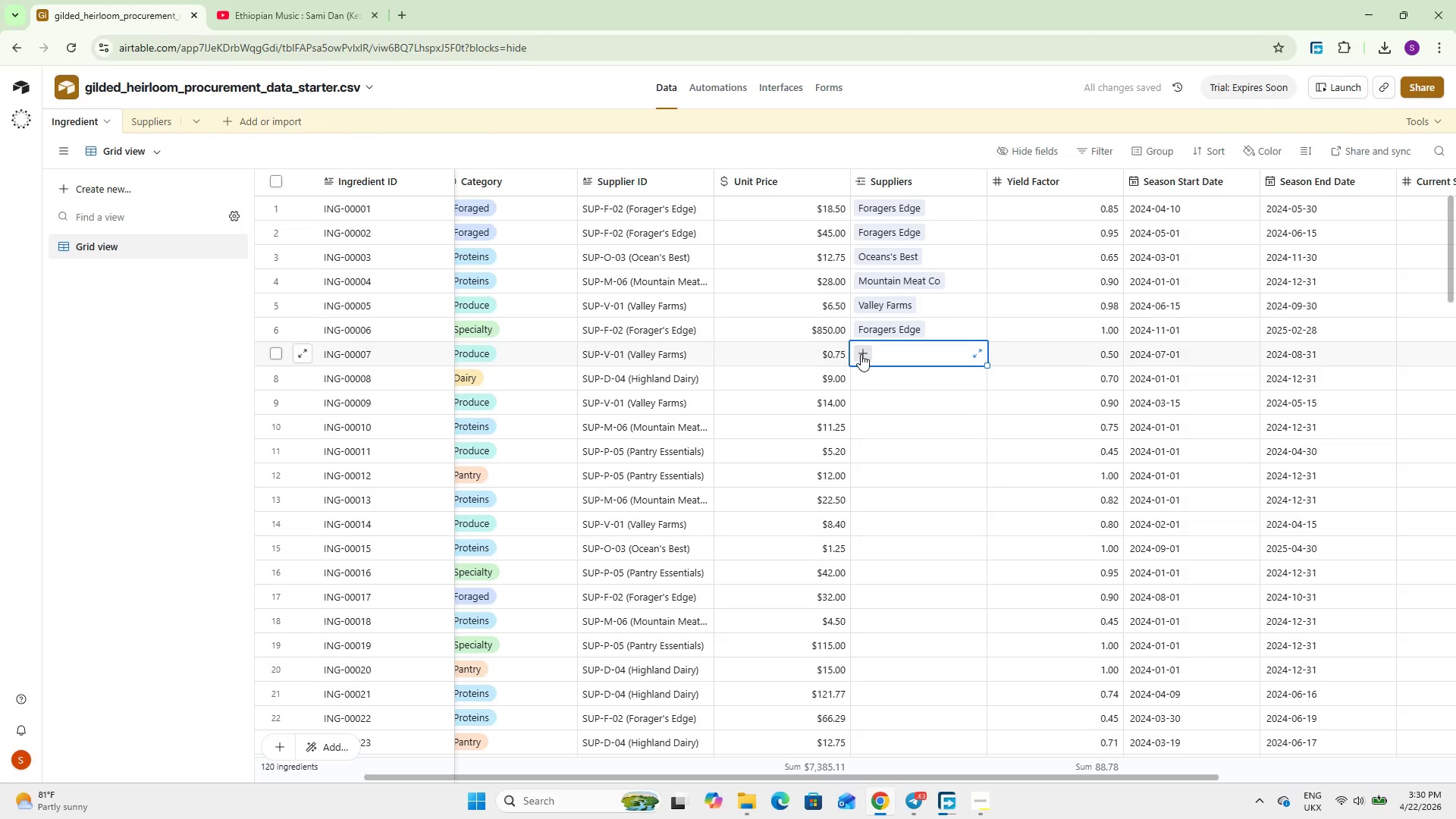 
left_click([861, 354])
 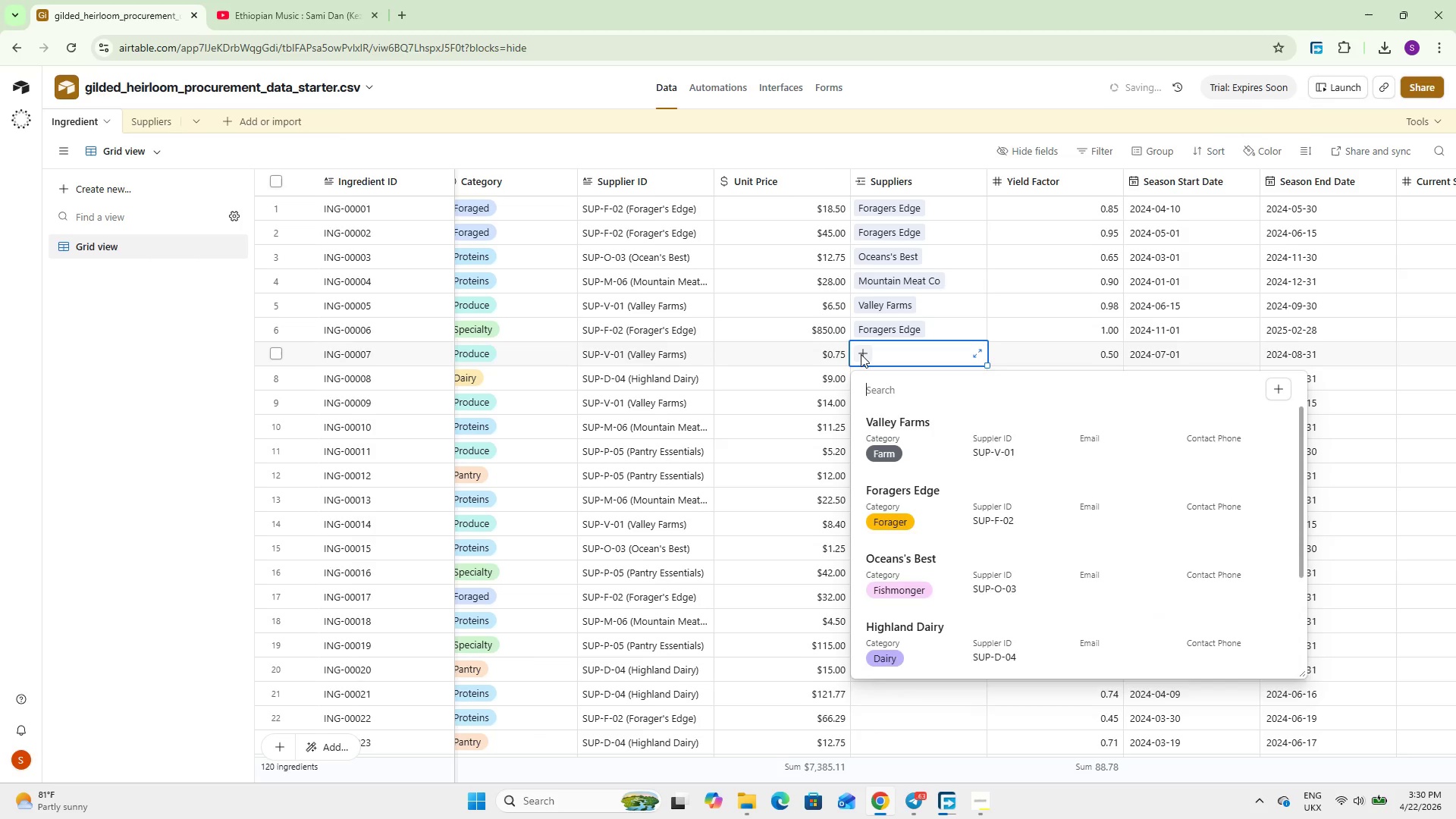 
key(V)
 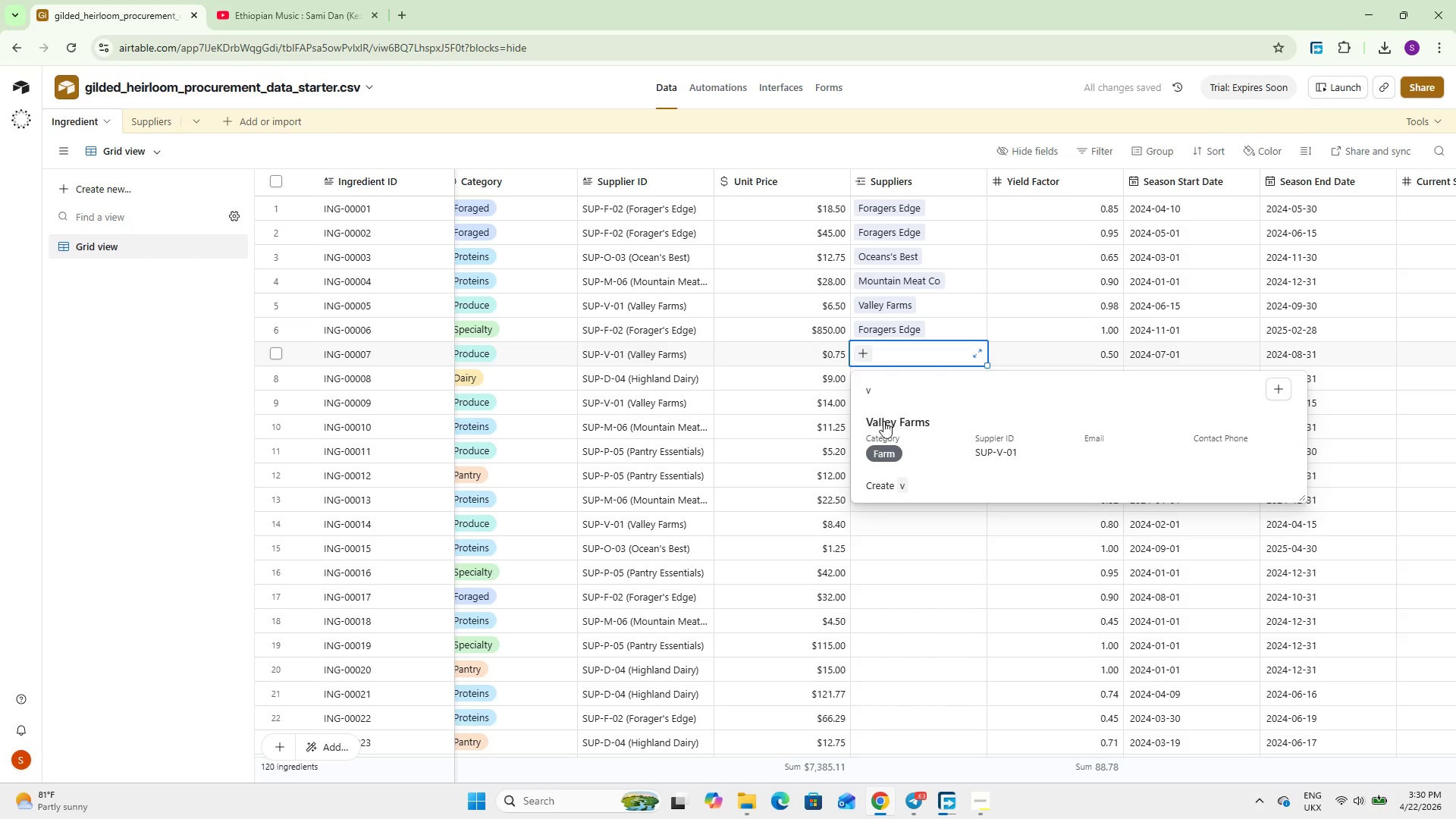 
left_click([883, 421])
 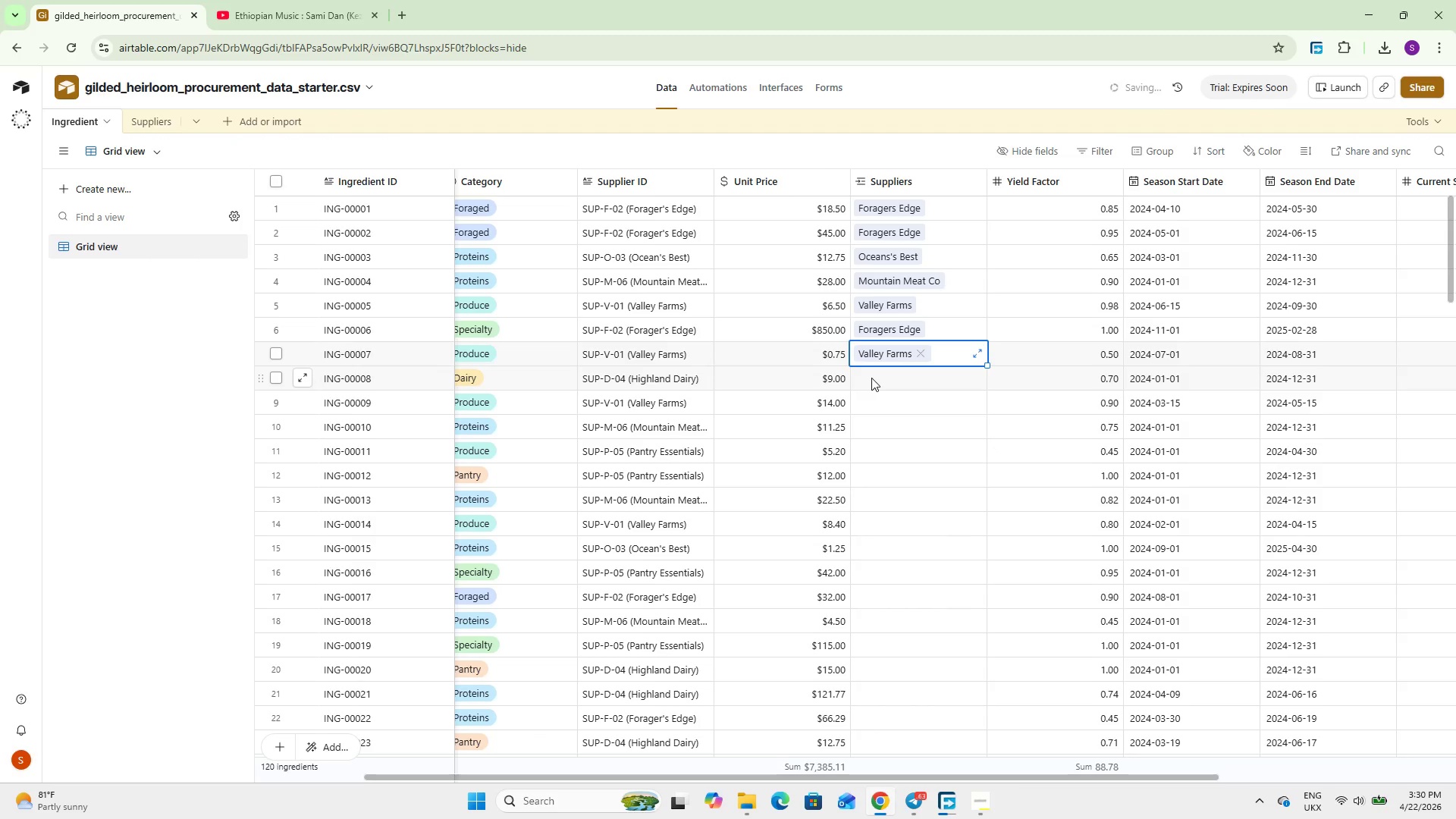 
left_click([871, 378])
 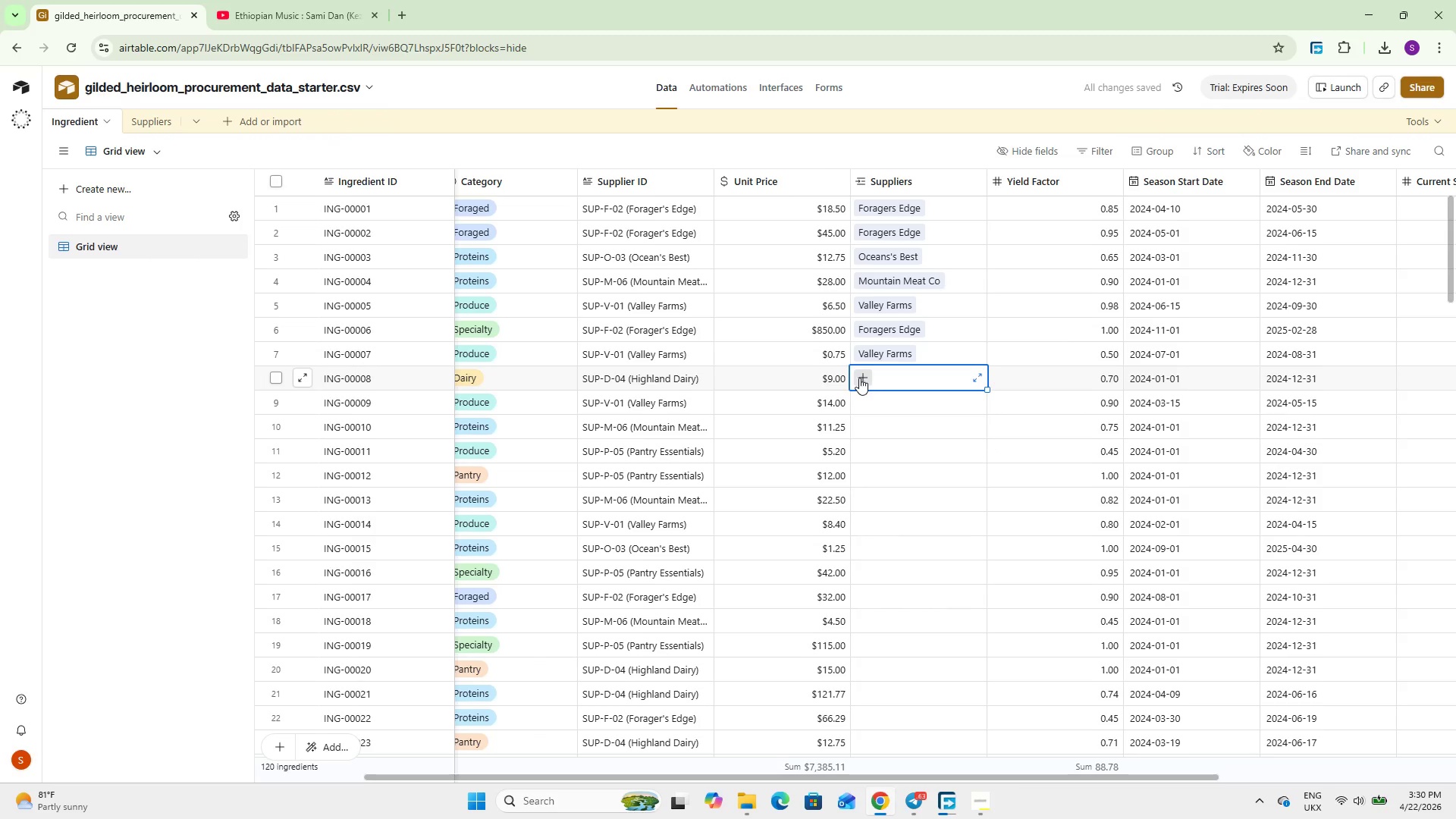 
left_click([859, 378])
 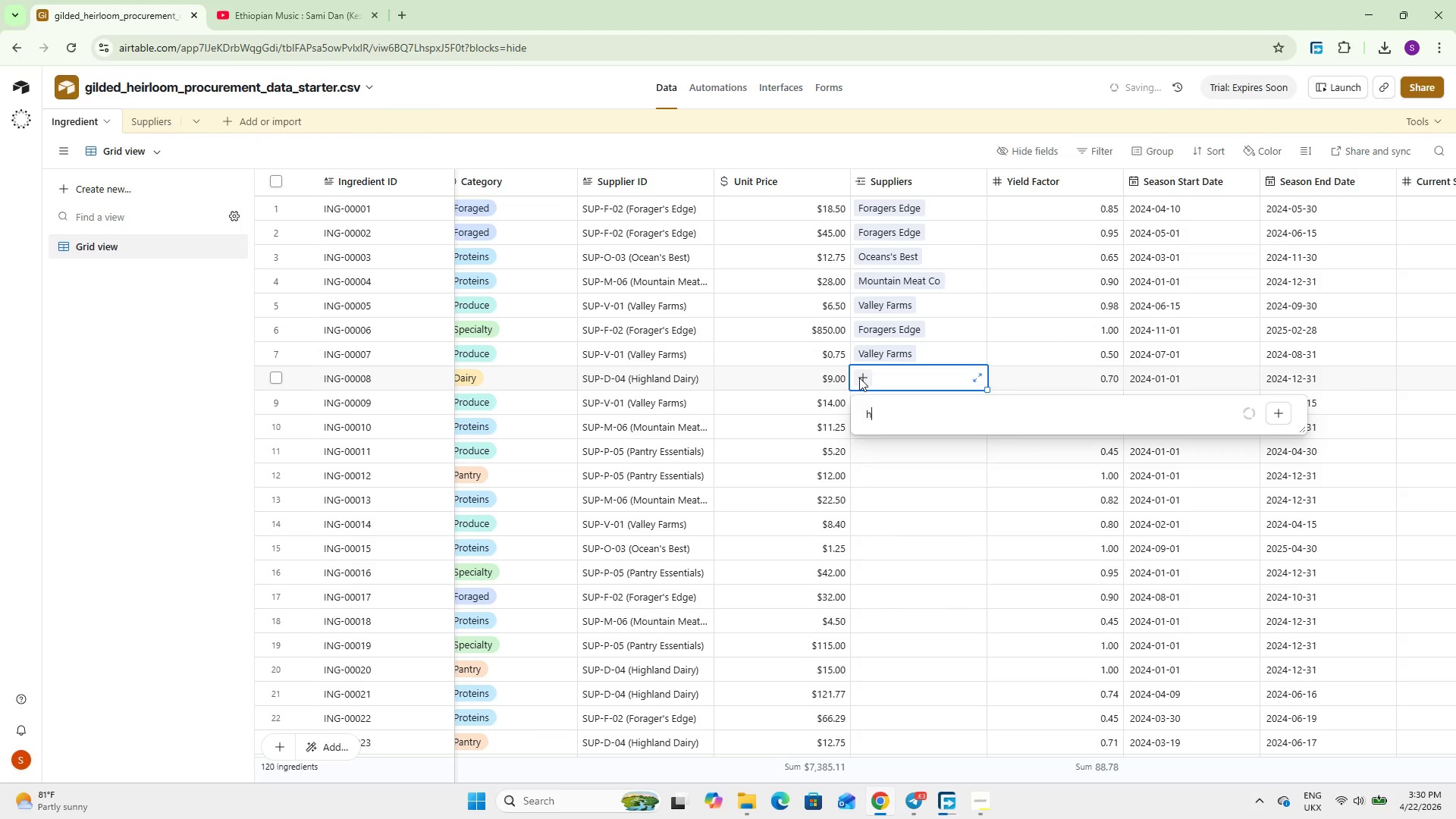 
key(H)
 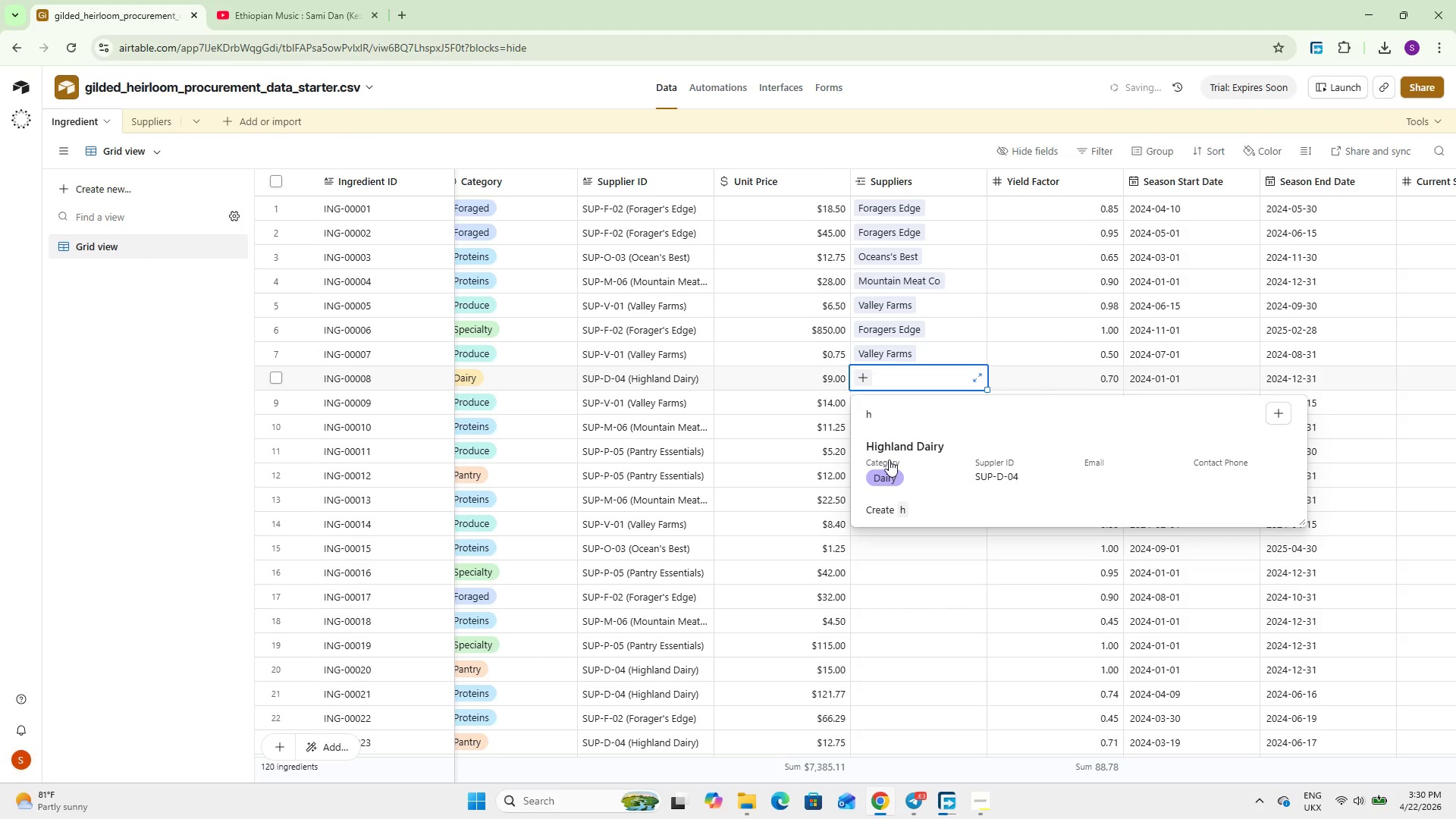 
left_click([889, 460])
 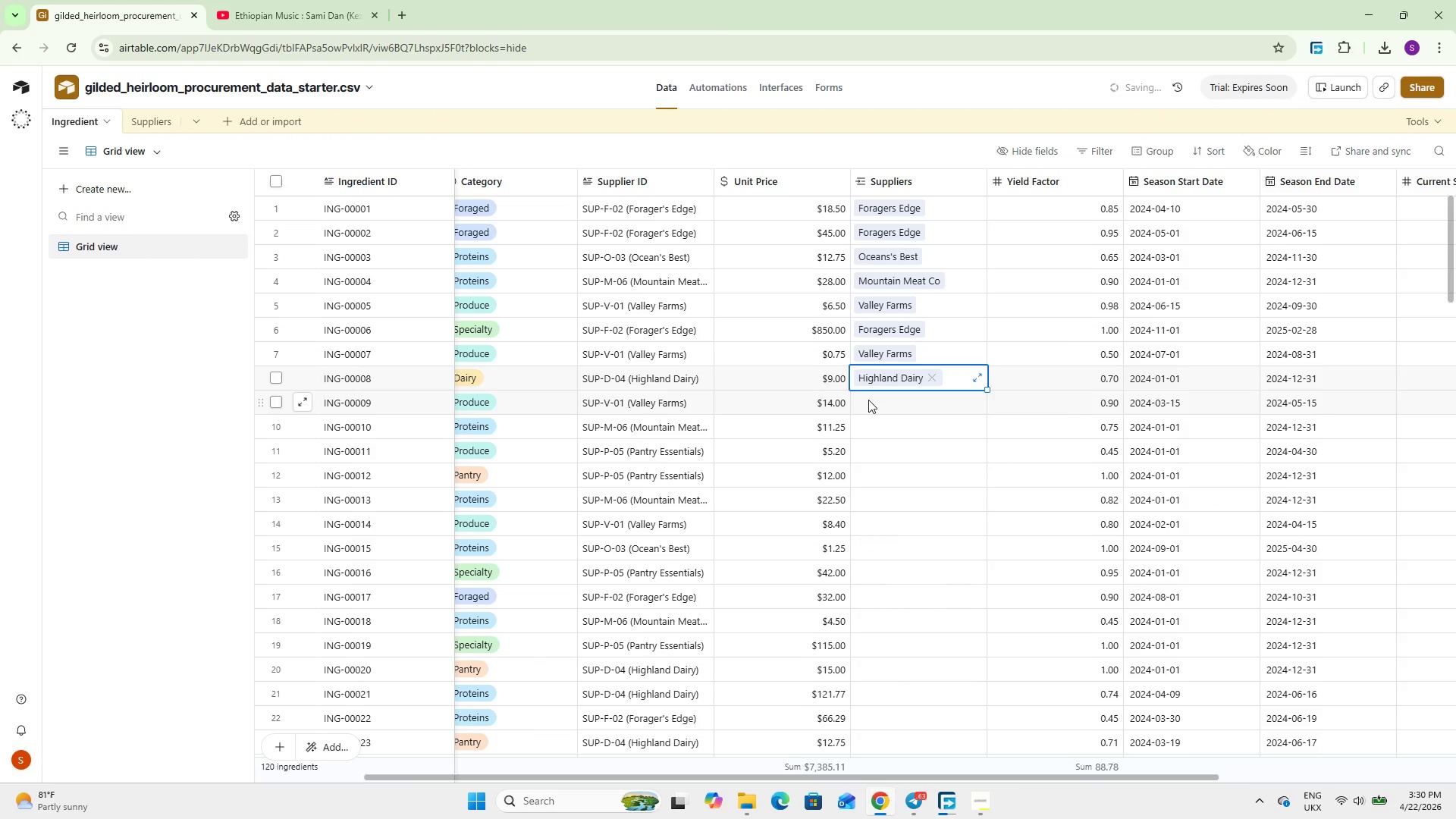 
left_click([868, 400])
 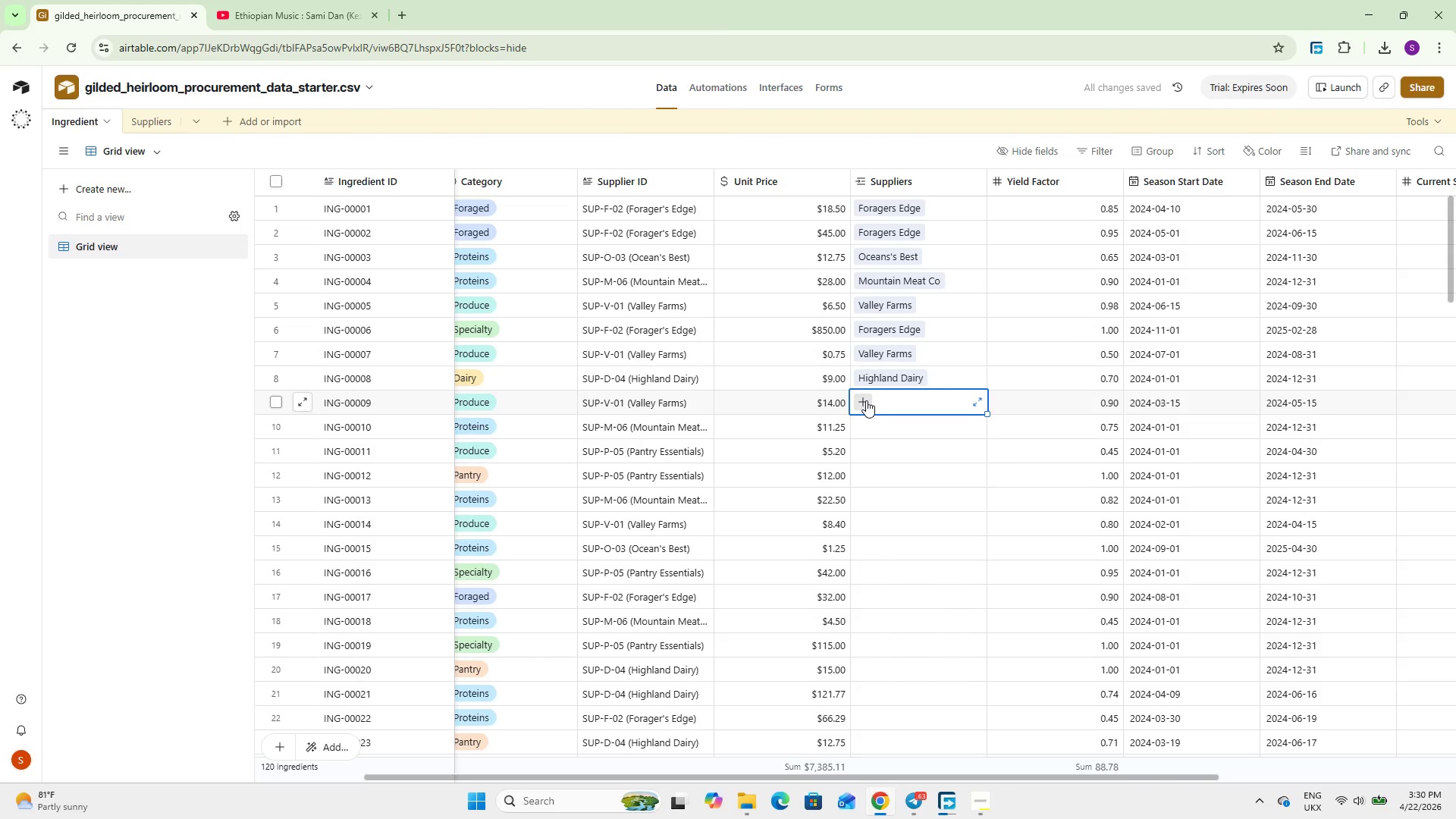 
left_click([866, 400])
 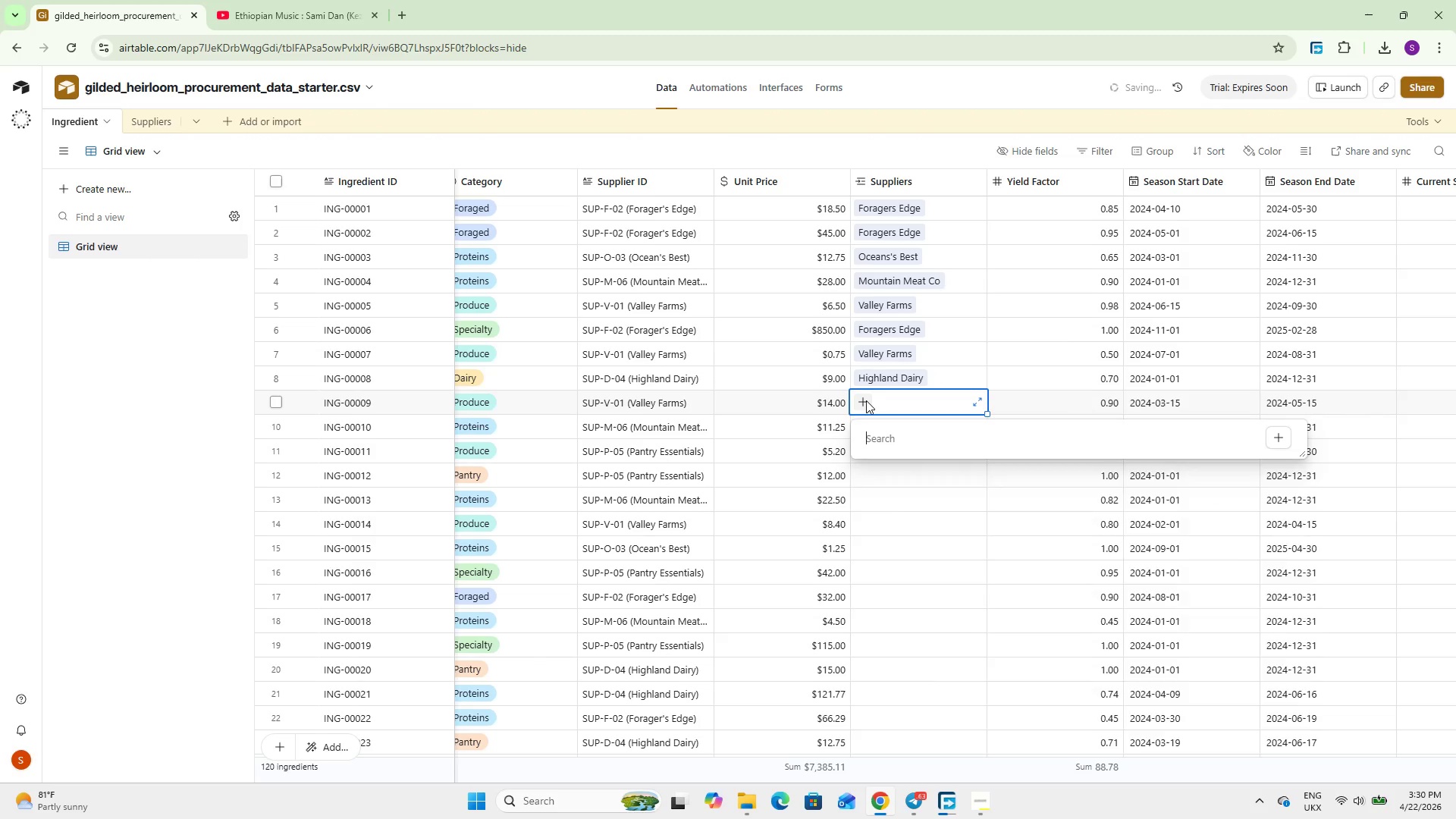 
key(V)
 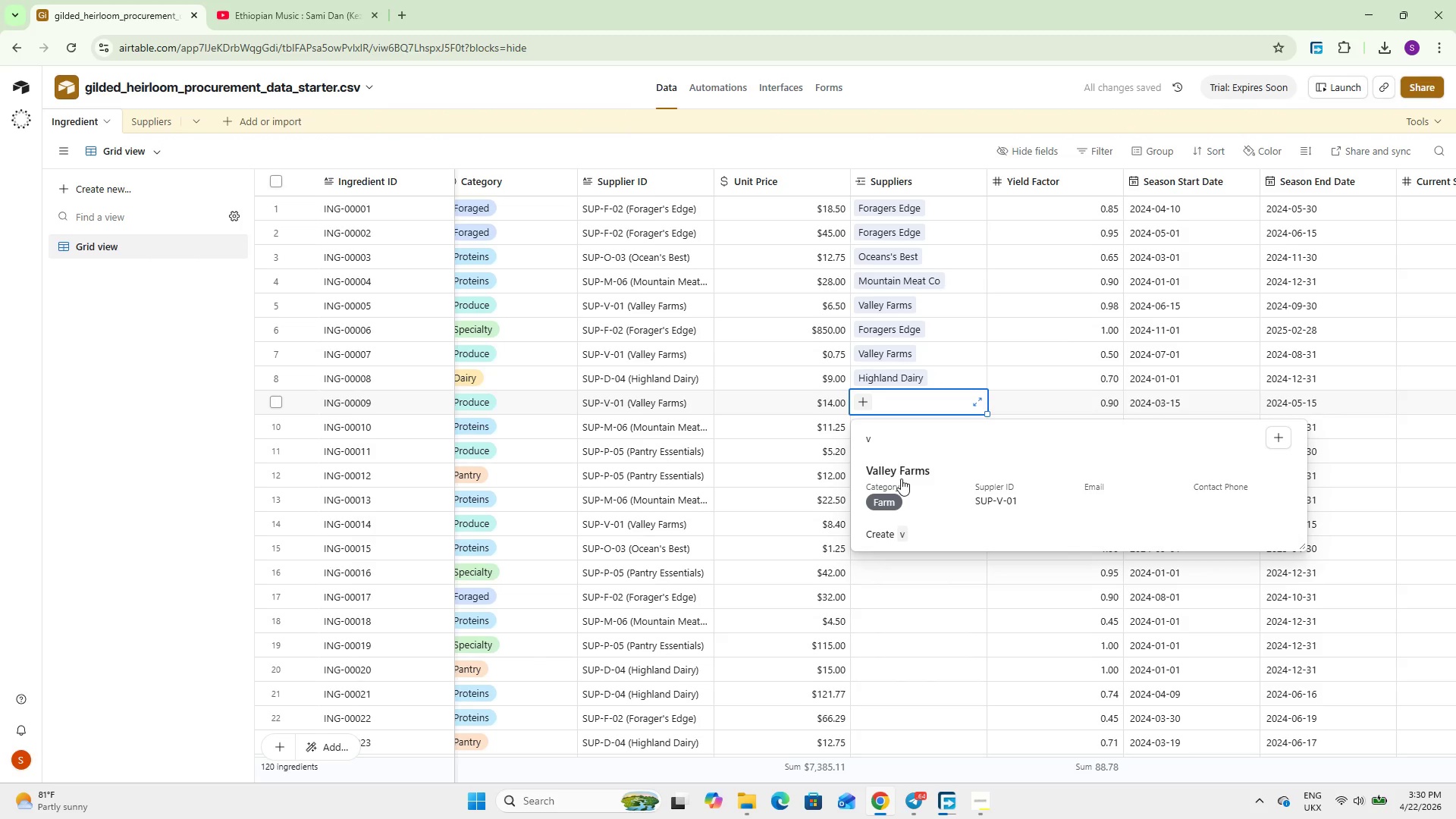 
left_click([901, 479])
 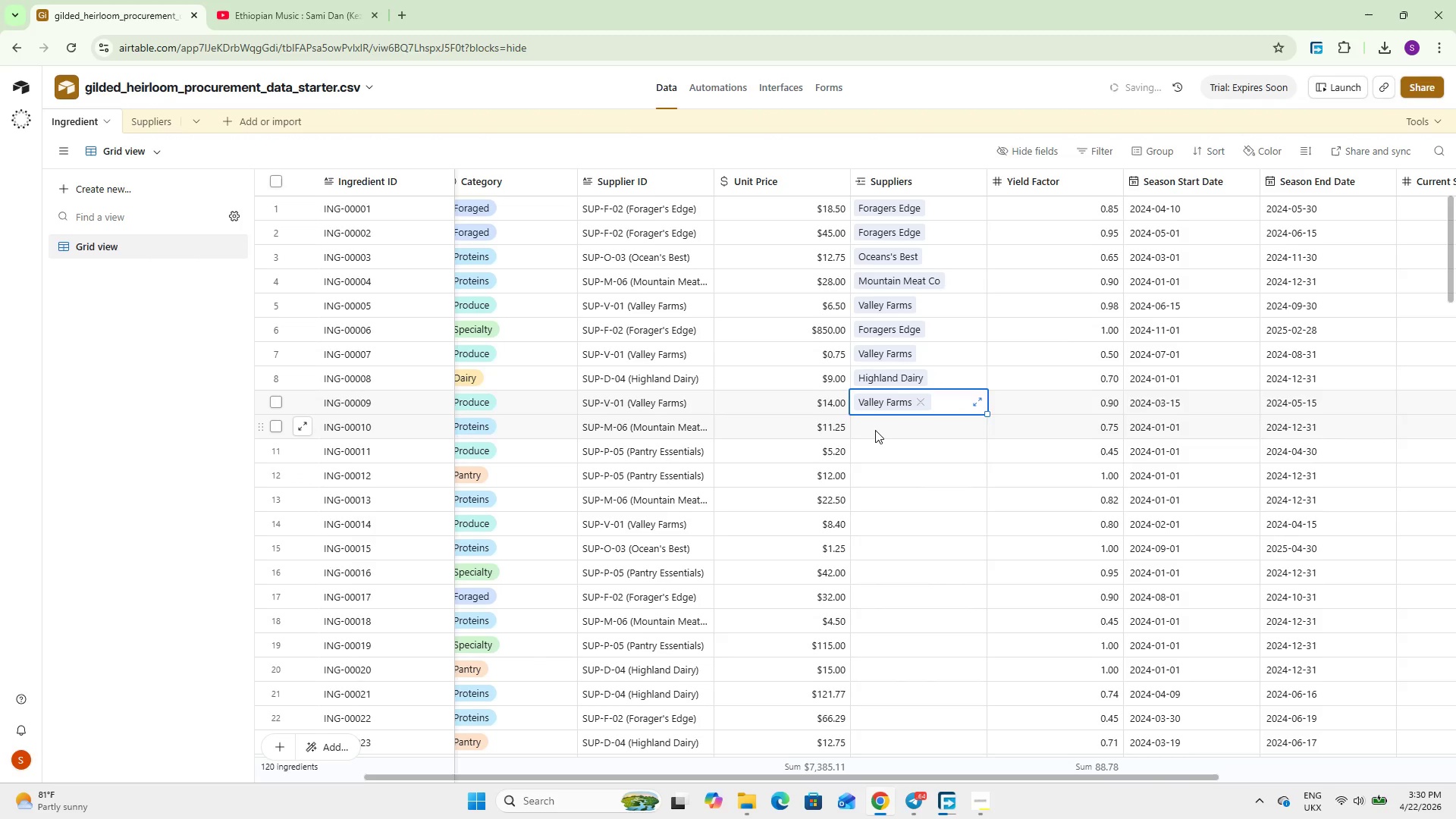 
left_click([875, 430])
 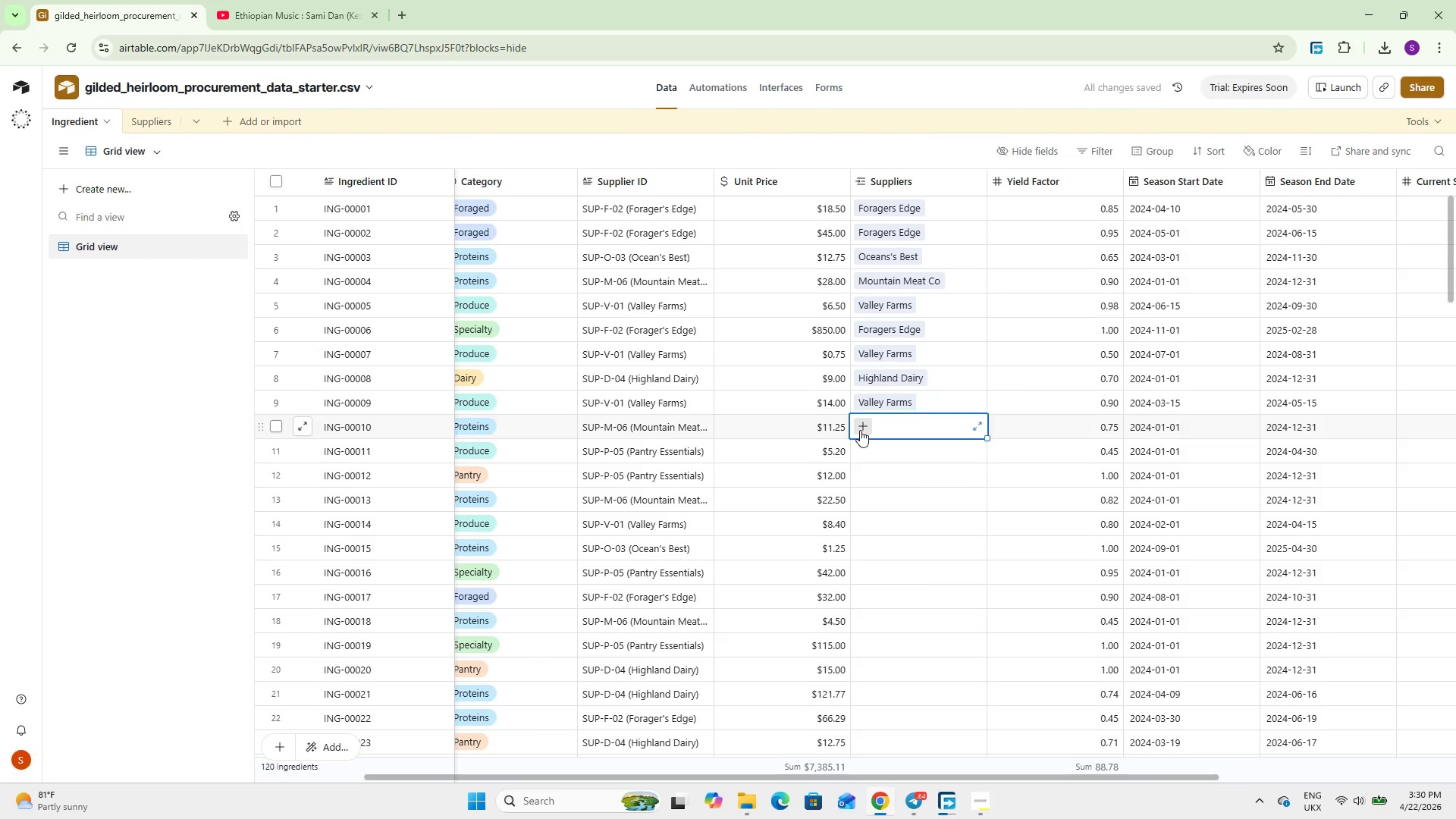 
left_click([860, 430])
 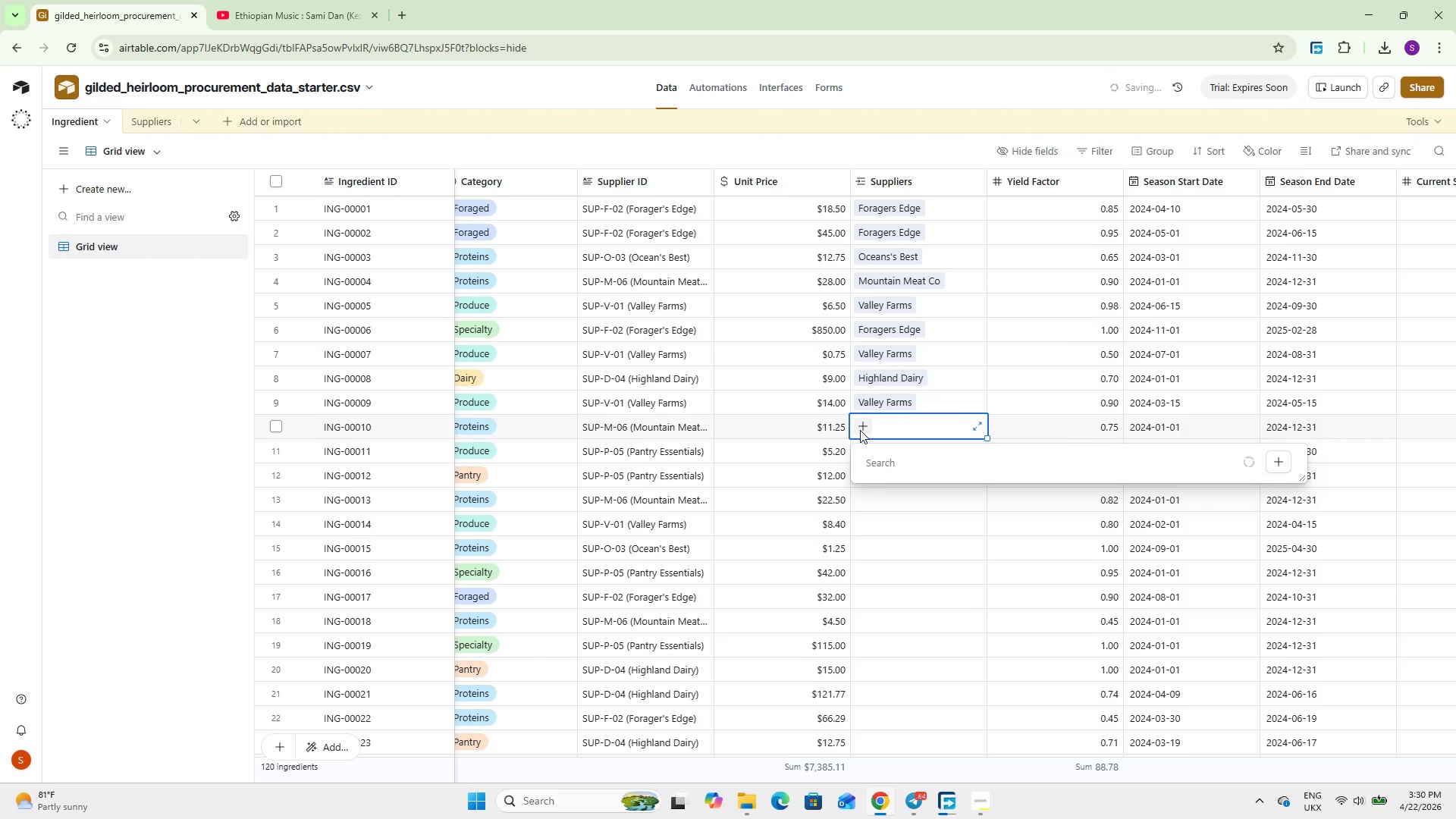 
key(M)
 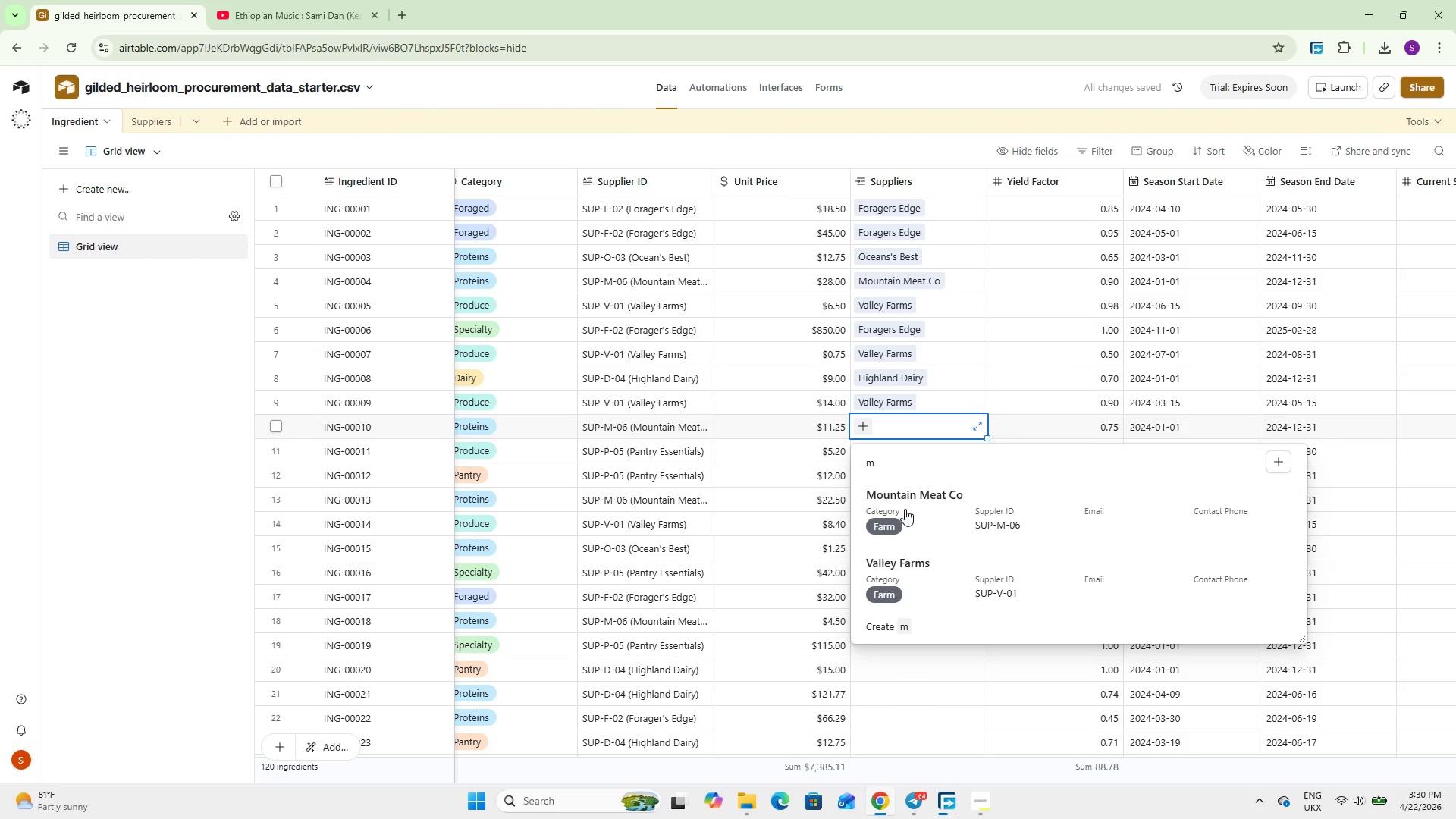 
left_click([904, 500])
 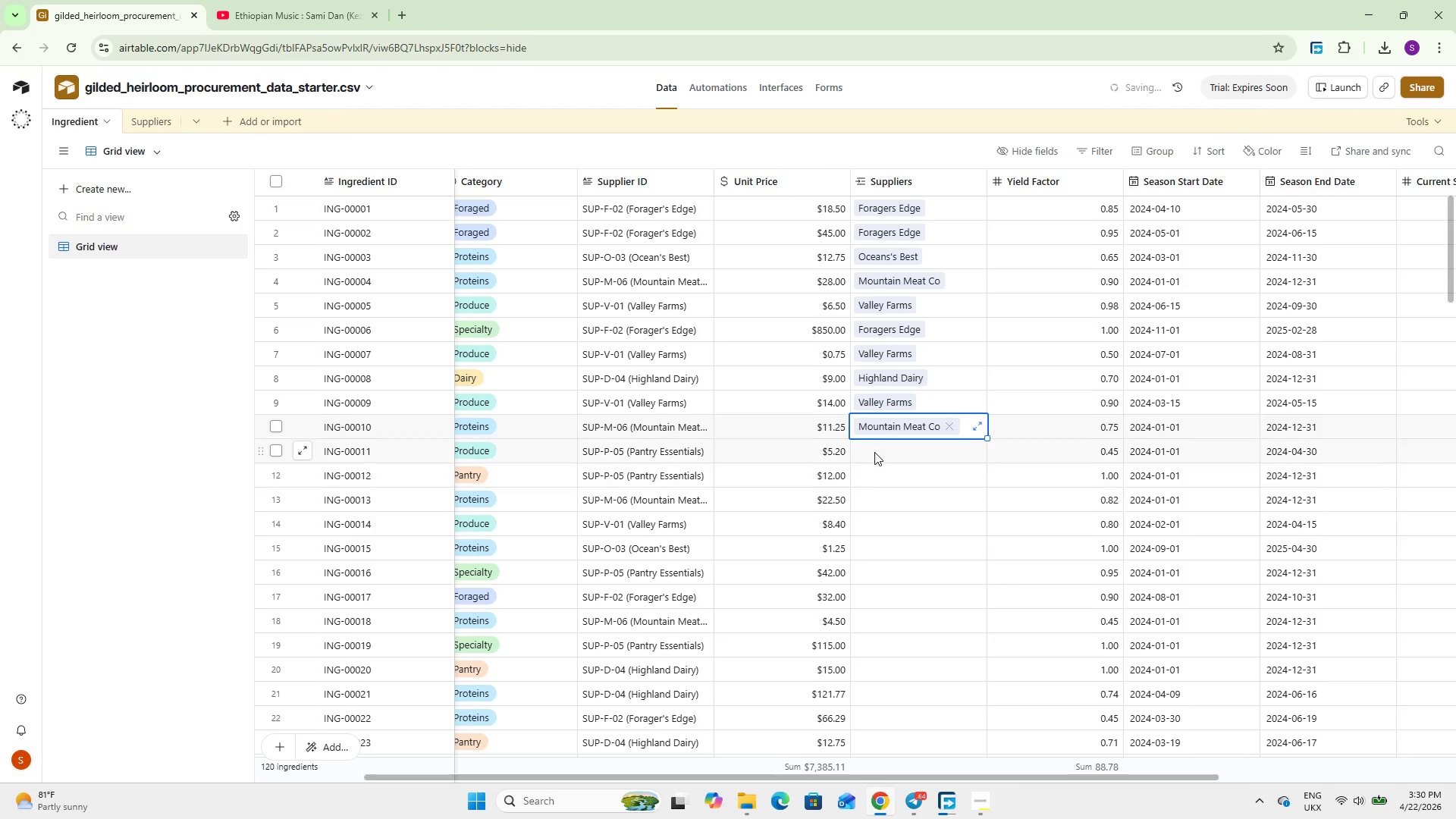 
left_click([874, 452])
 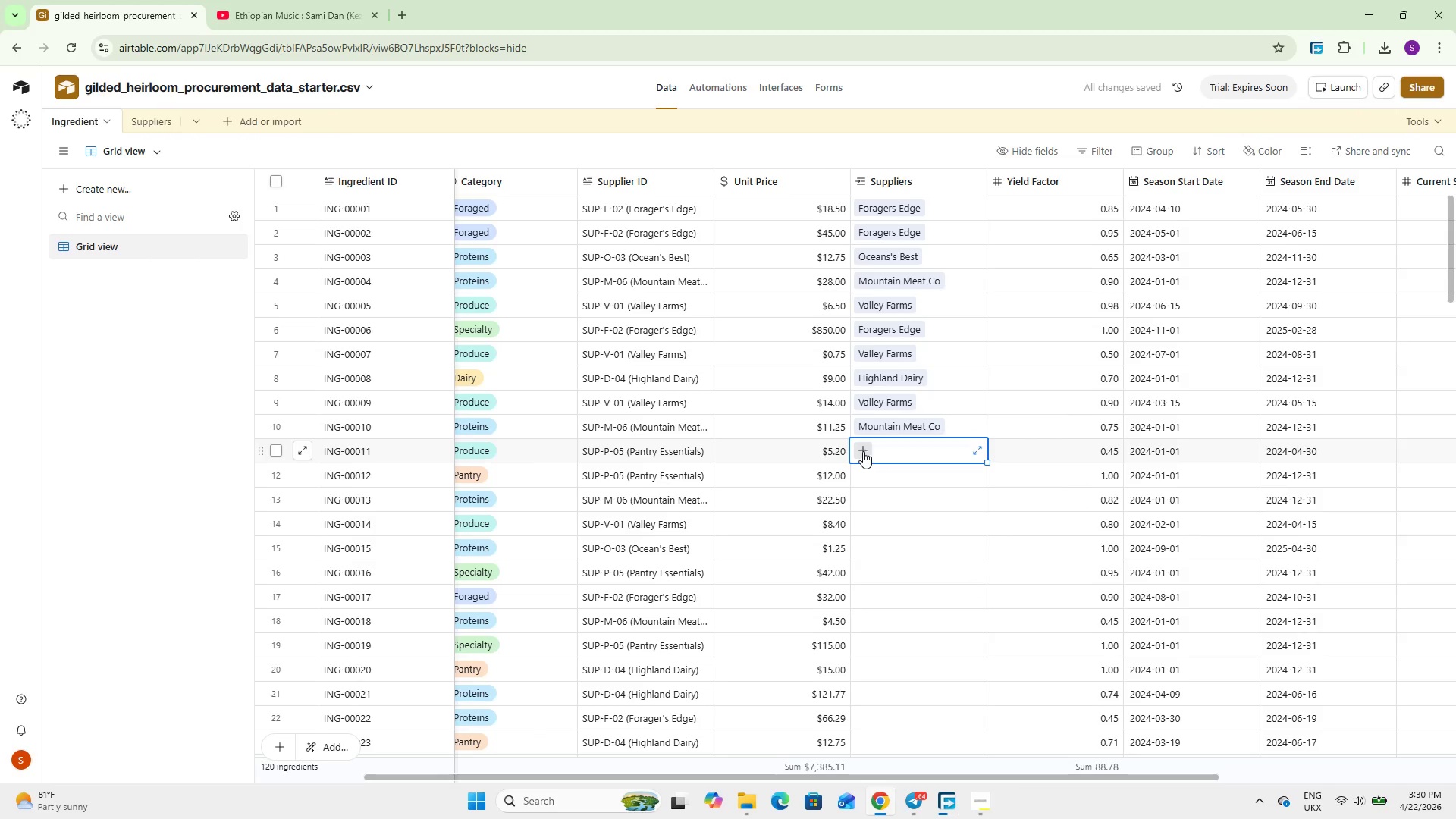 
left_click([863, 451])
 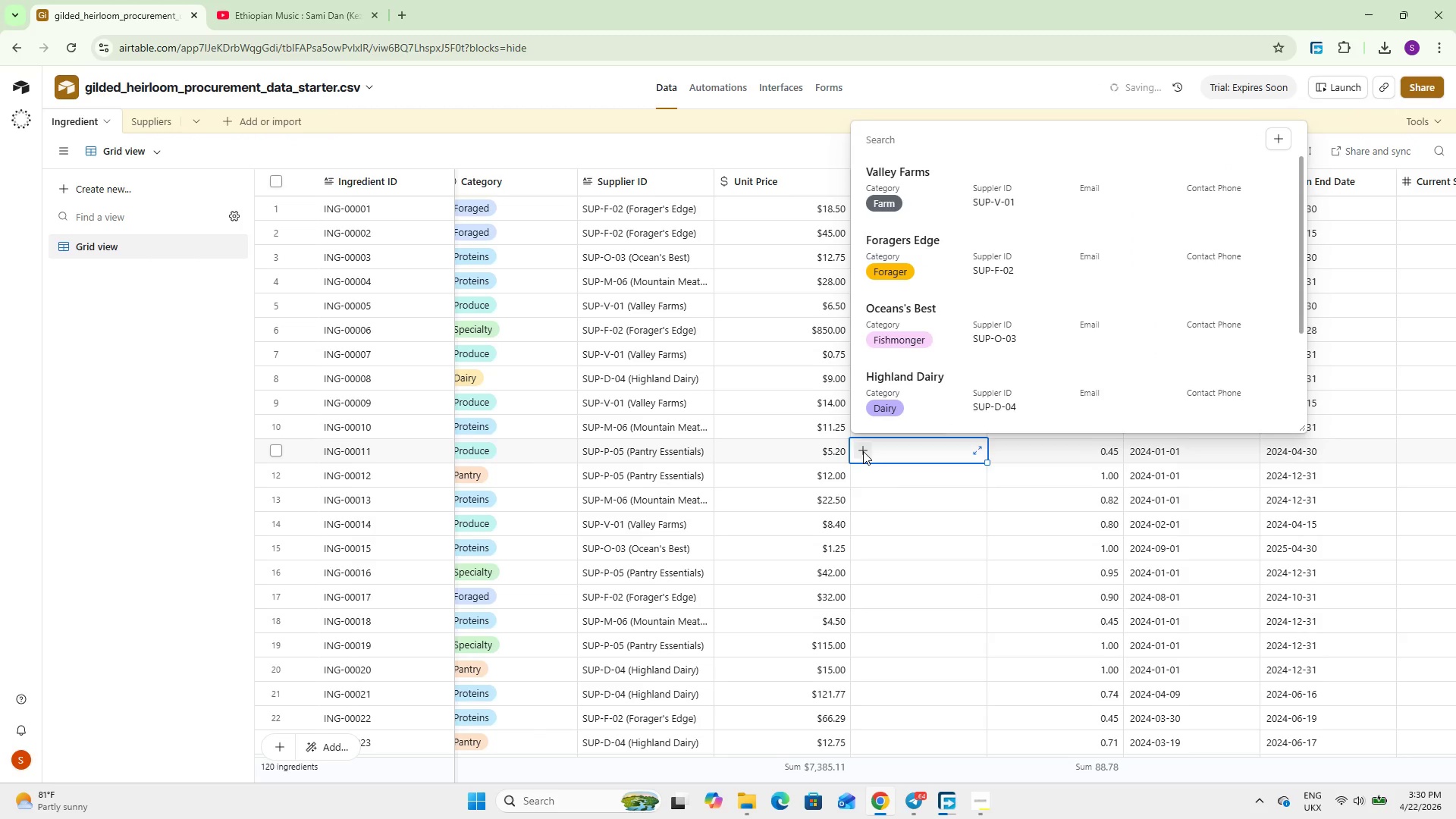 
key(P)
 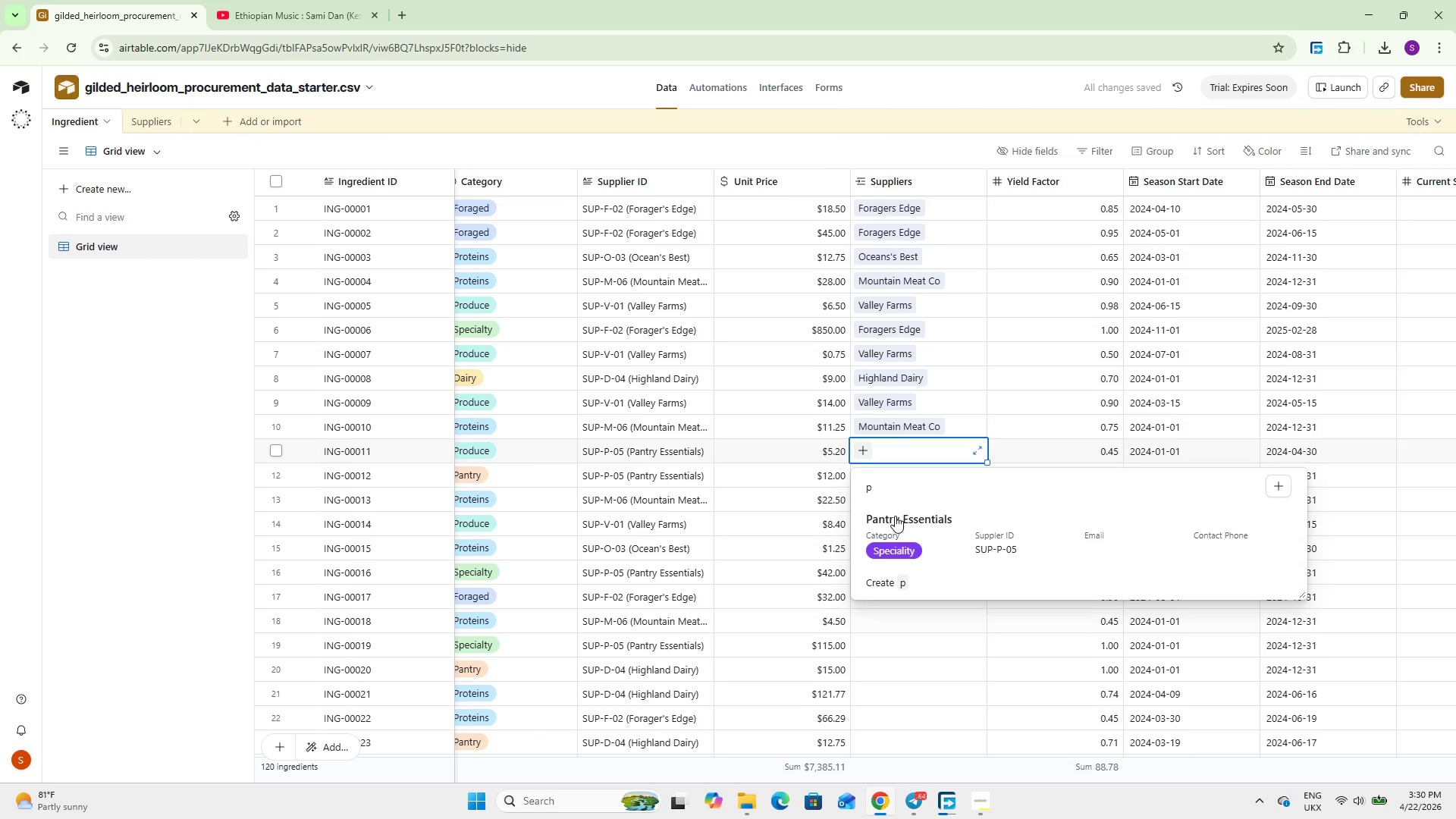 
left_click([895, 516])
 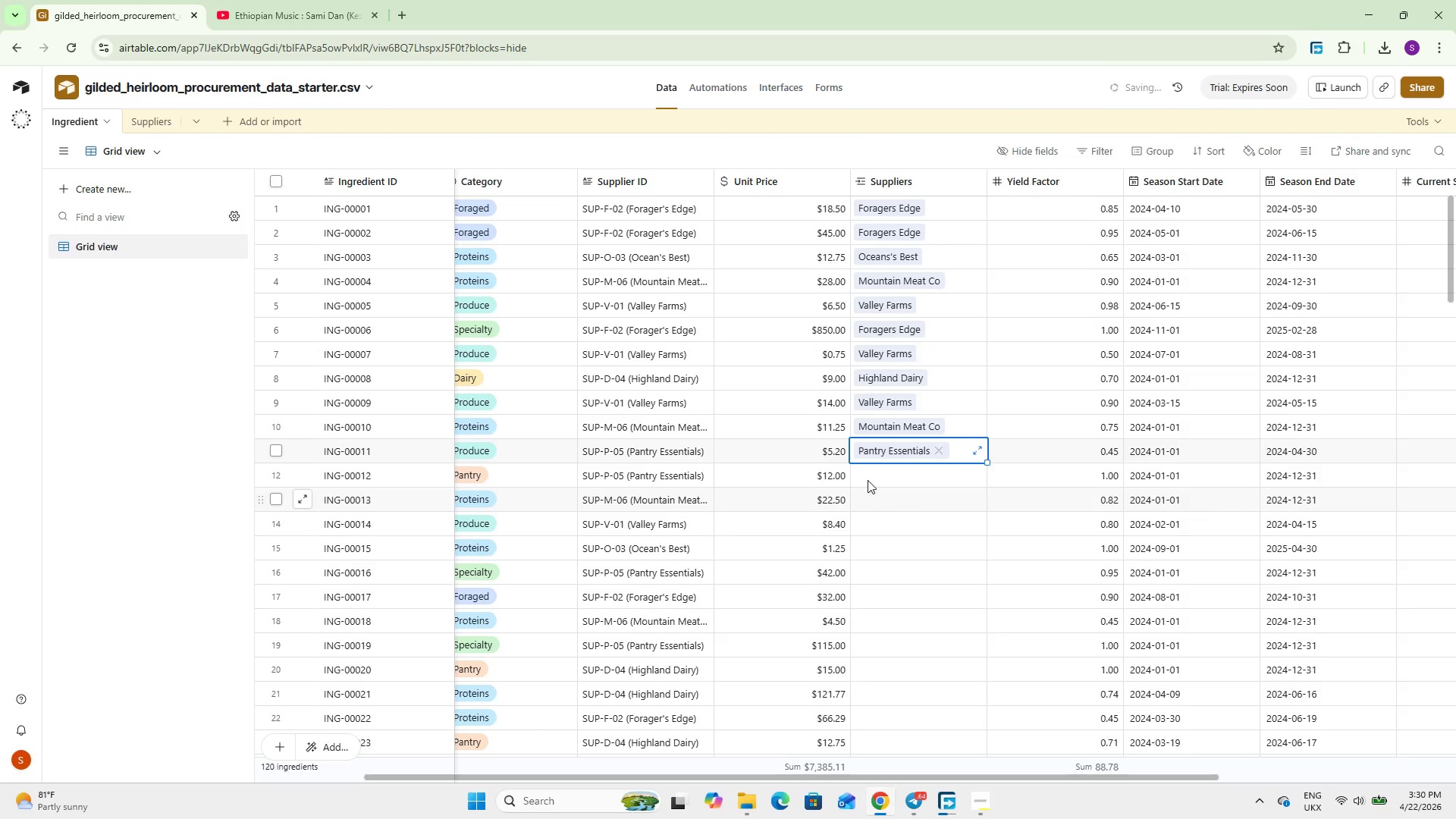 
left_click([868, 480])
 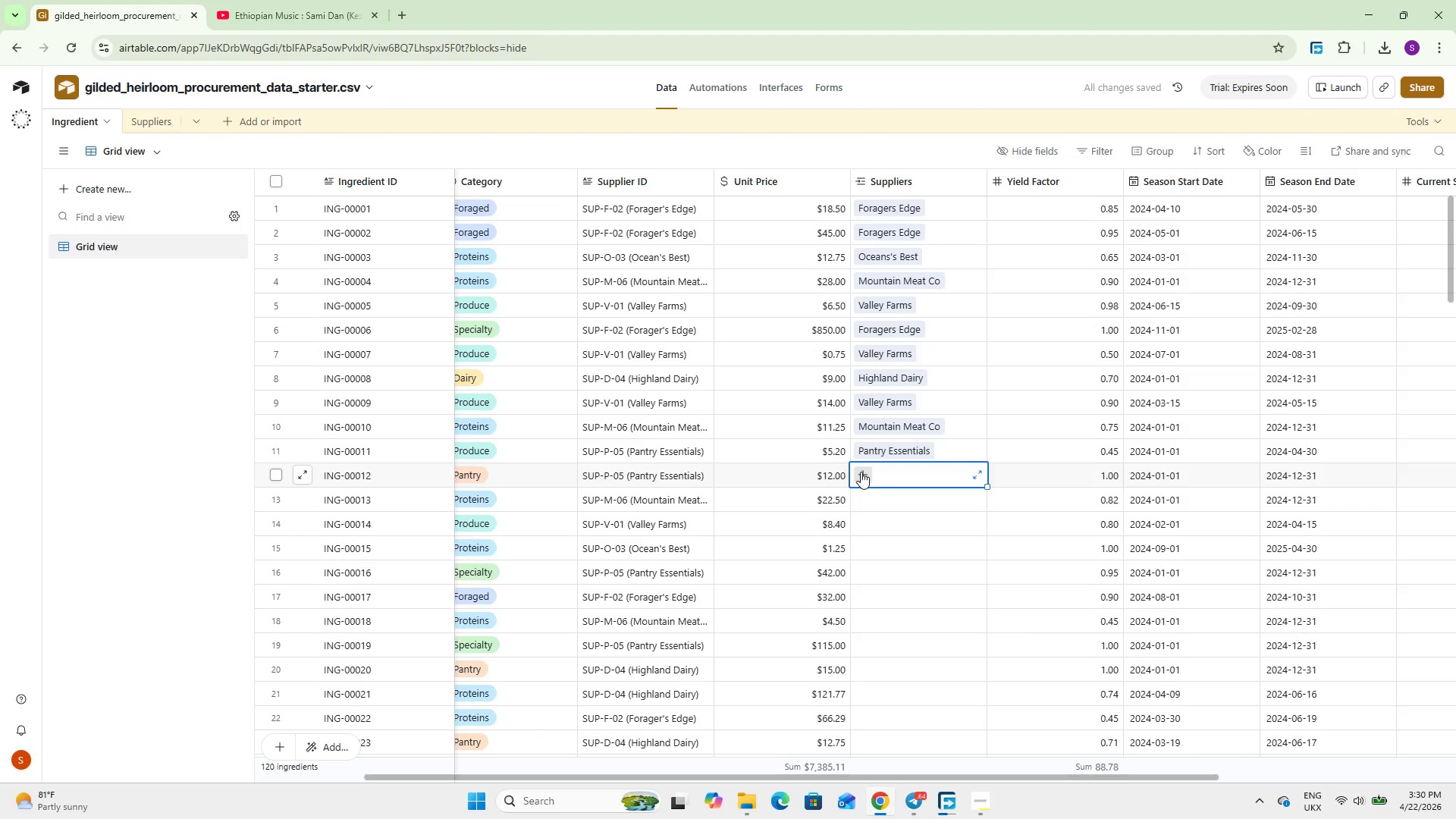 
left_click([861, 472])
 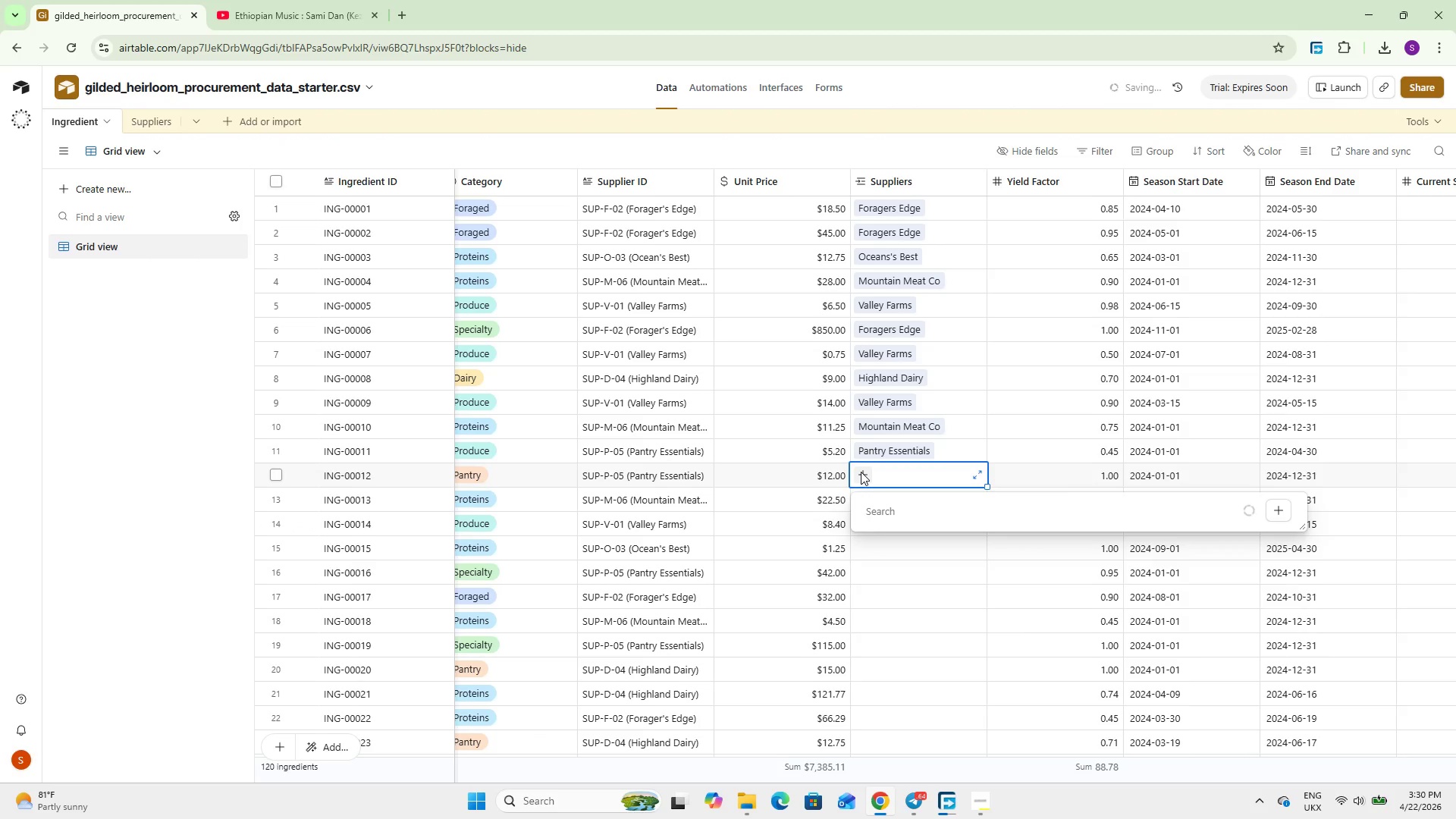 
key(P)
 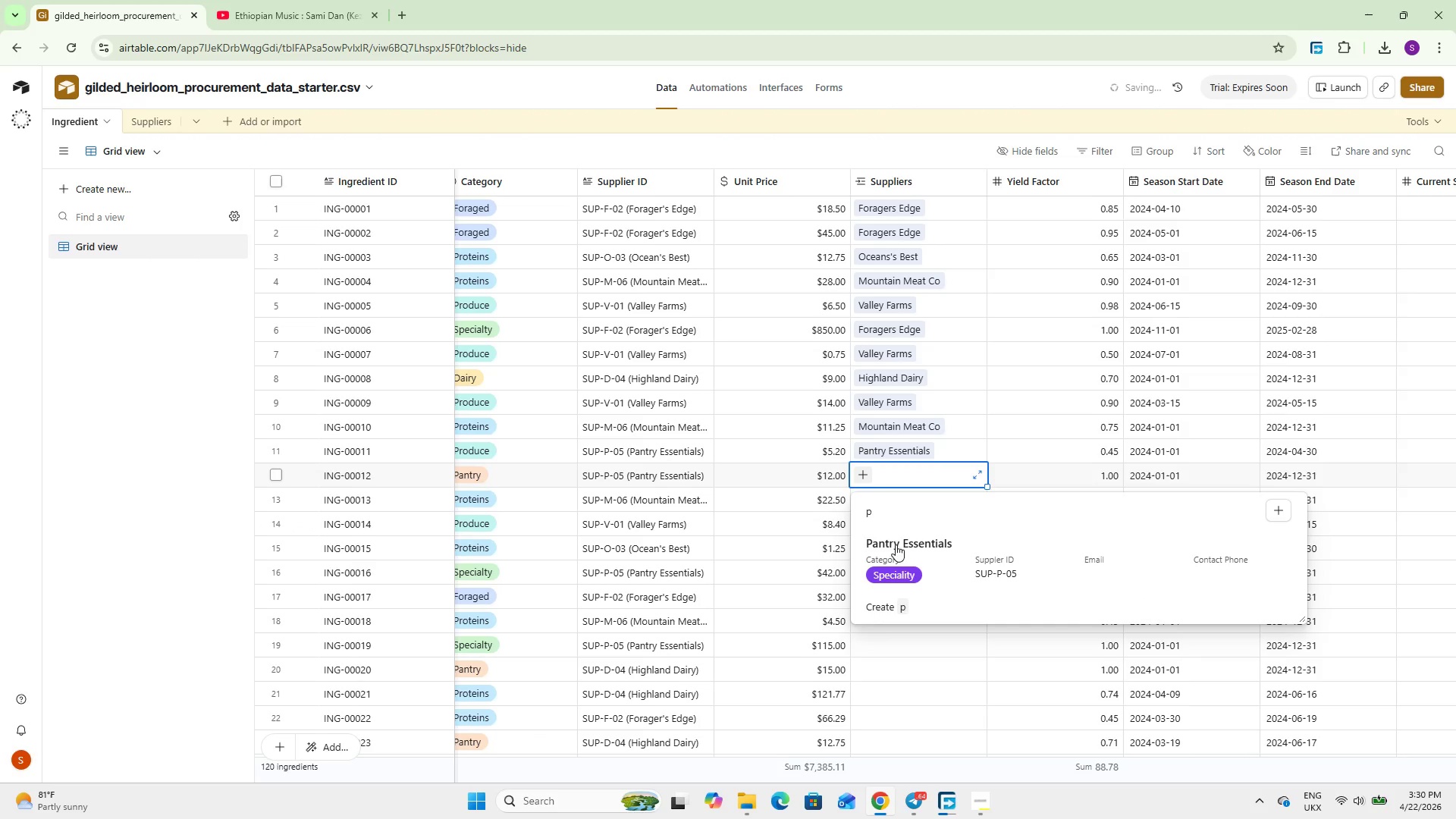 
left_click([897, 547])
 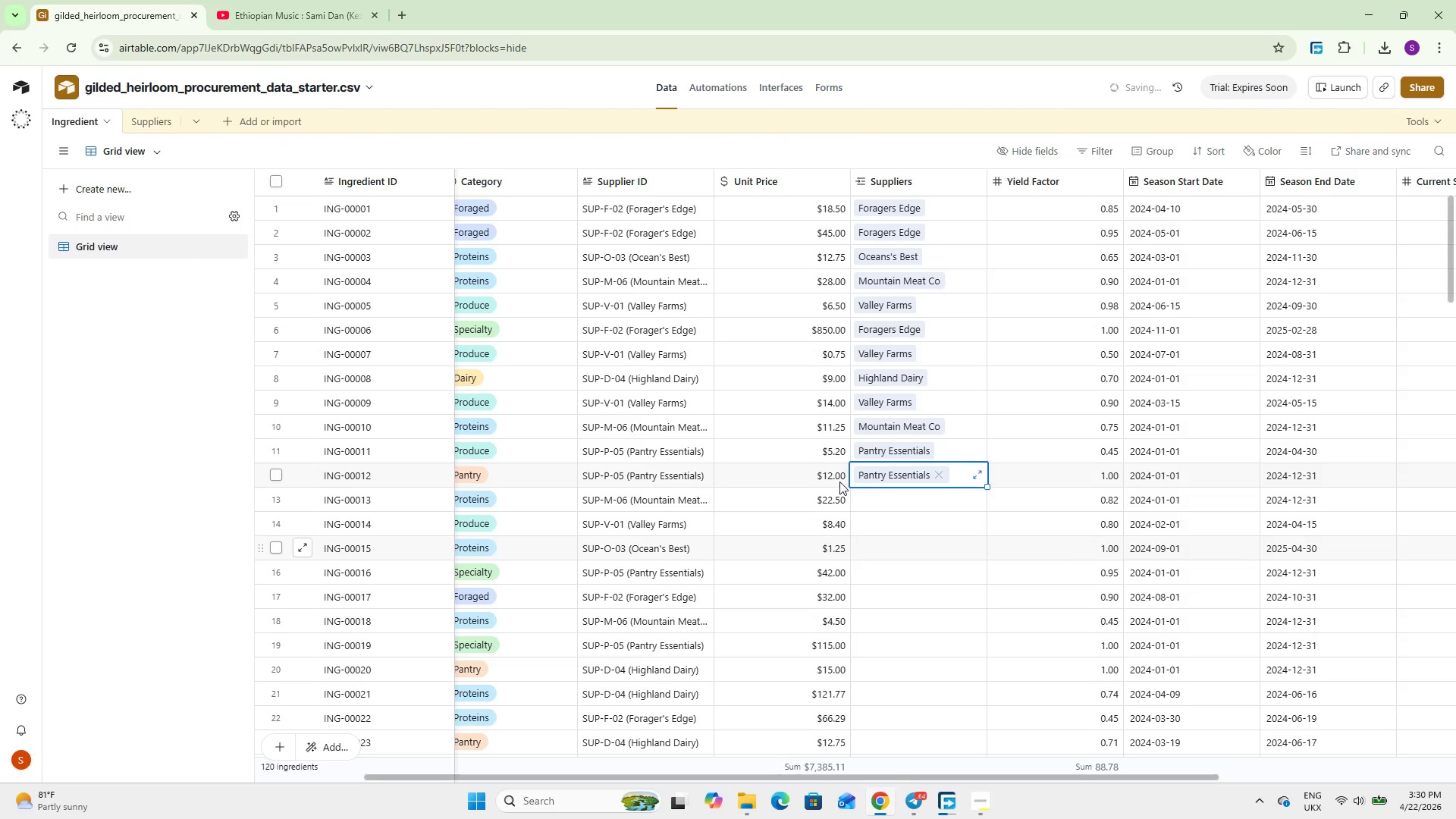 
scroll: coordinate [869, 481], scroll_direction: down, amount: 3.0
 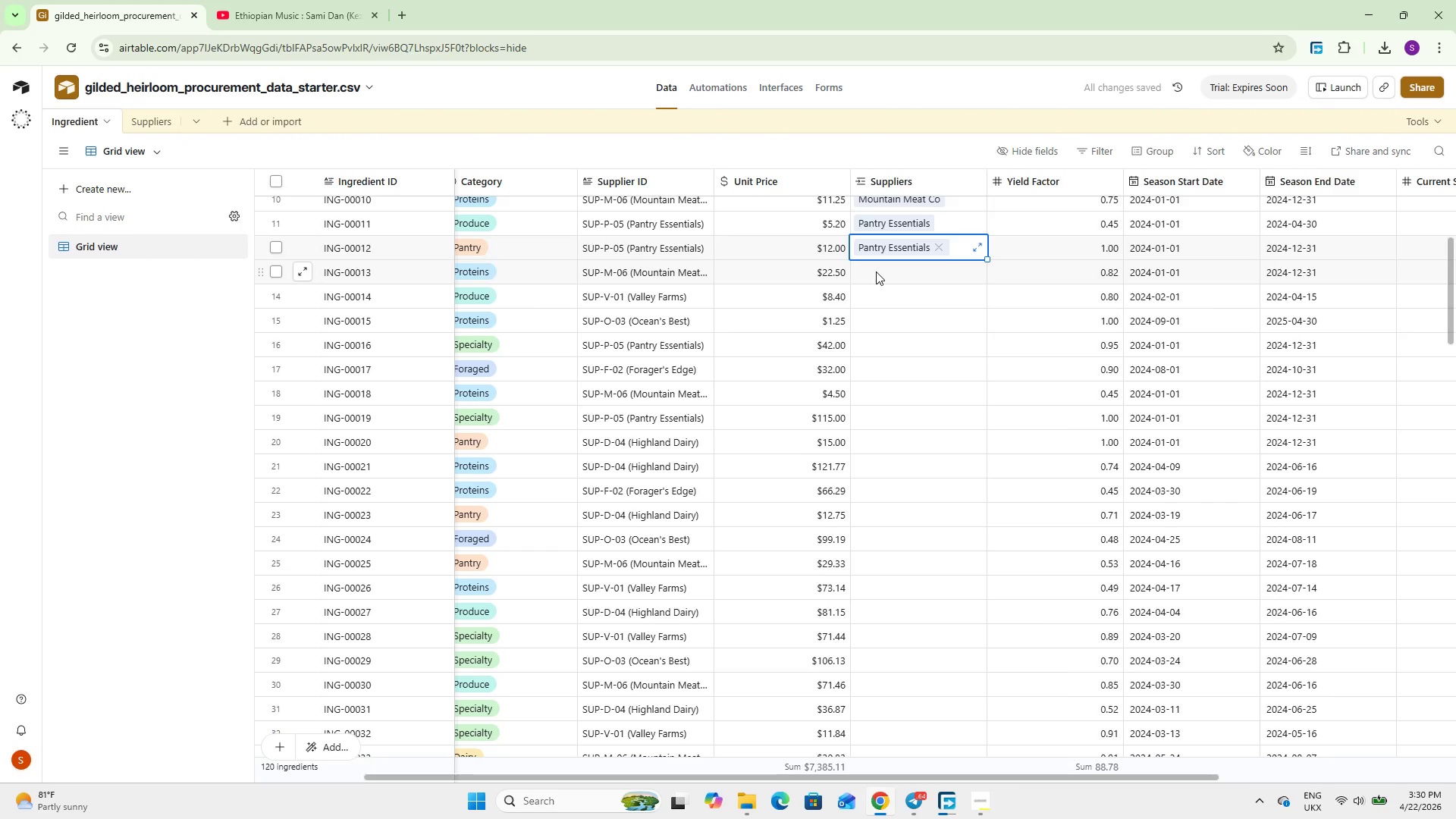 
left_click([876, 271])
 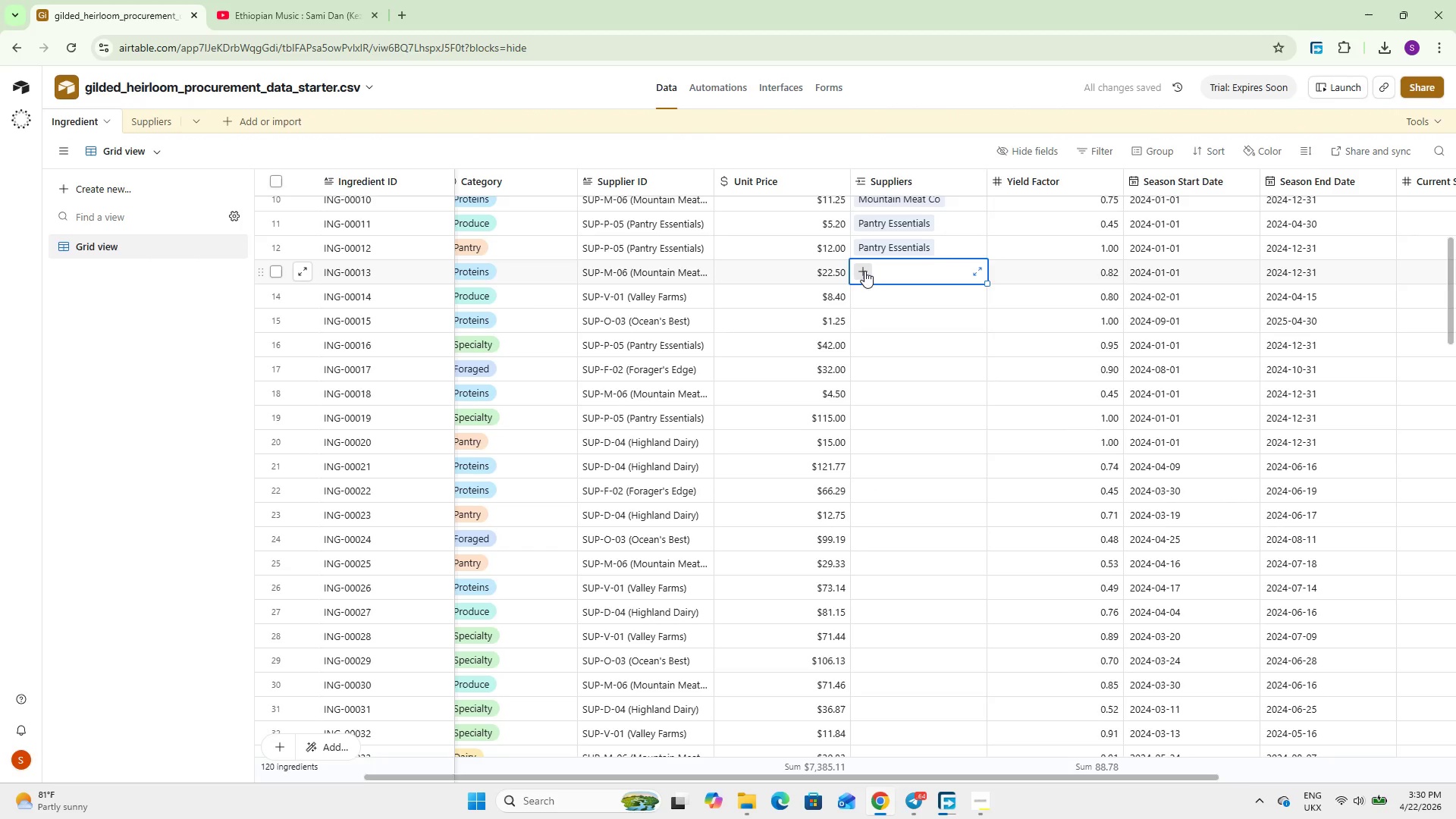 
left_click([864, 271])
 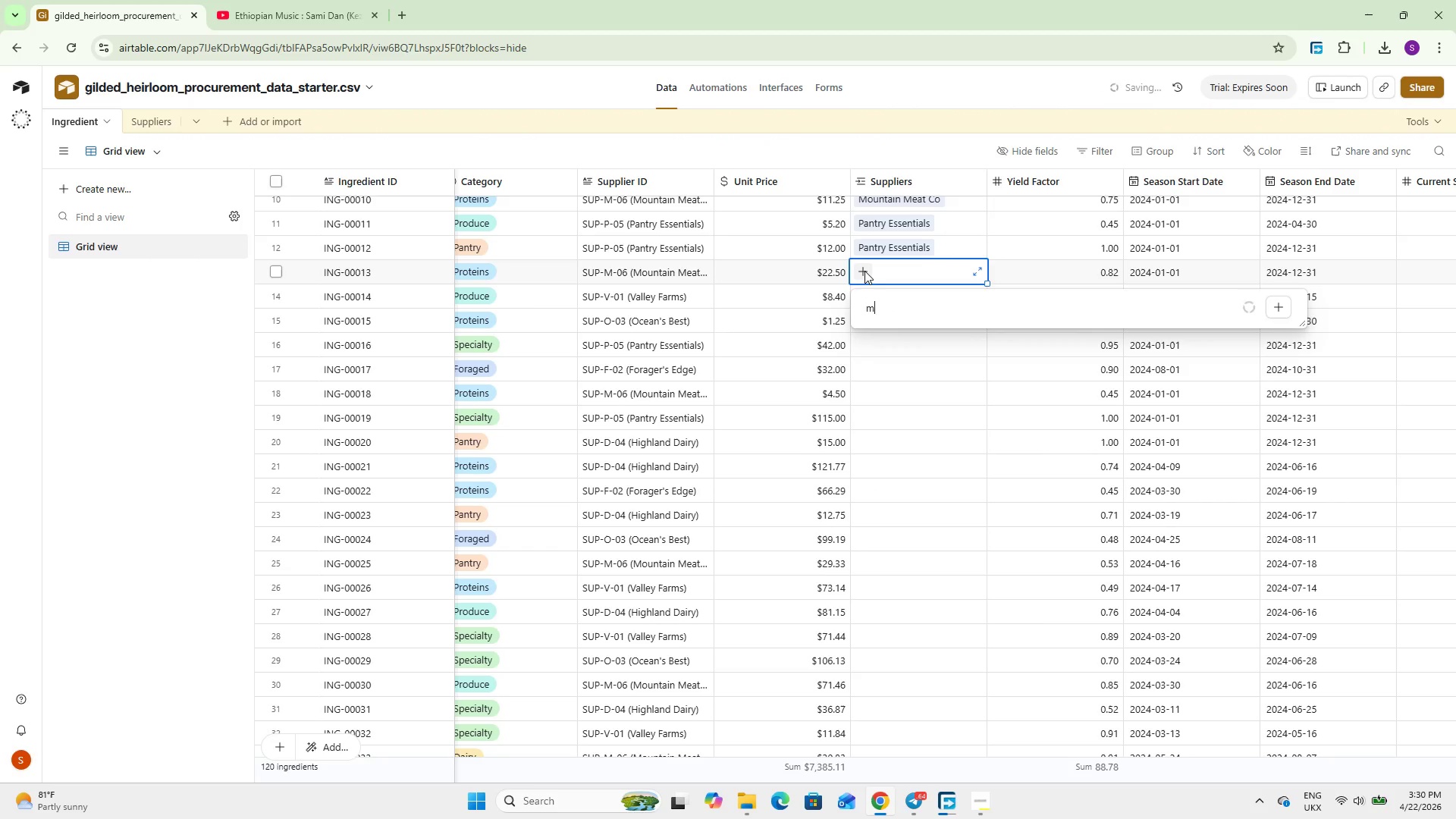 
key(M)
 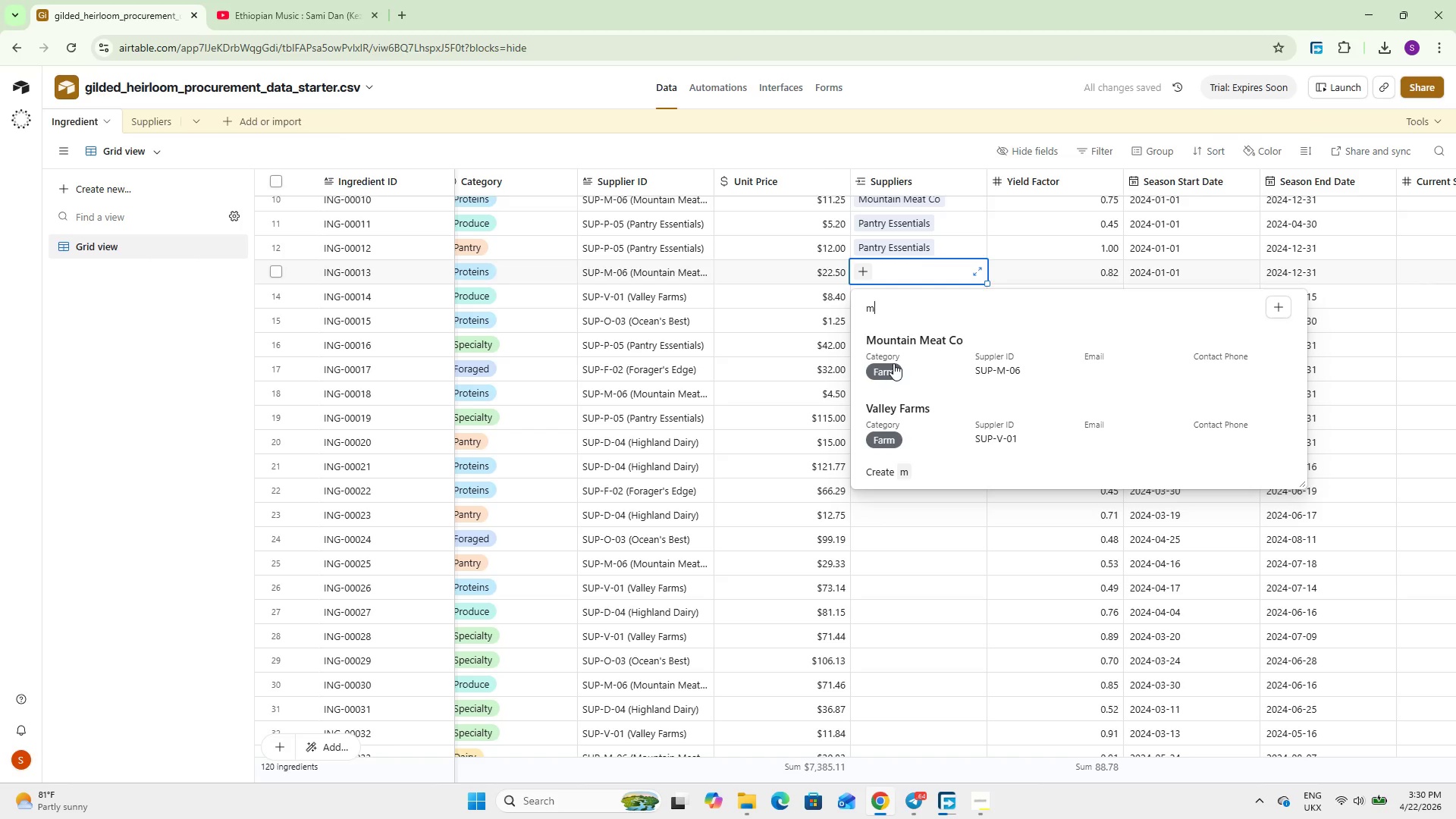 
left_click([893, 363])
 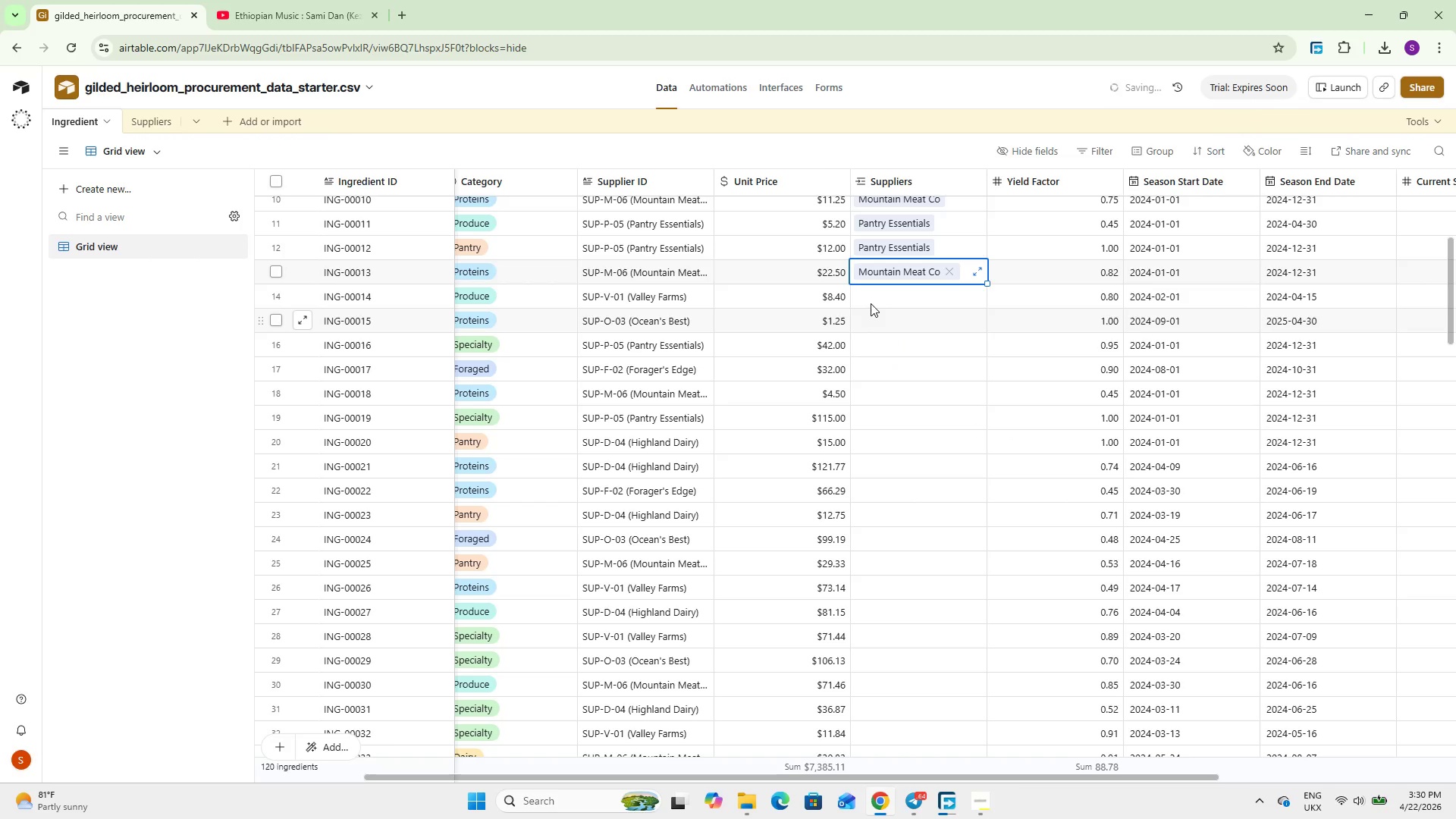 
left_click([871, 303])
 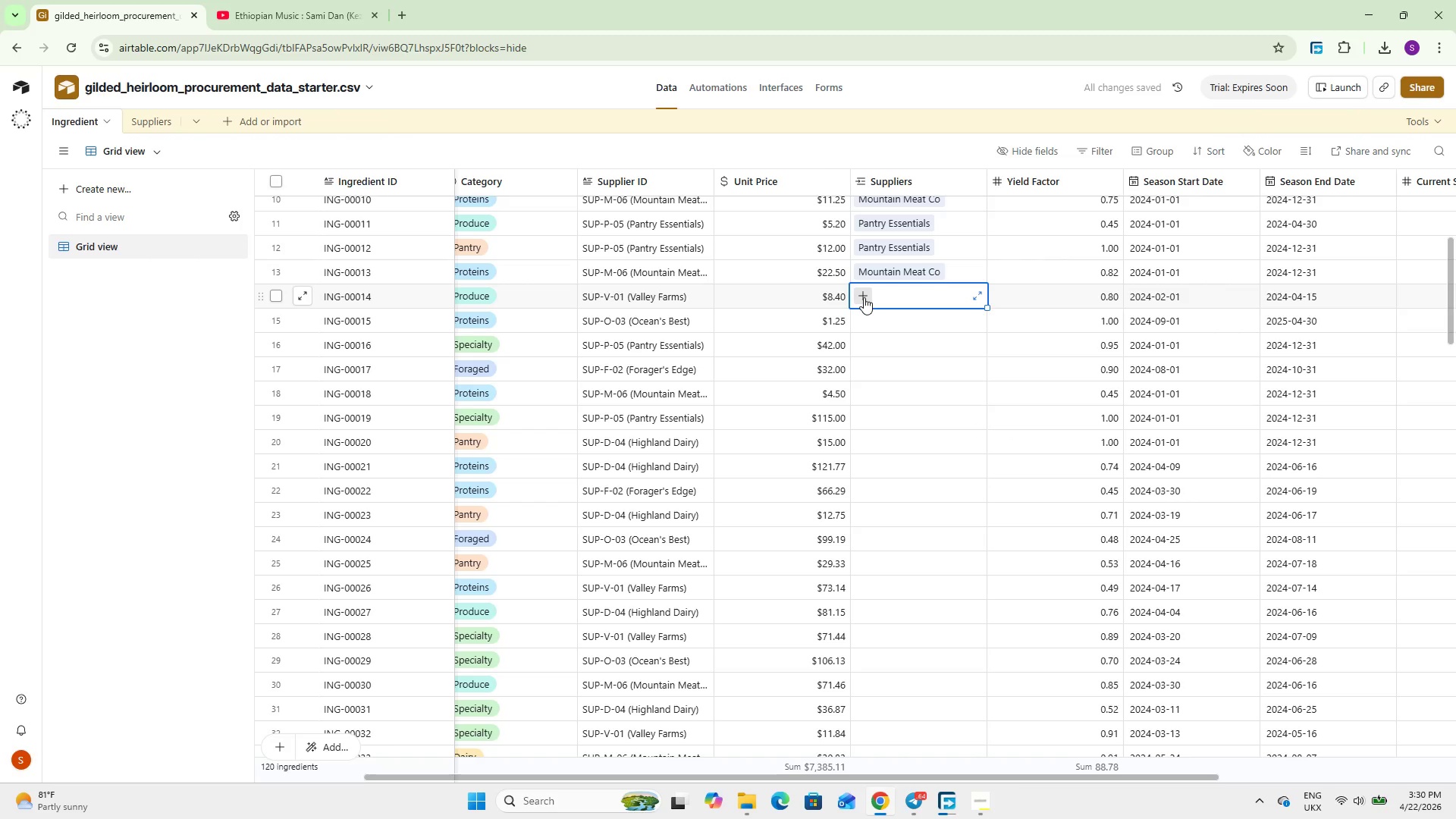 
left_click([864, 297])
 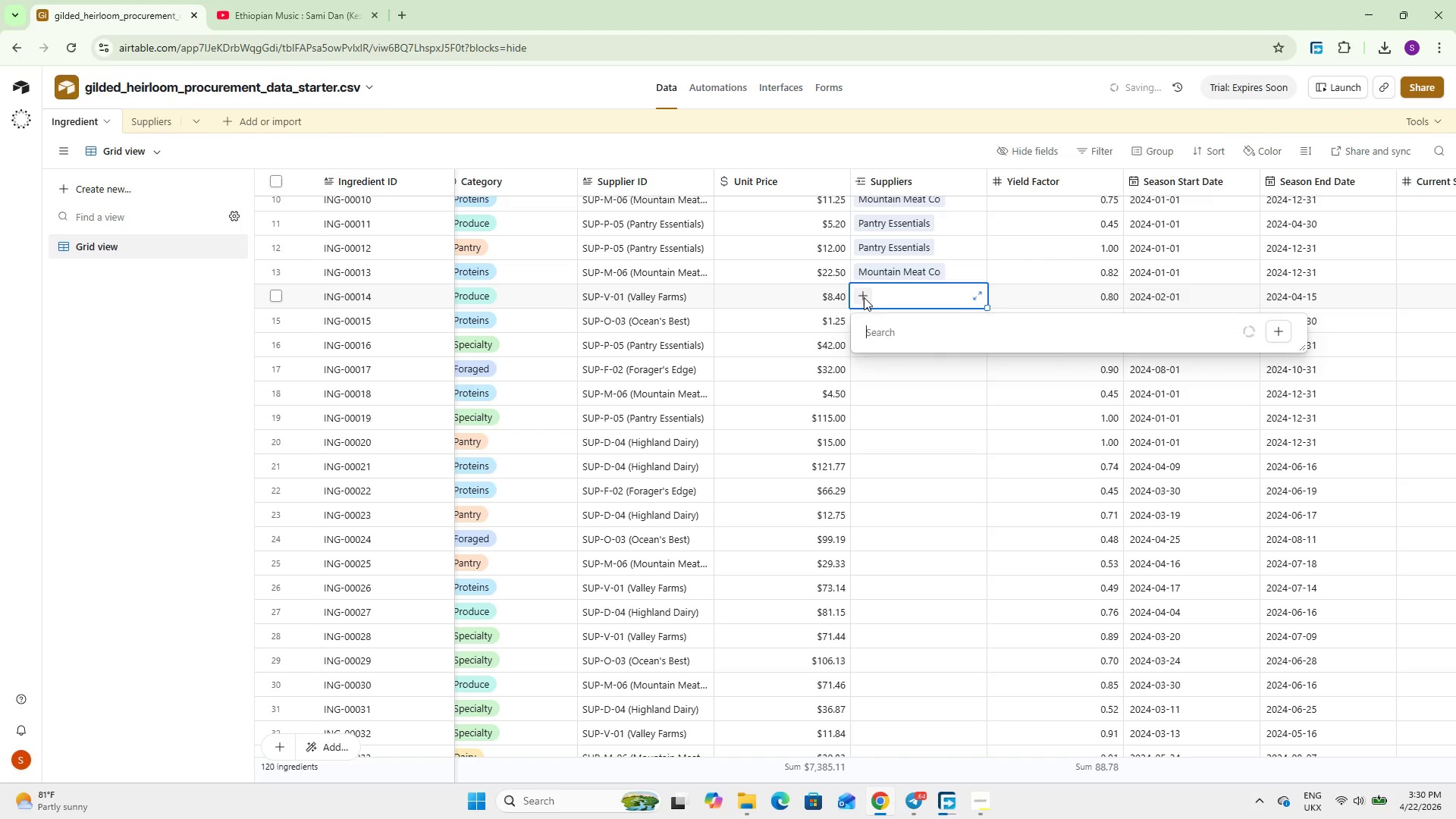 
key(V)
 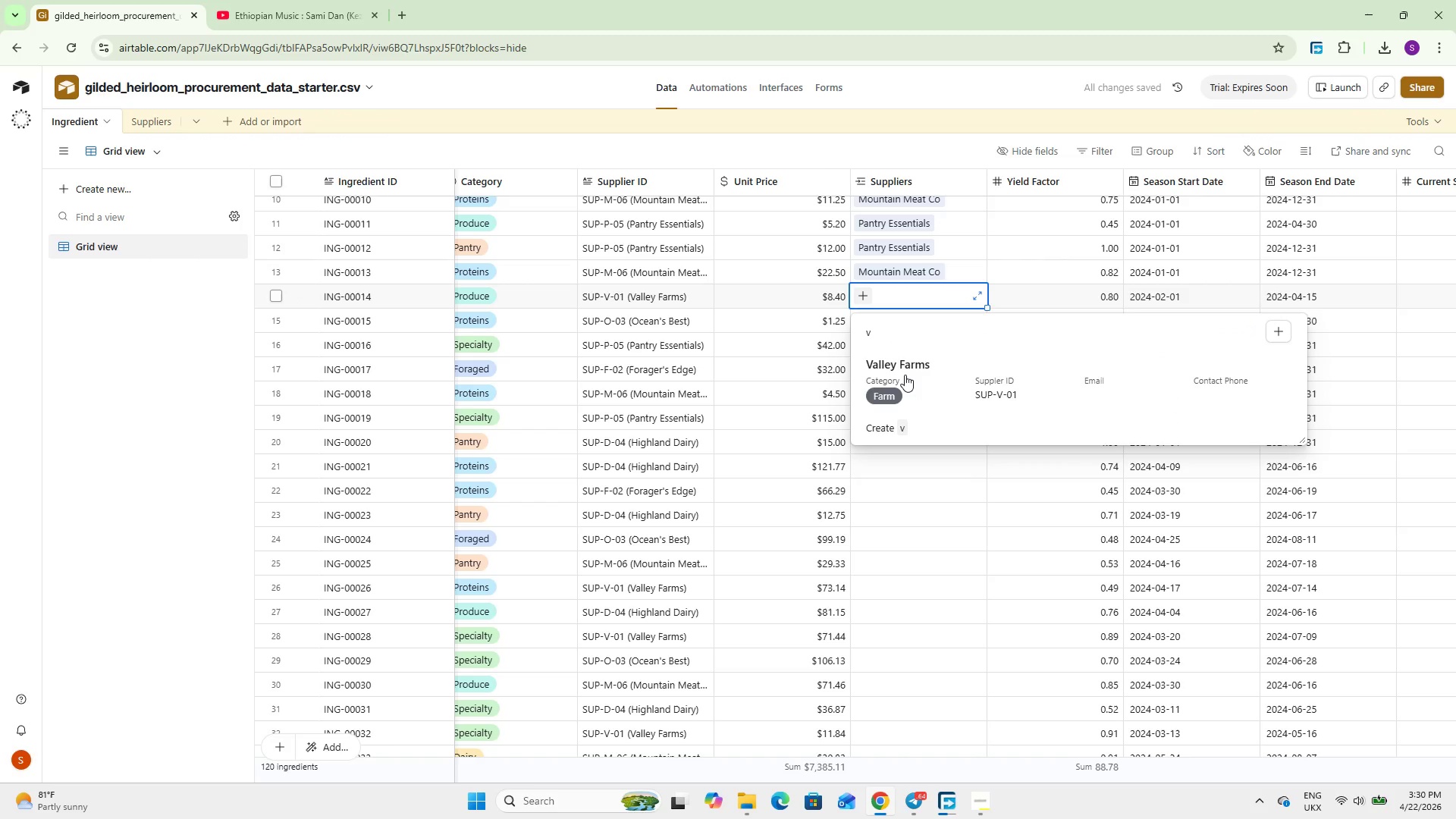 
left_click([905, 375])
 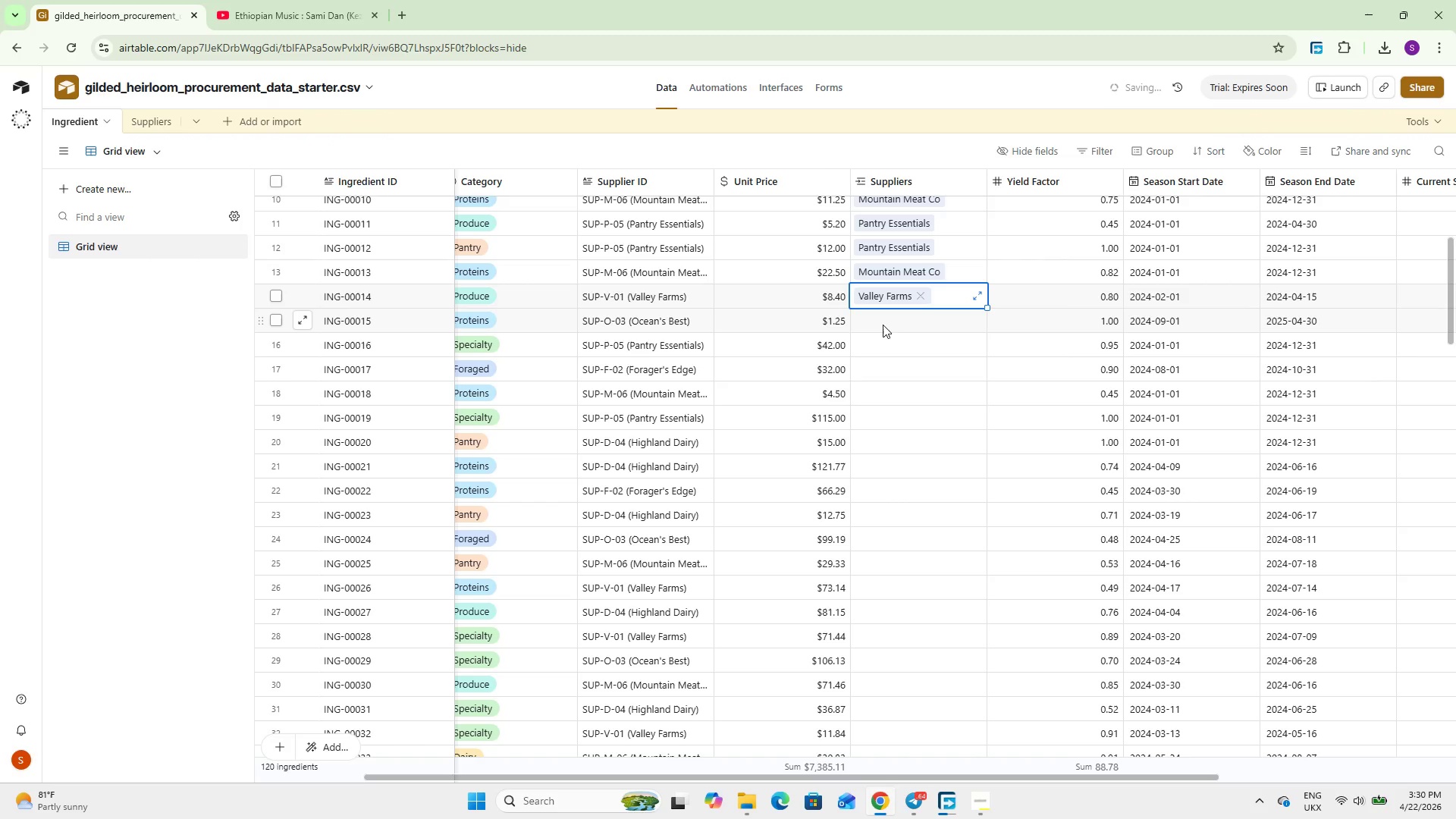 
left_click([883, 325])
 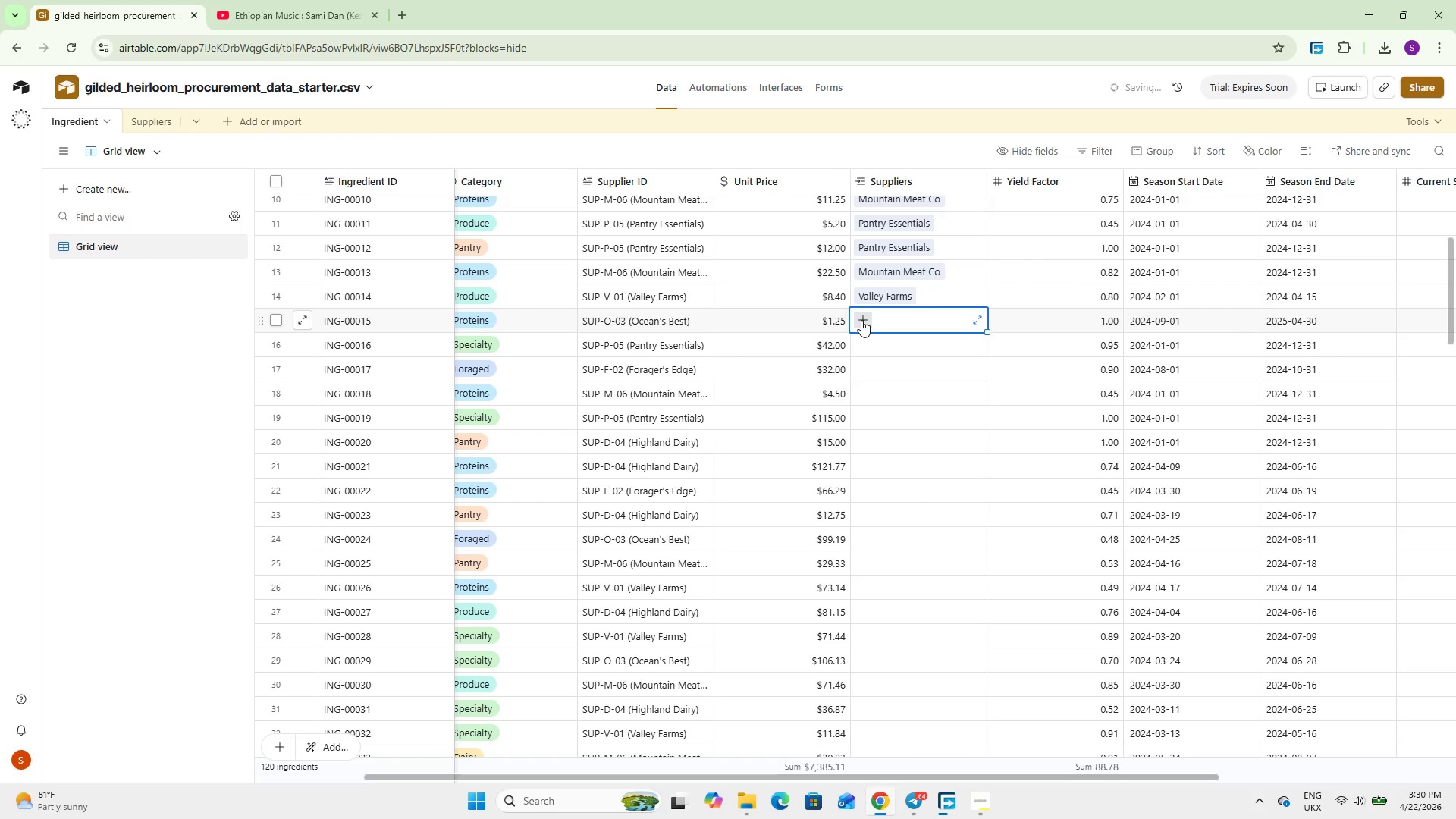 
left_click([861, 320])
 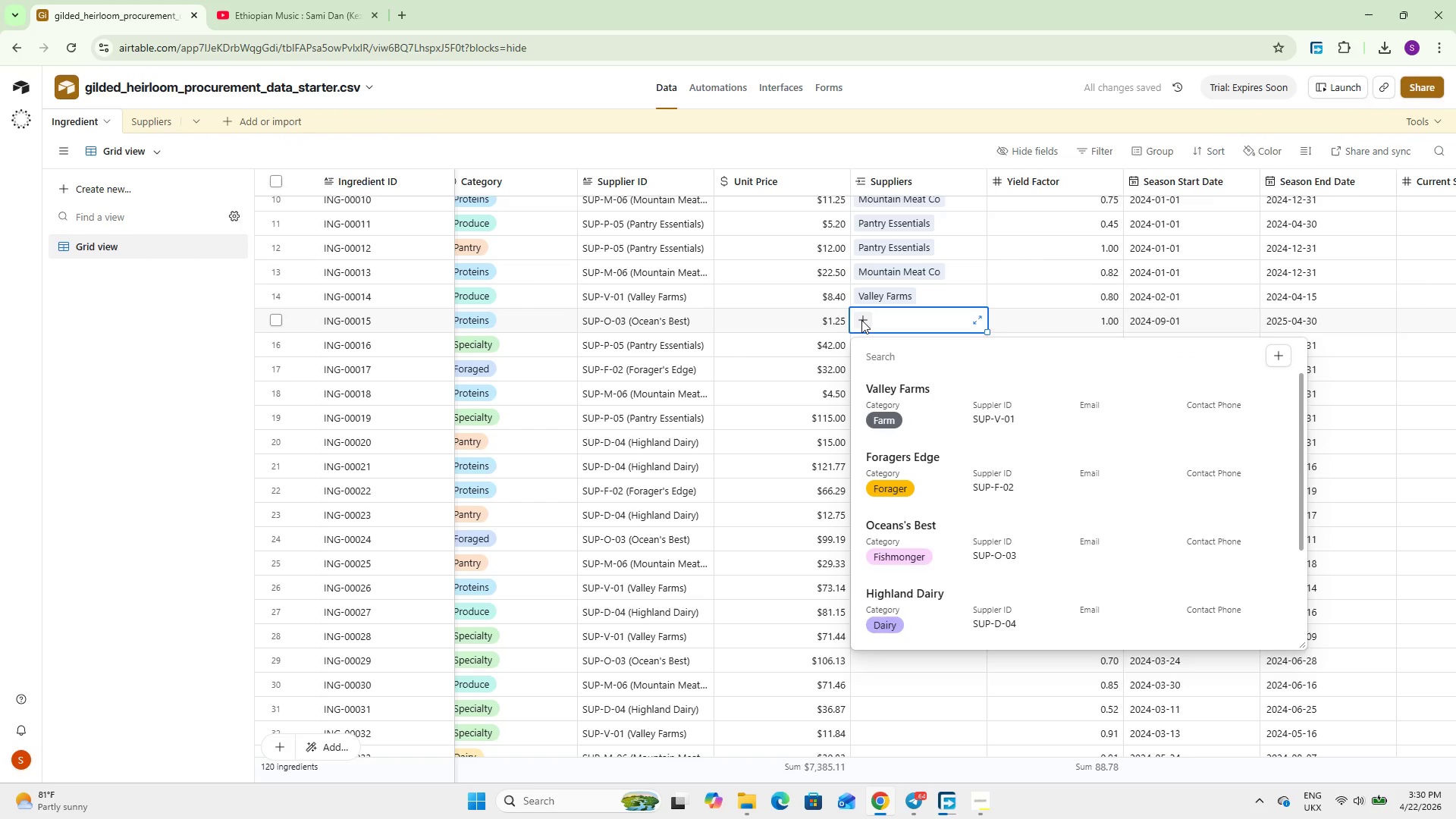 
key(O)
 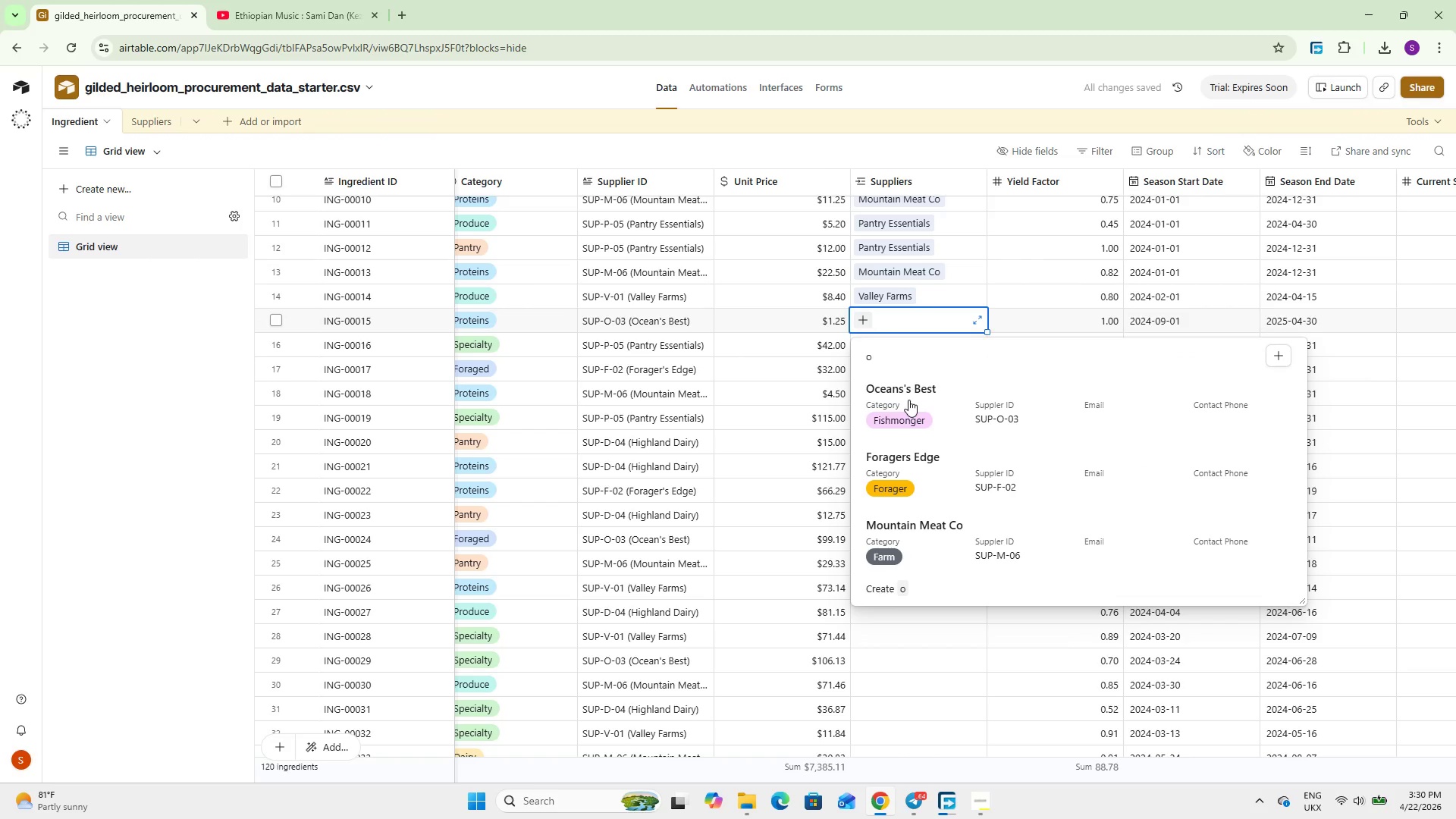 
left_click([908, 400])
 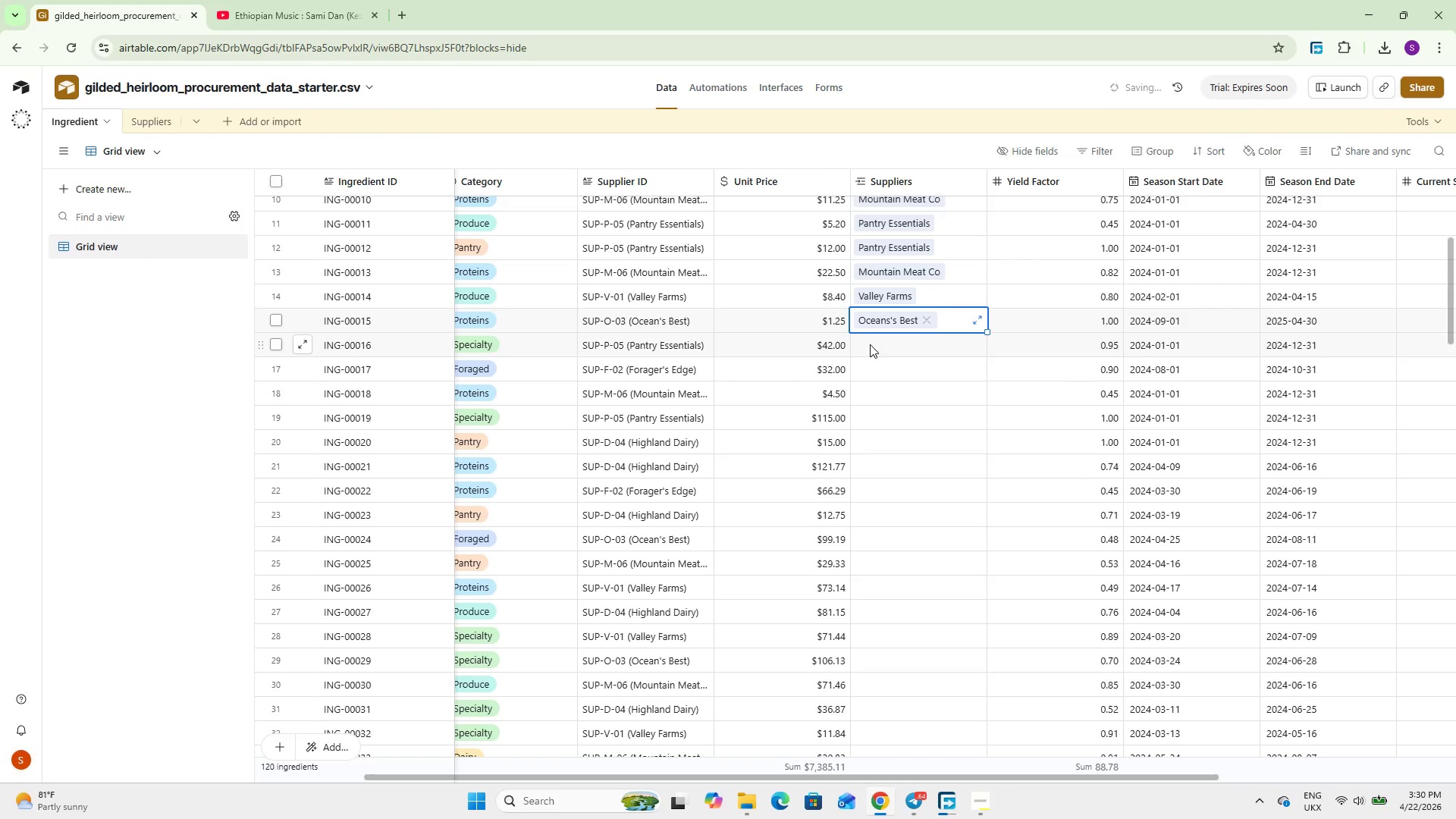 
left_click([870, 344])
 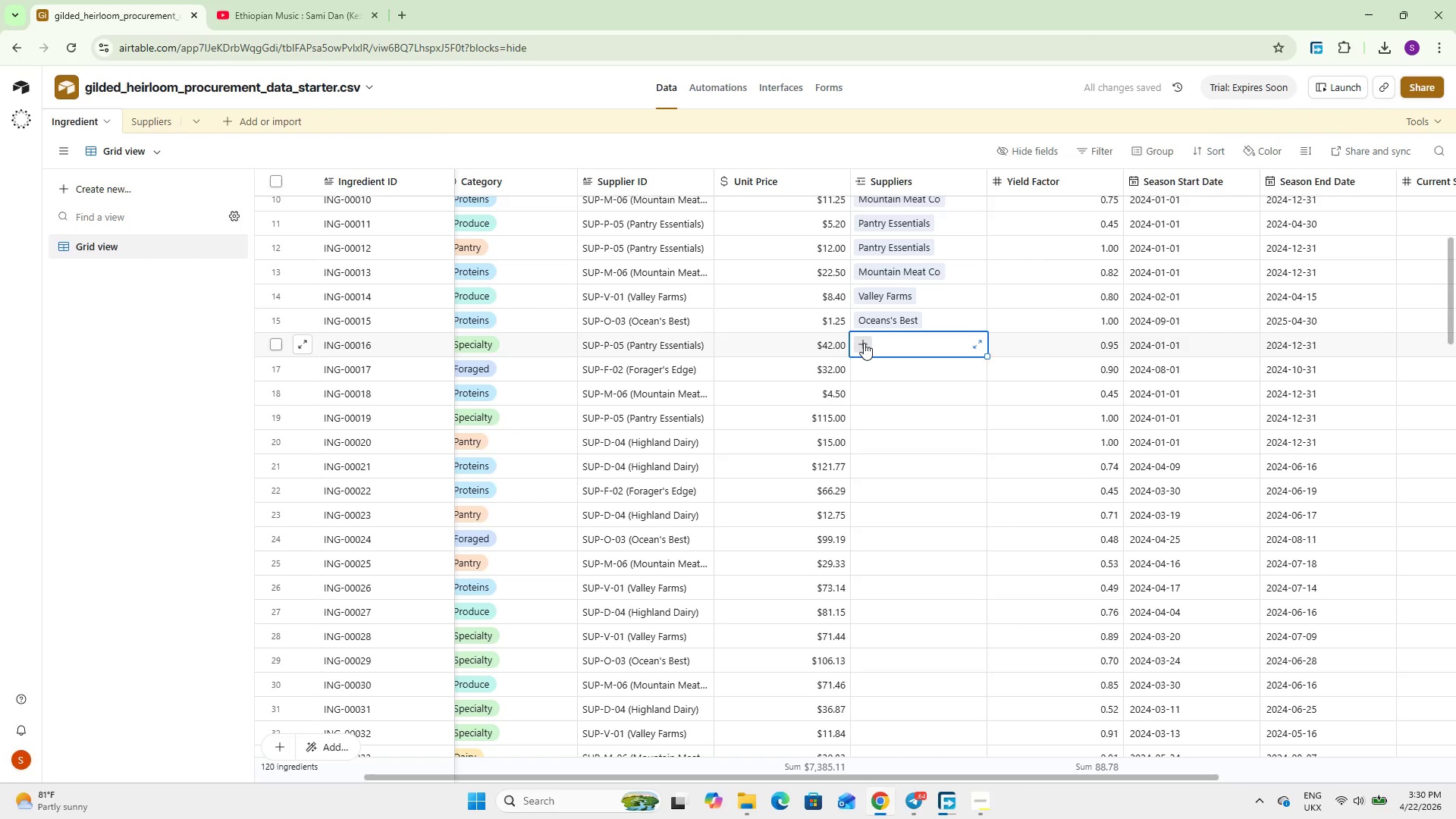 
left_click([864, 343])
 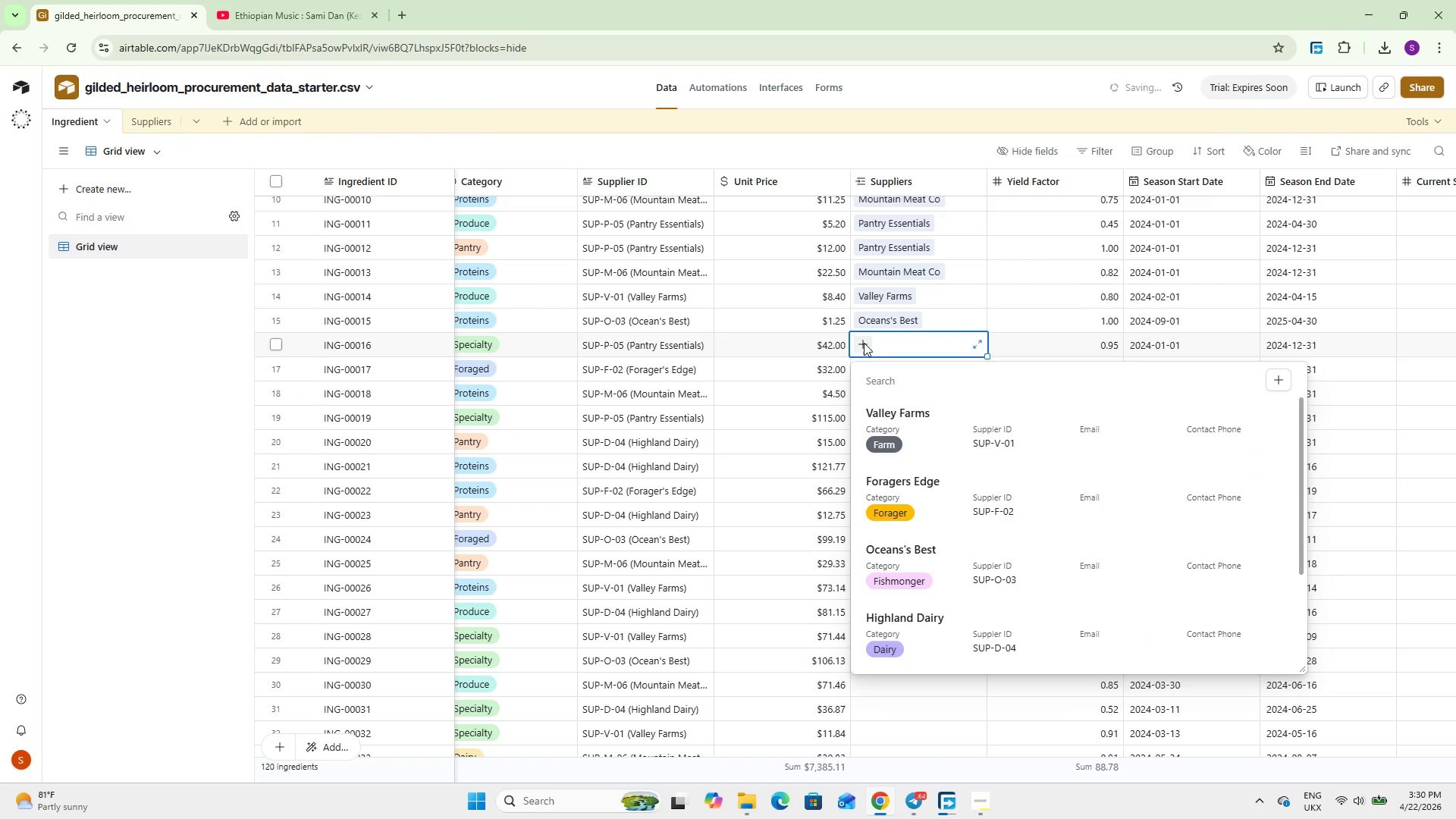 
key(P)
 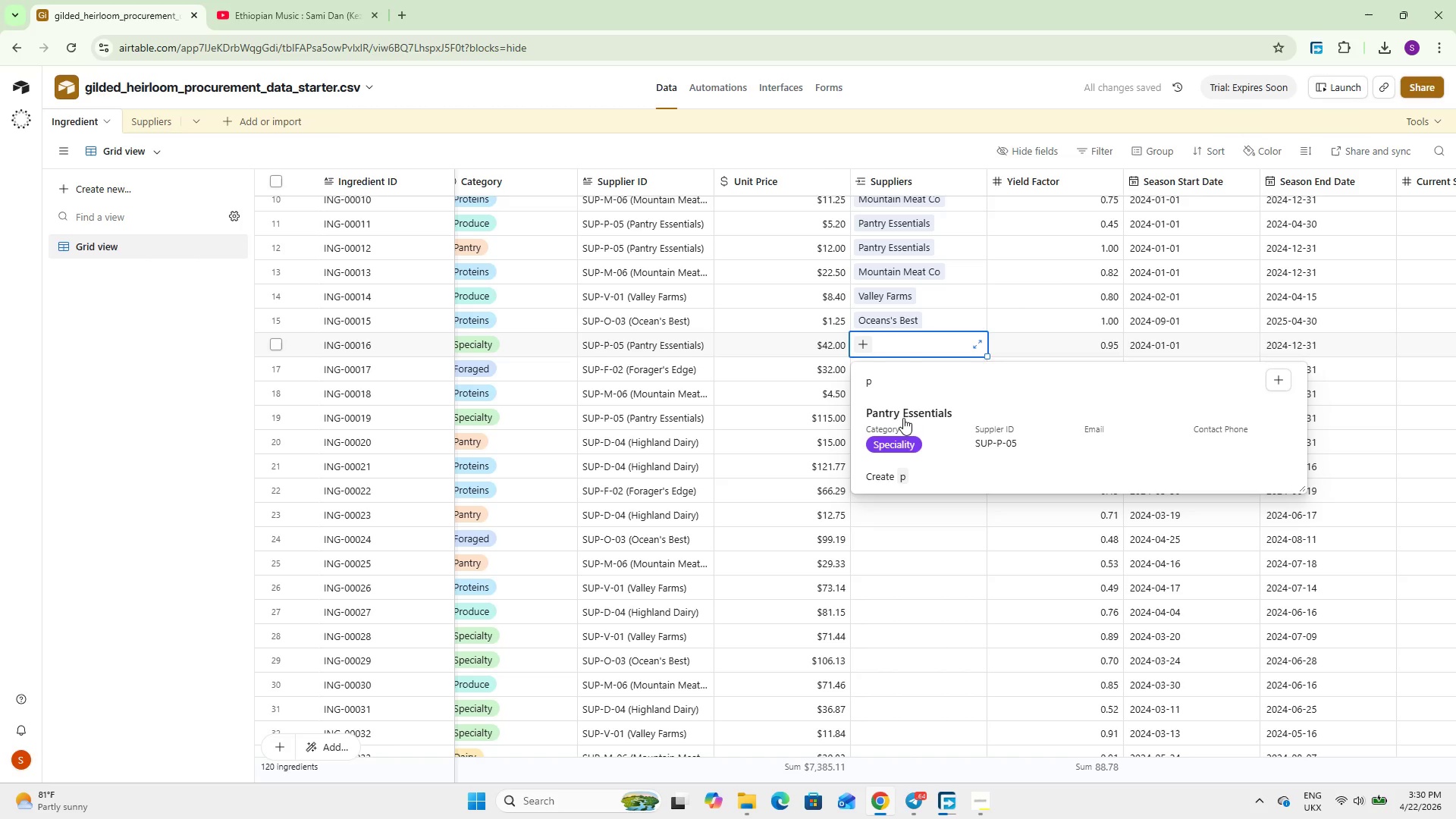 
left_click([903, 418])
 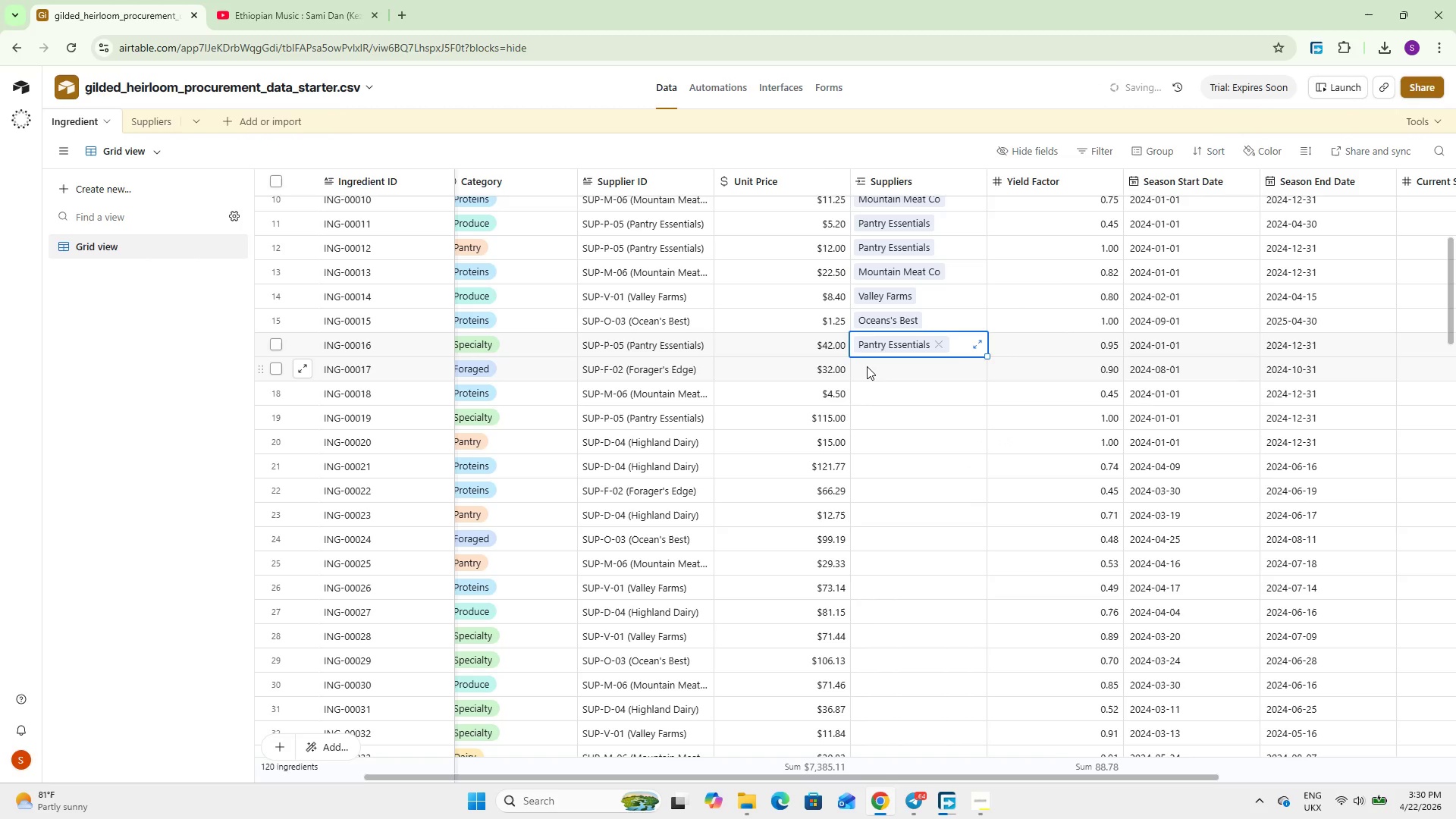 
left_click([867, 366])
 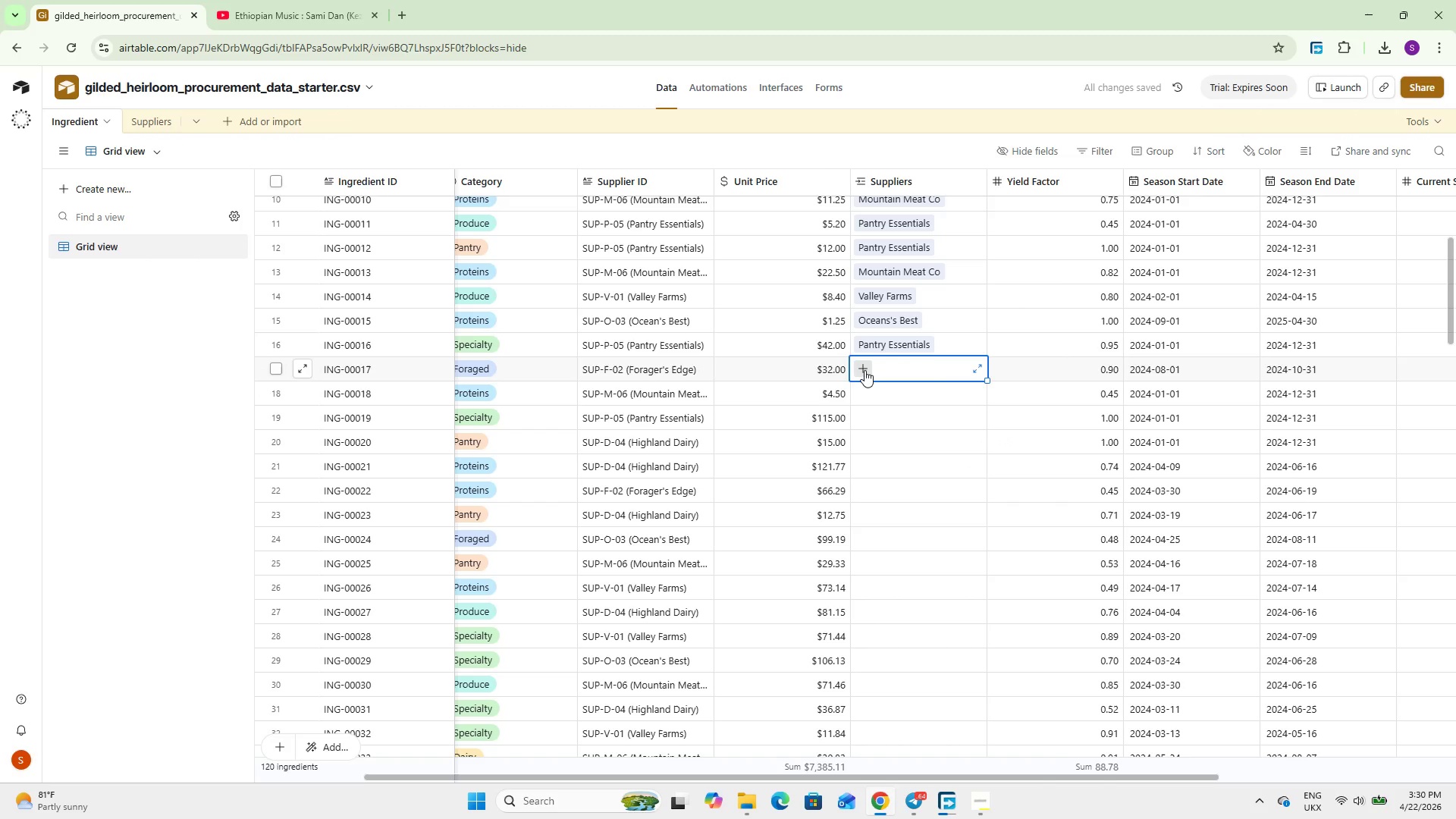 
left_click([864, 370])
 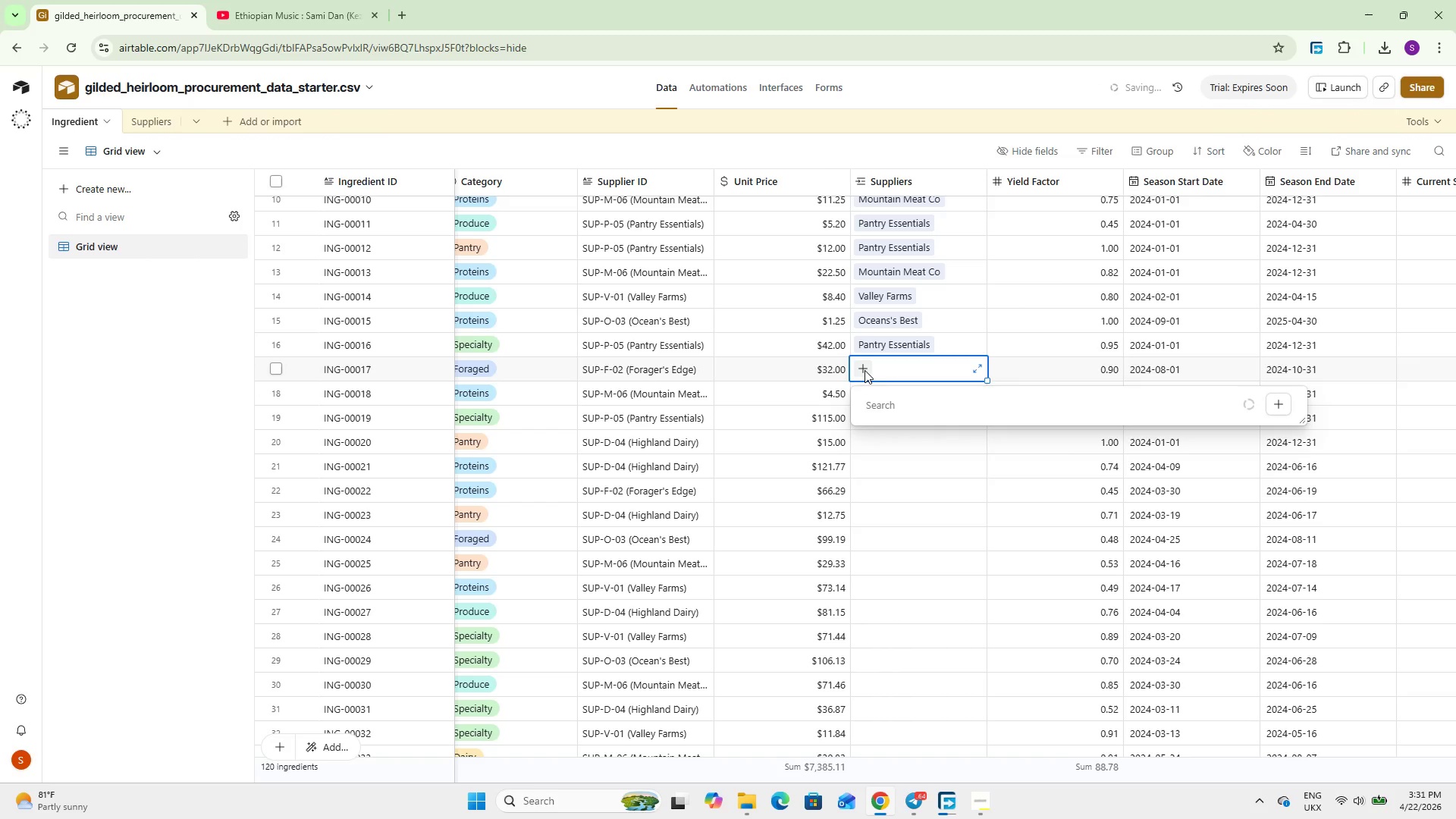 
key(F)
 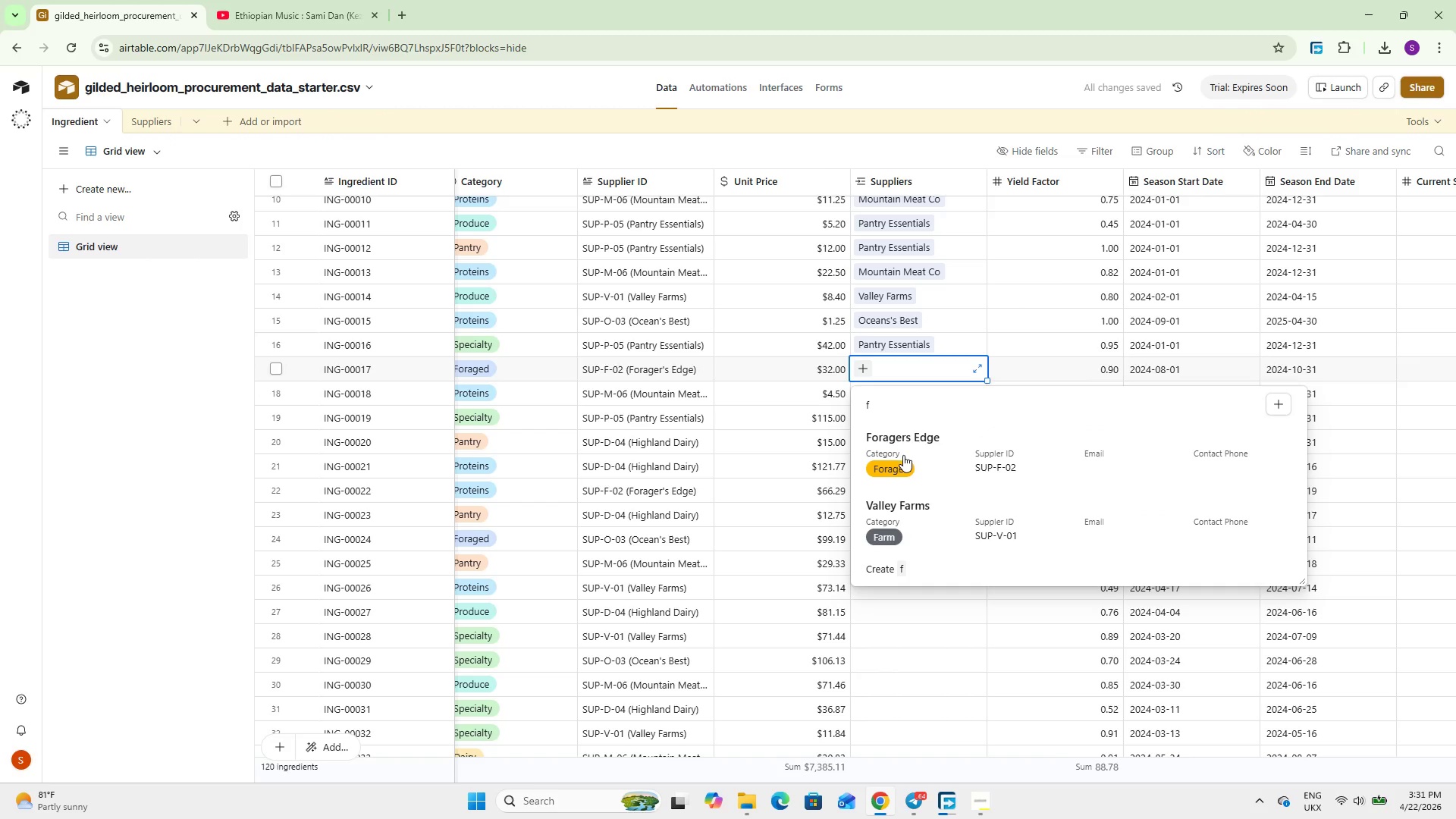 
left_click([903, 455])
 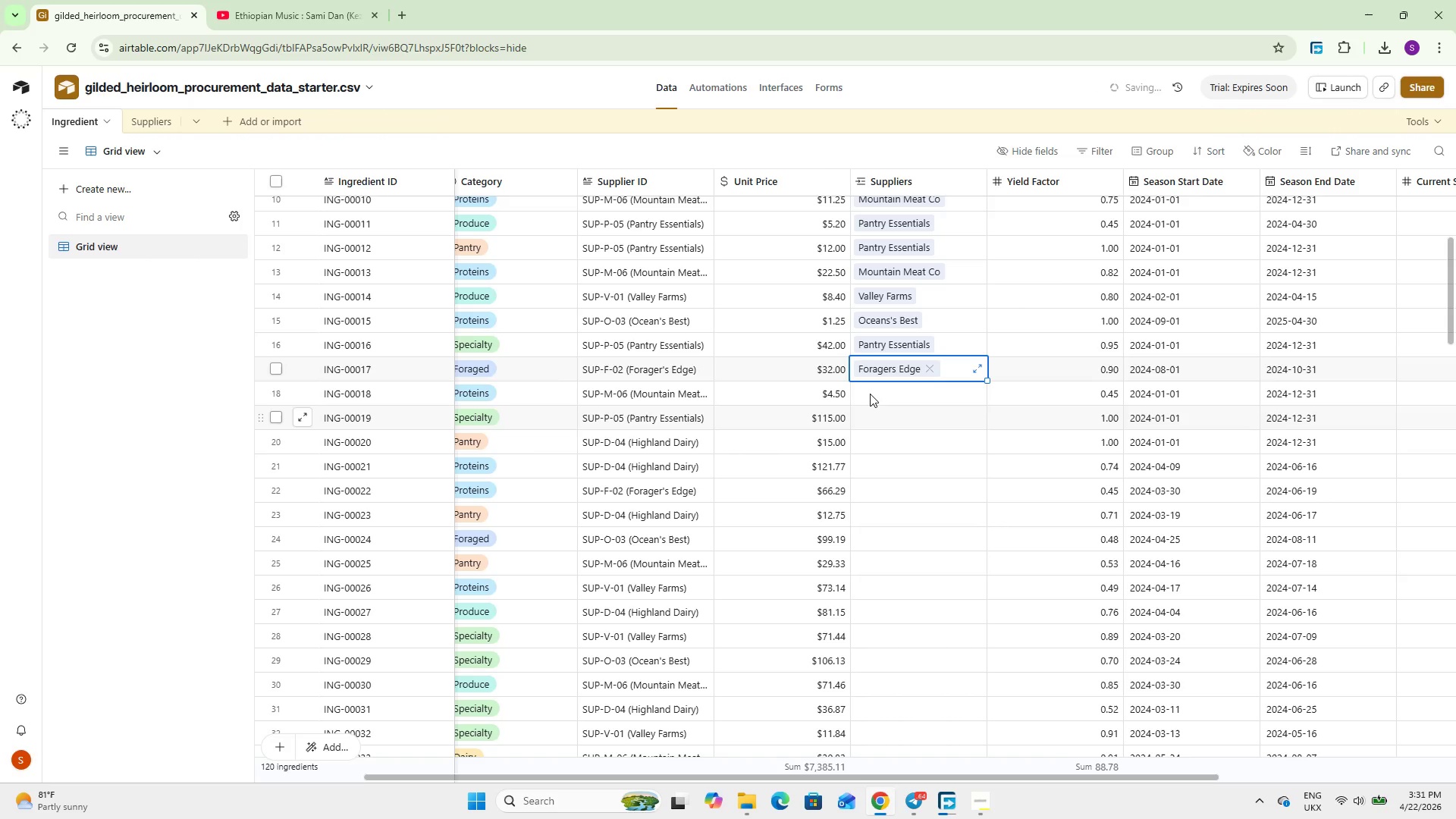 
left_click([870, 394])
 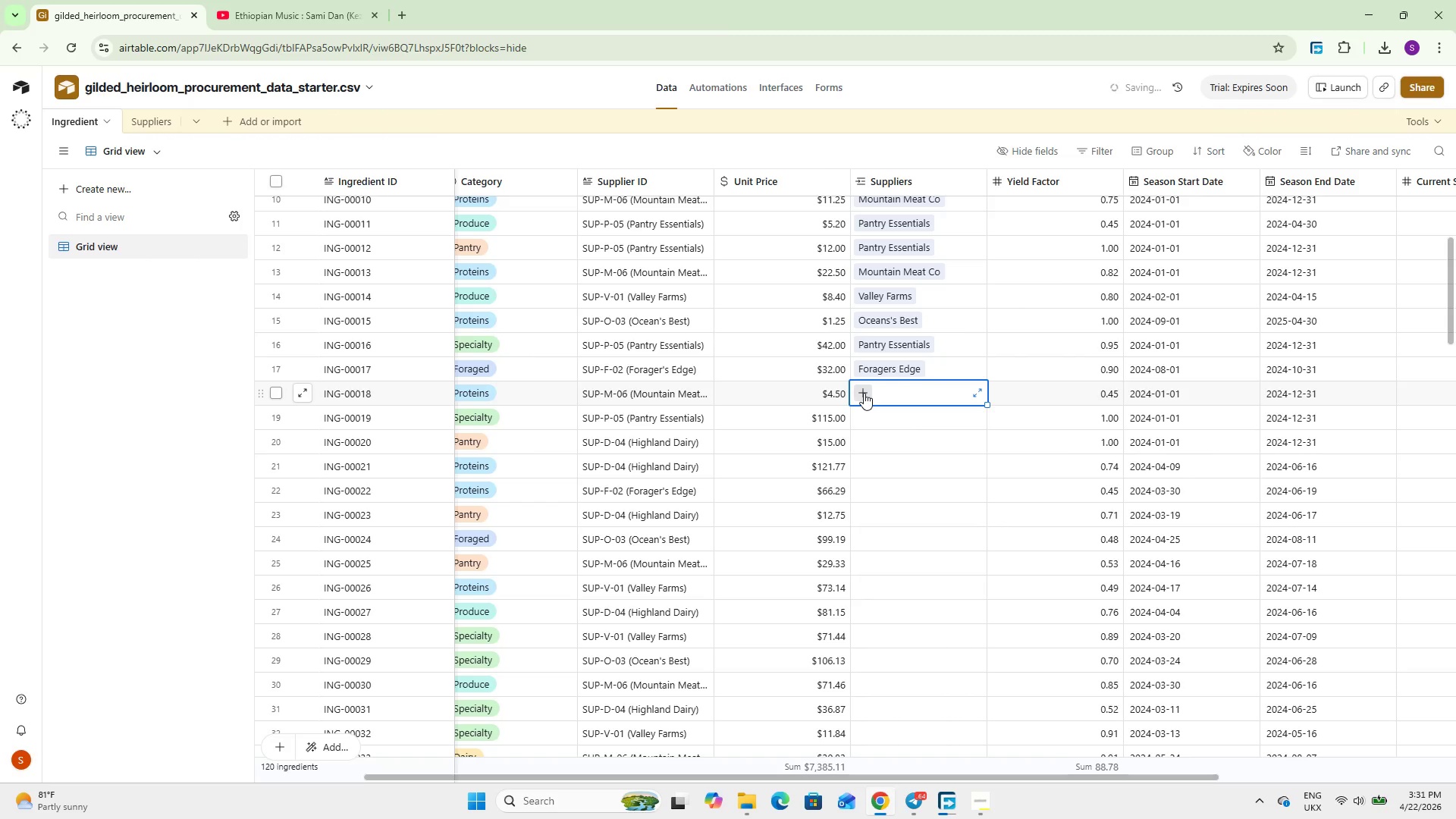 
left_click([864, 393])
 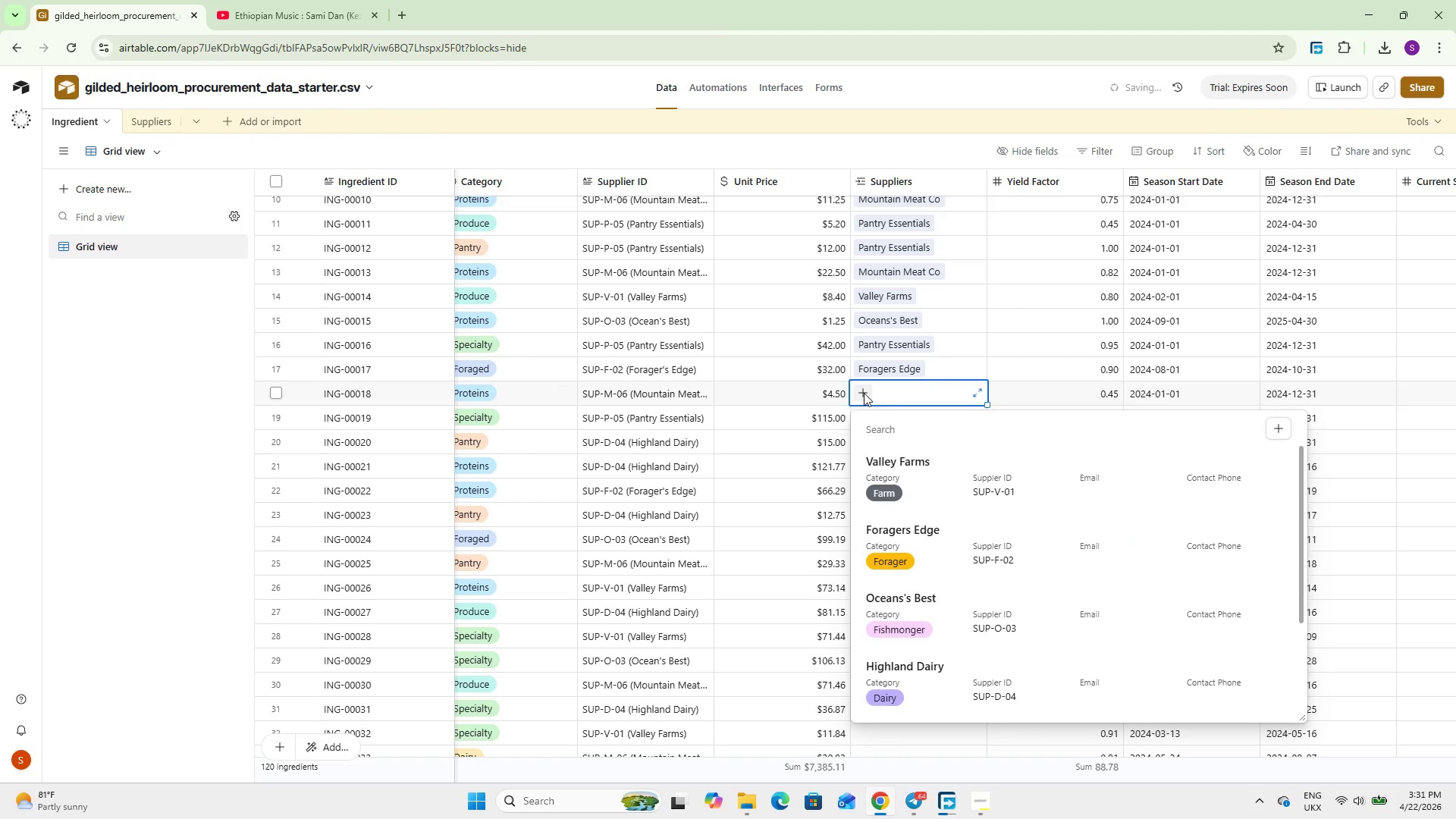 
key(M)
 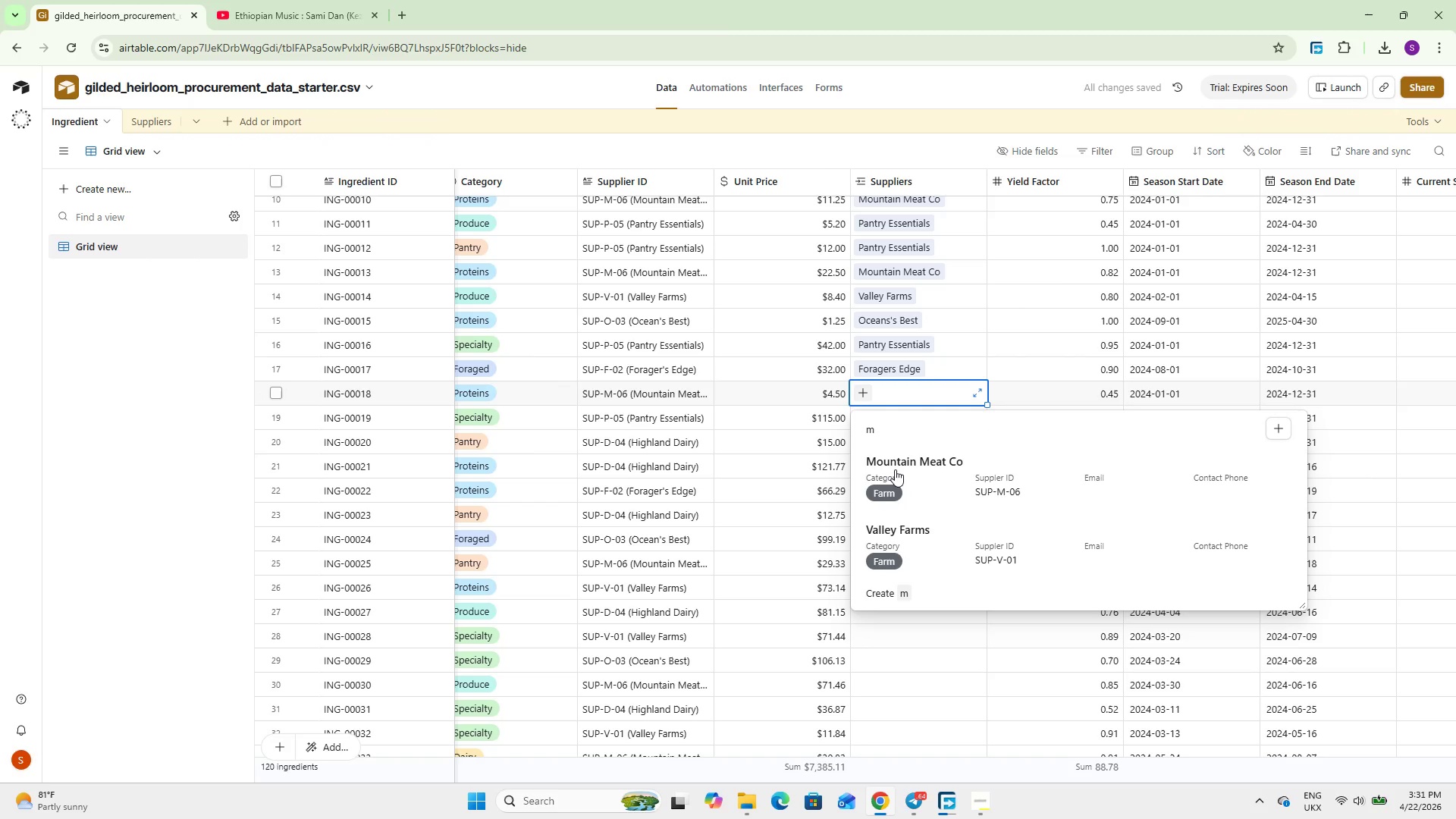 
left_click([895, 469])
 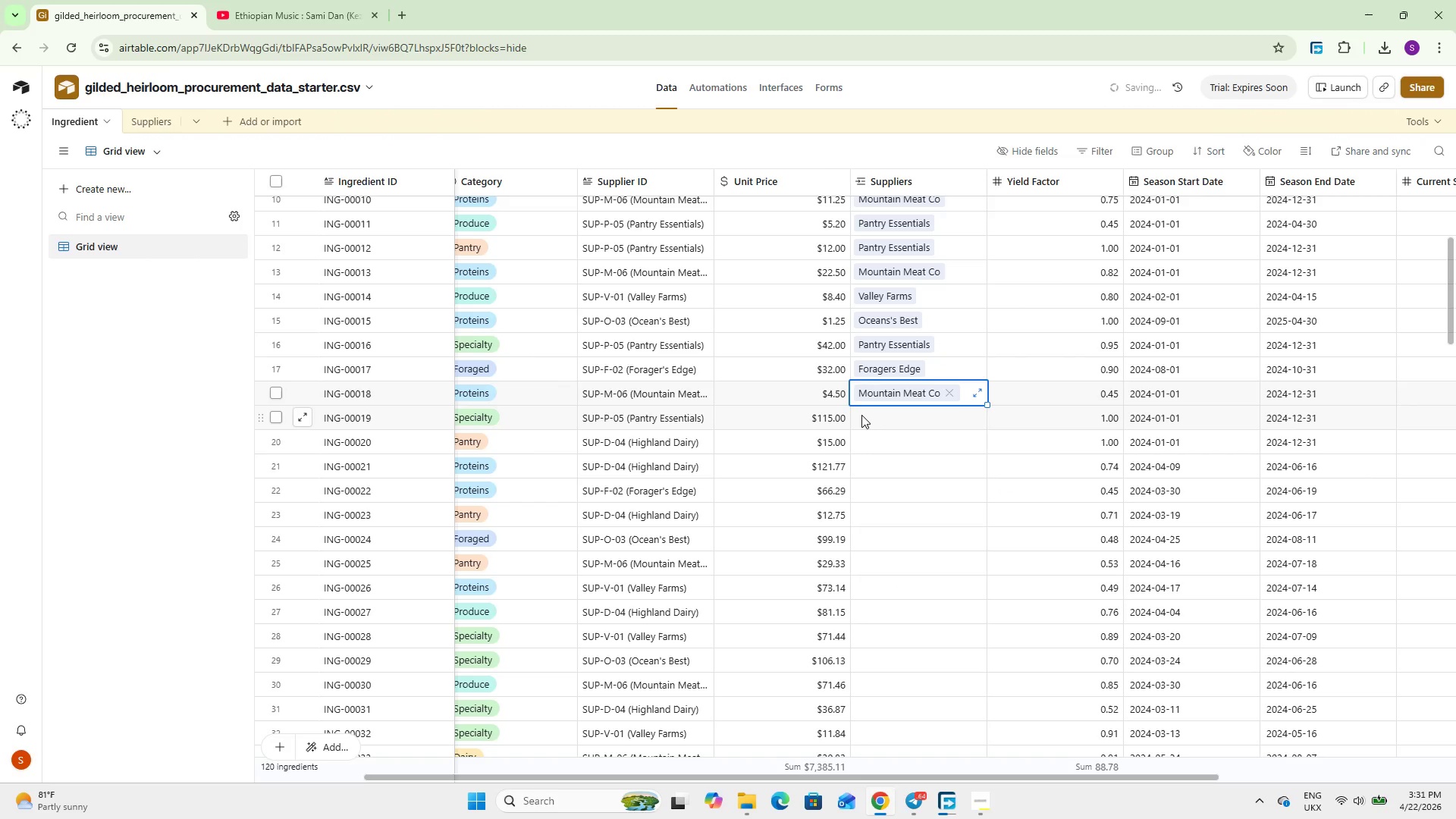 
left_click([861, 415])
 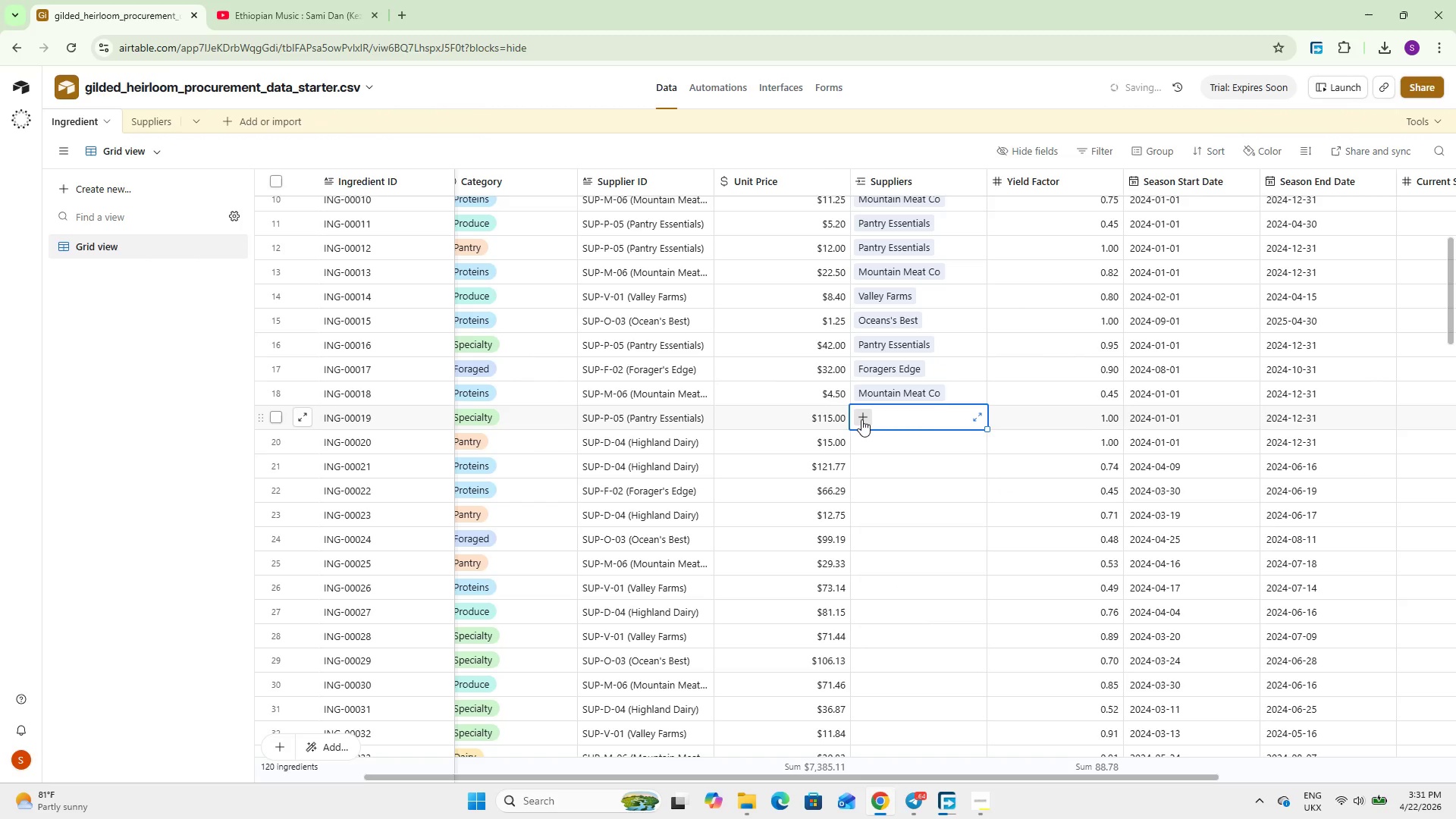 
left_click([861, 419])
 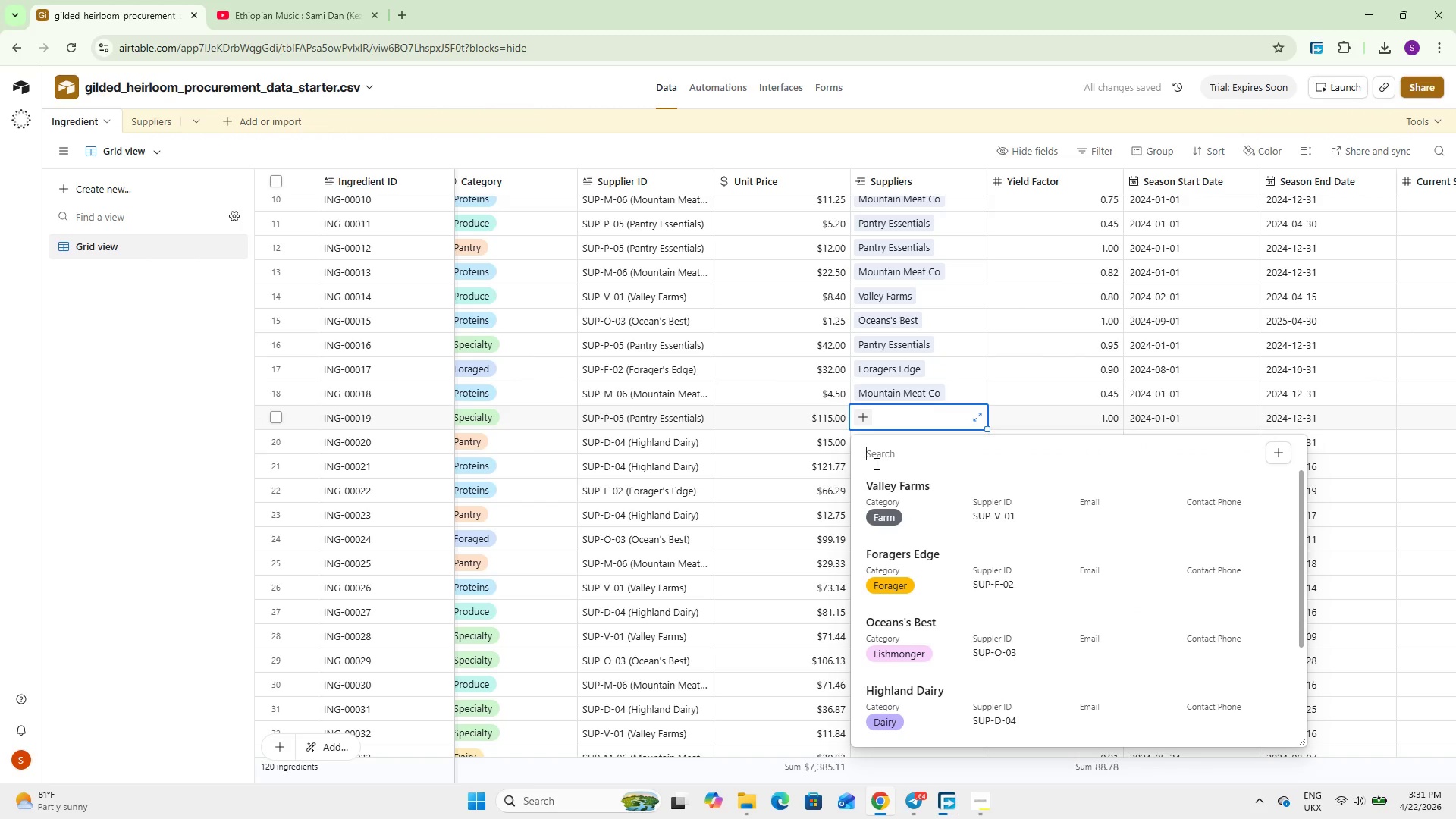 
key(P)
 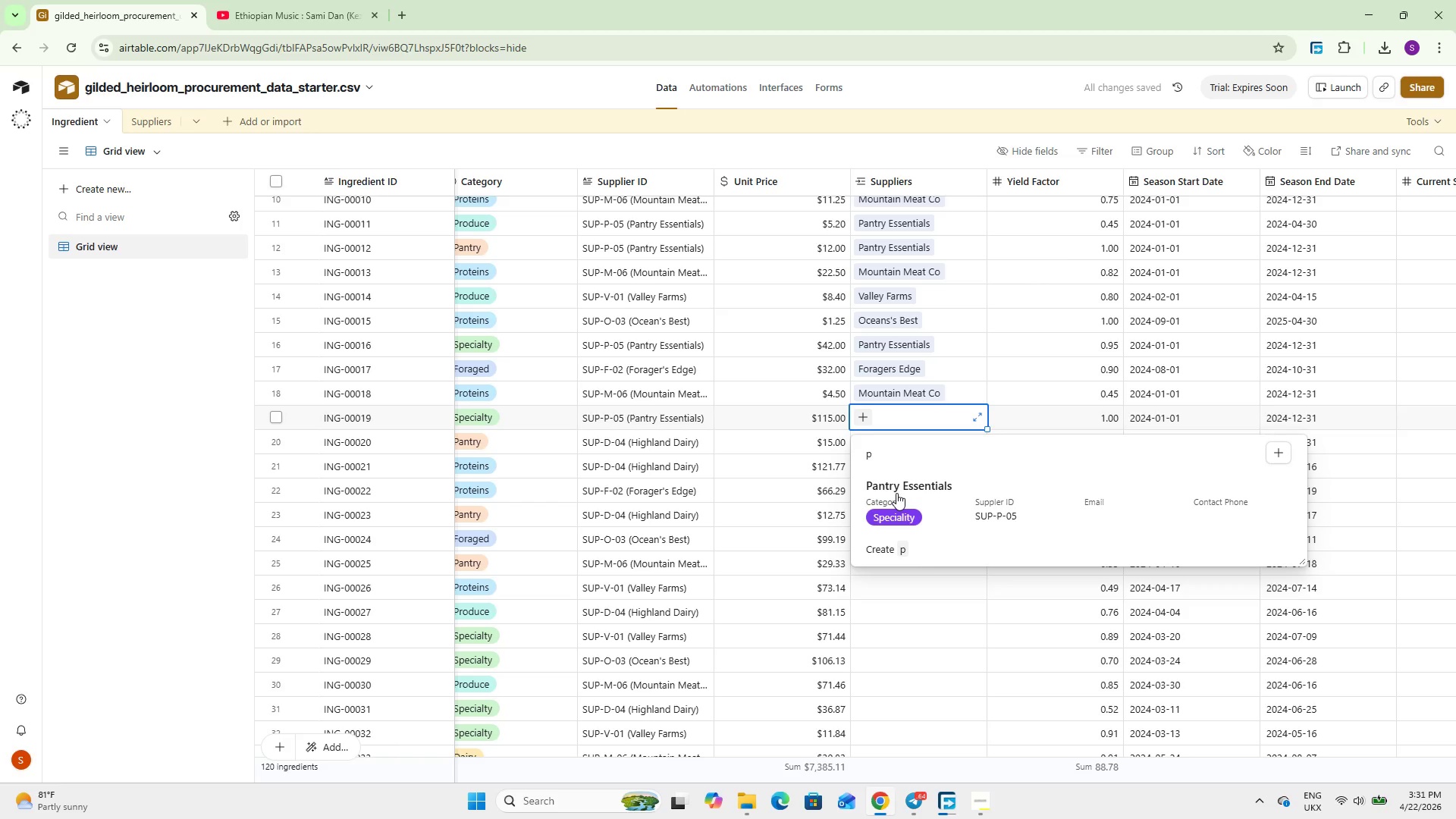 
left_click([896, 493])
 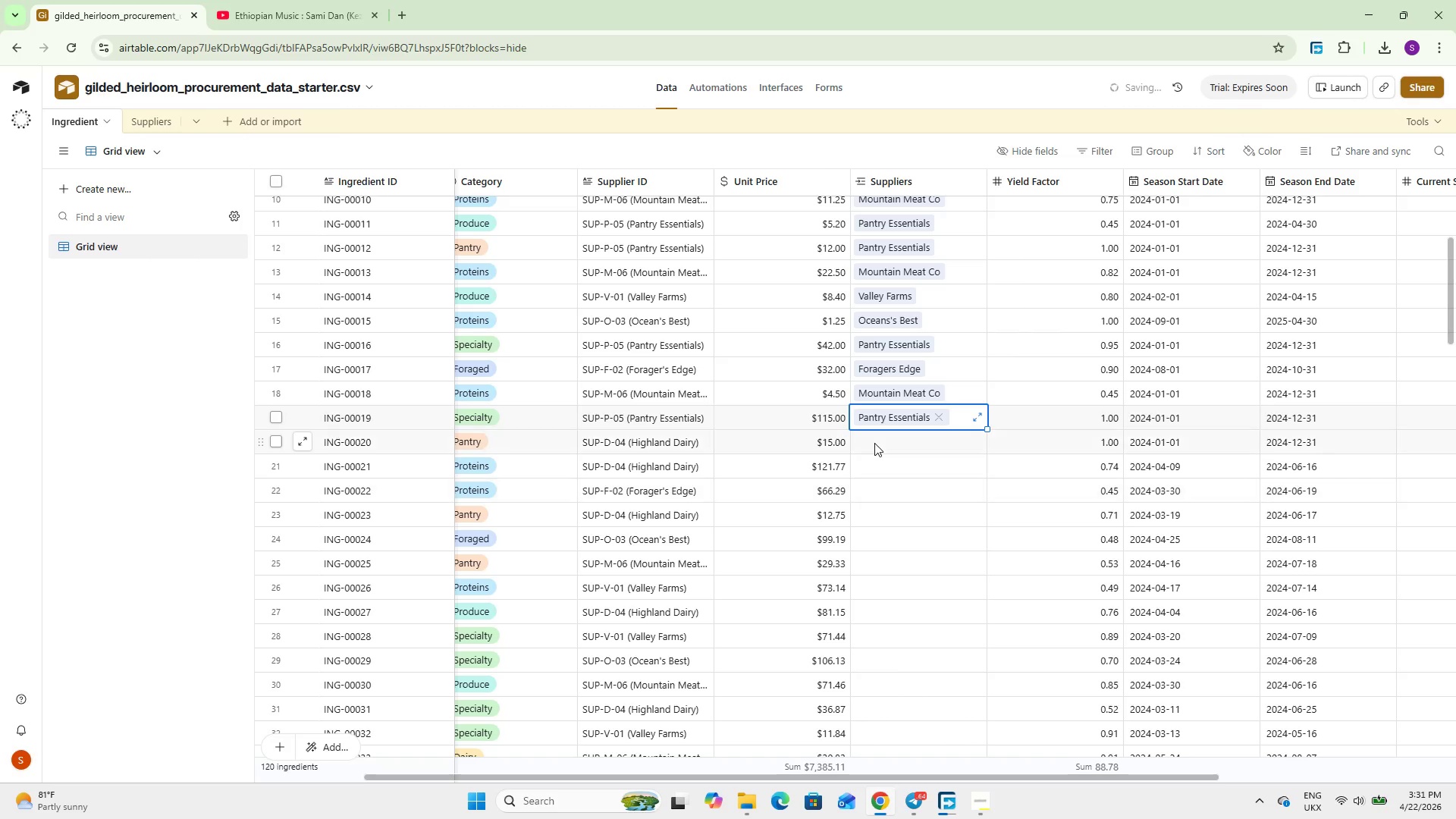 
left_click([874, 443])
 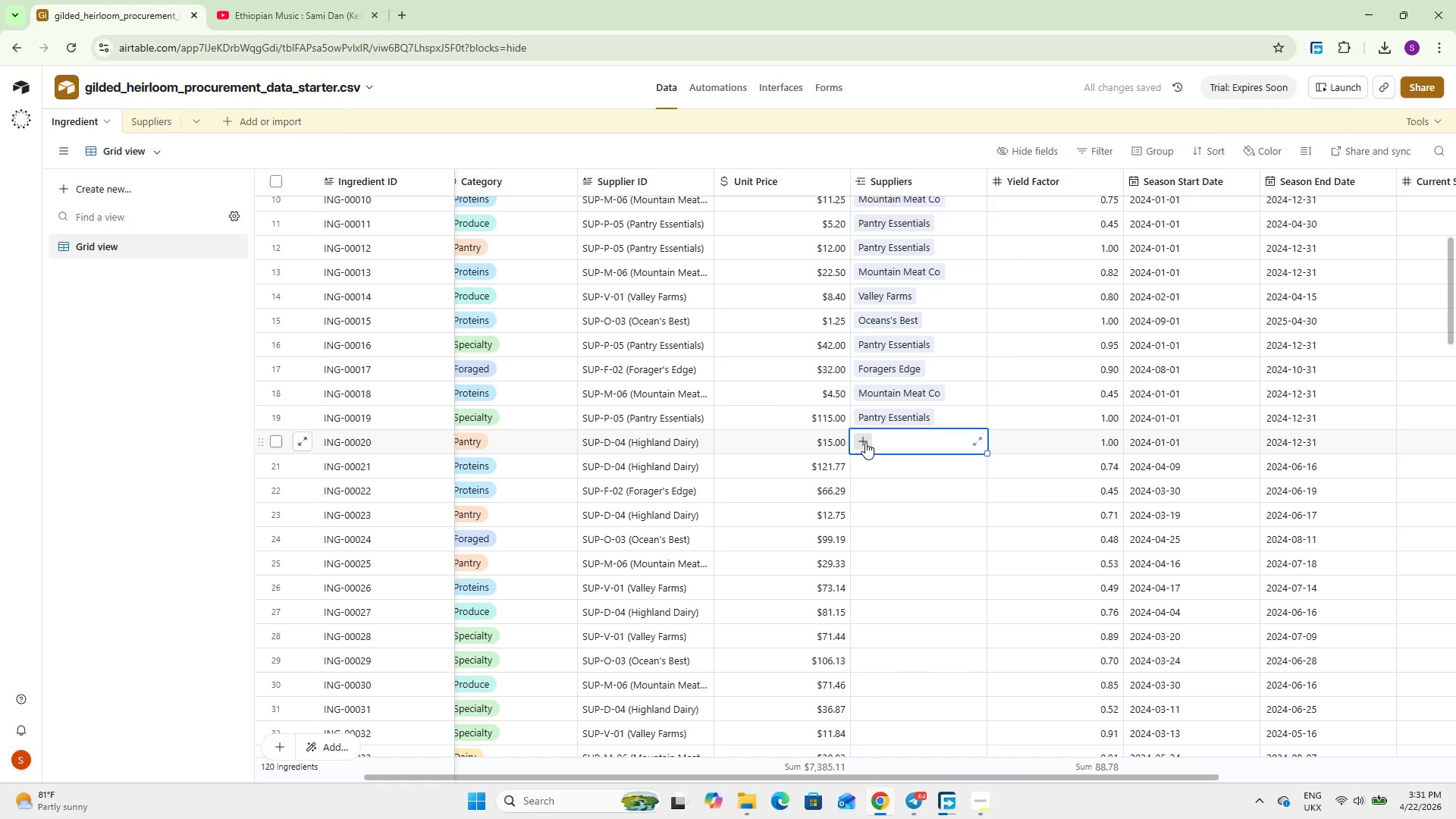 
left_click([865, 442])
 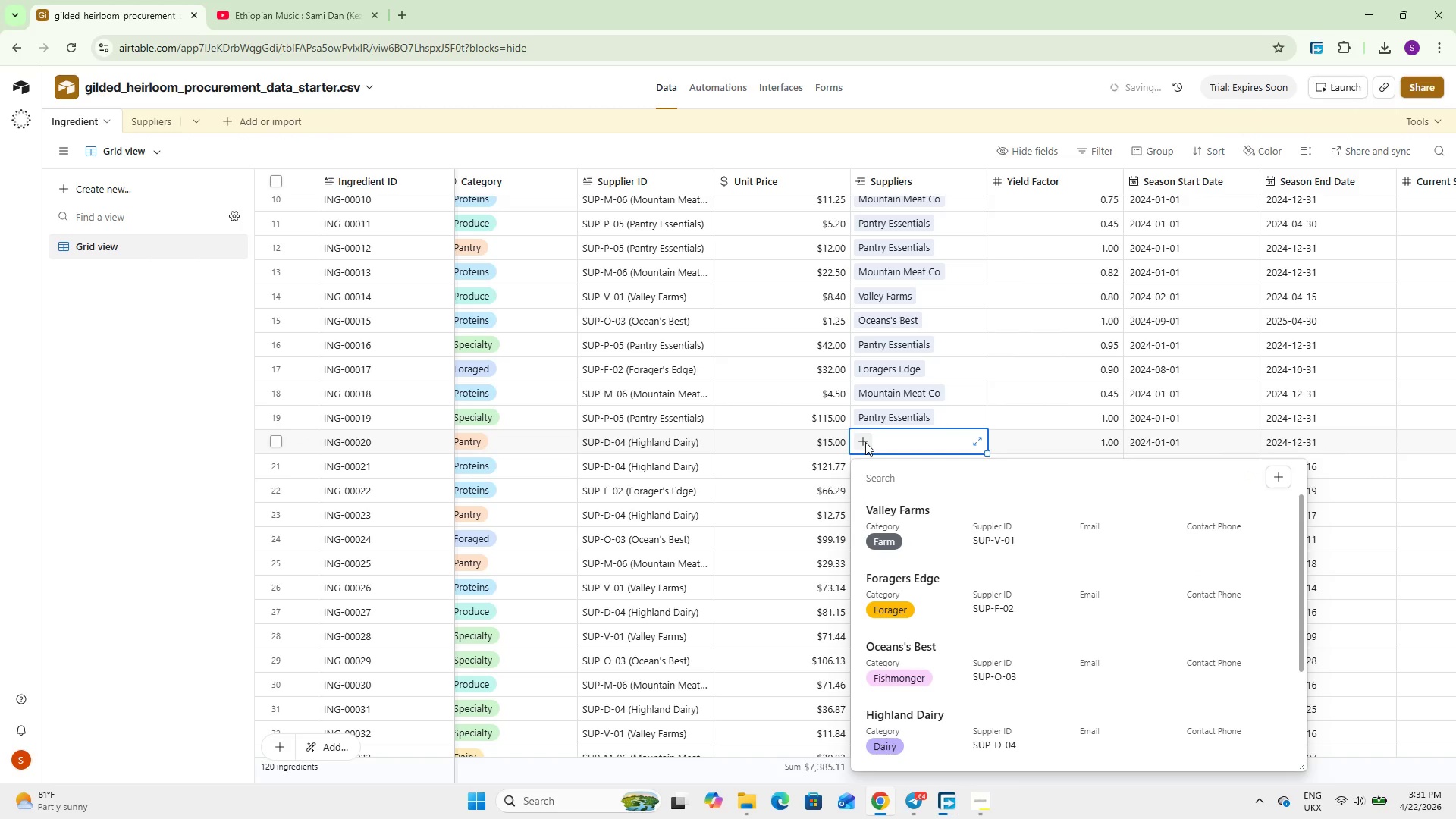 
key(H)
 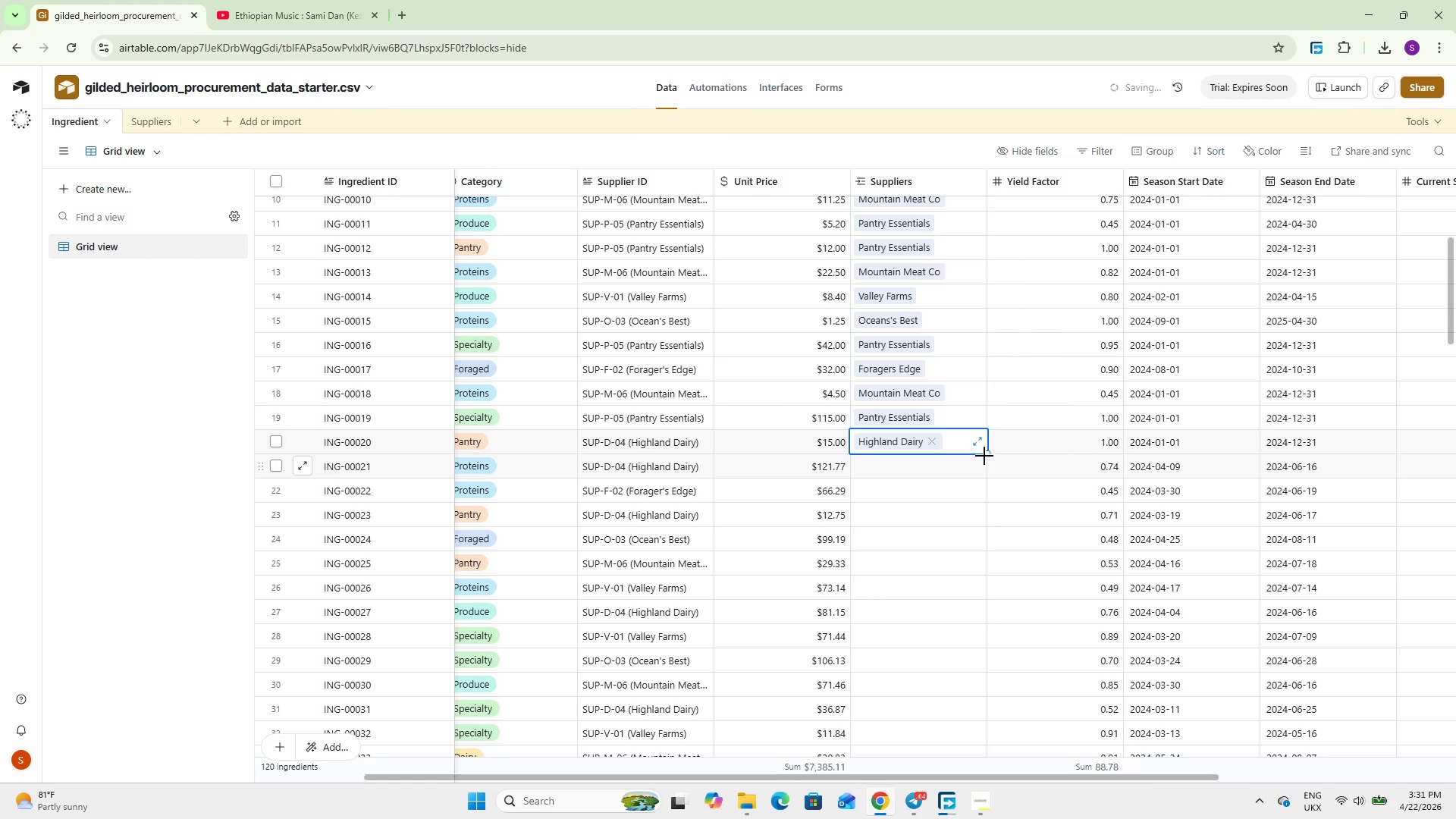 
left_click_drag(start_coordinate=[984, 454], to_coordinate=[984, 462])
 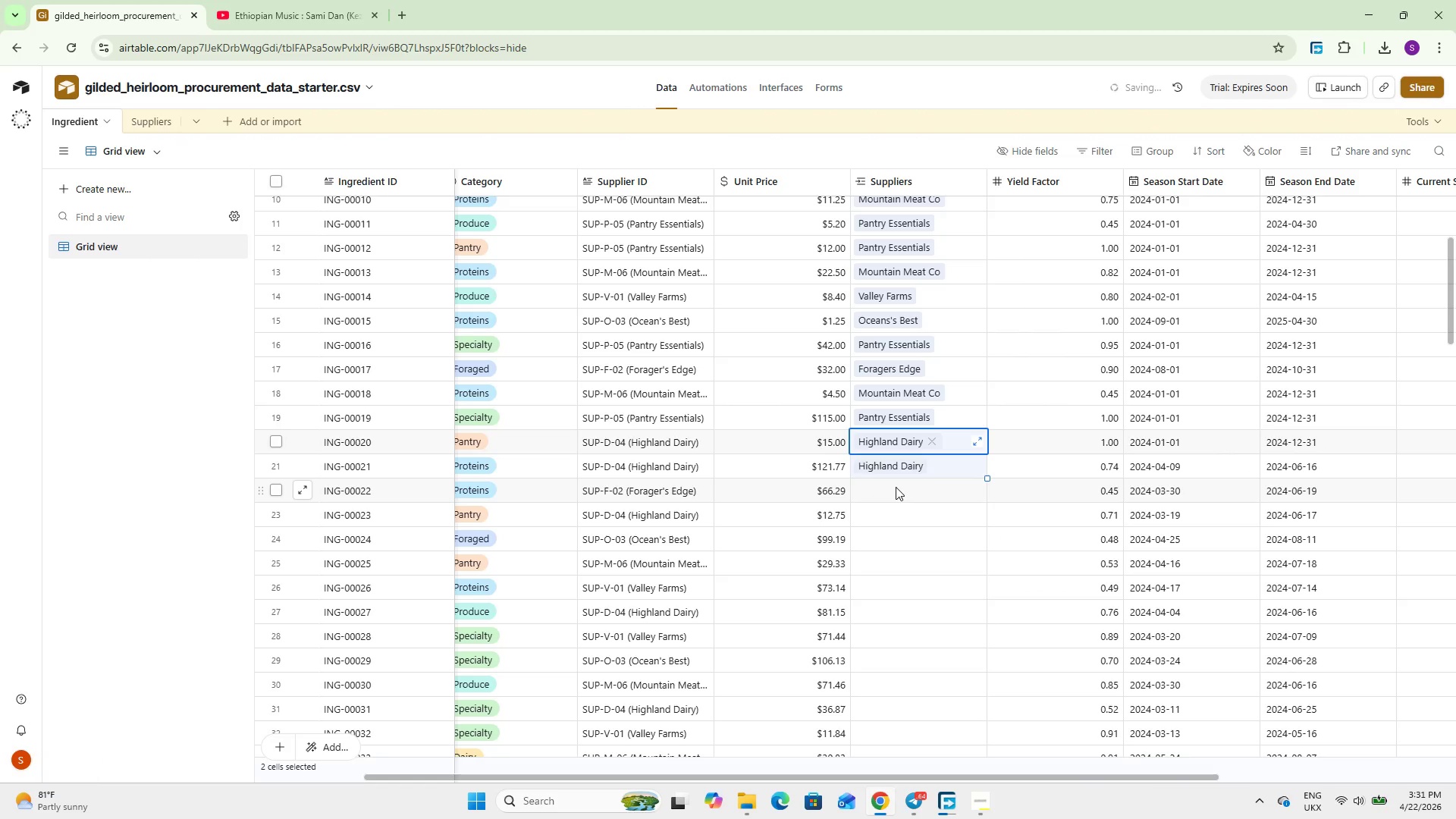 
left_click([896, 487])
 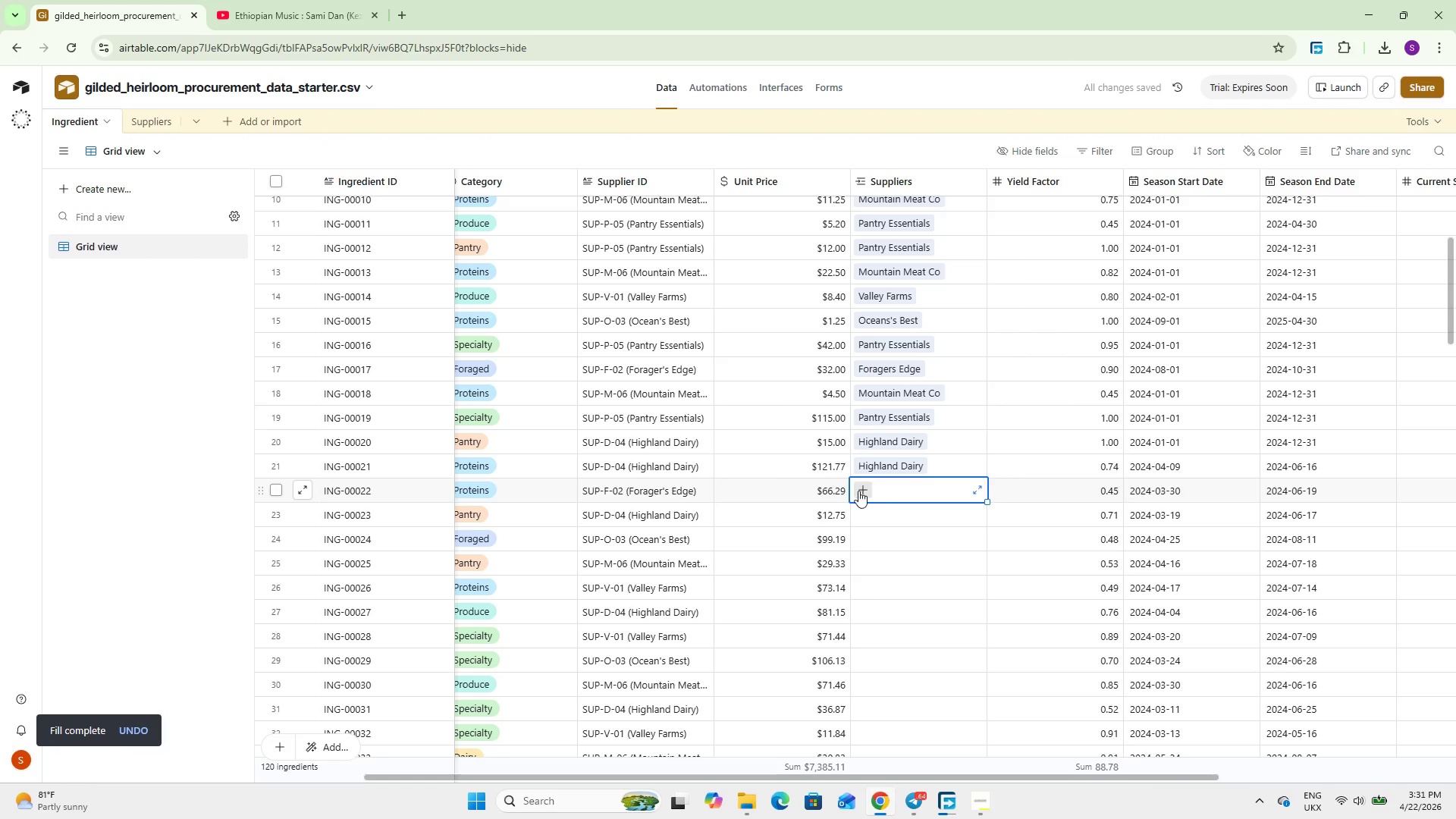 
left_click([858, 491])
 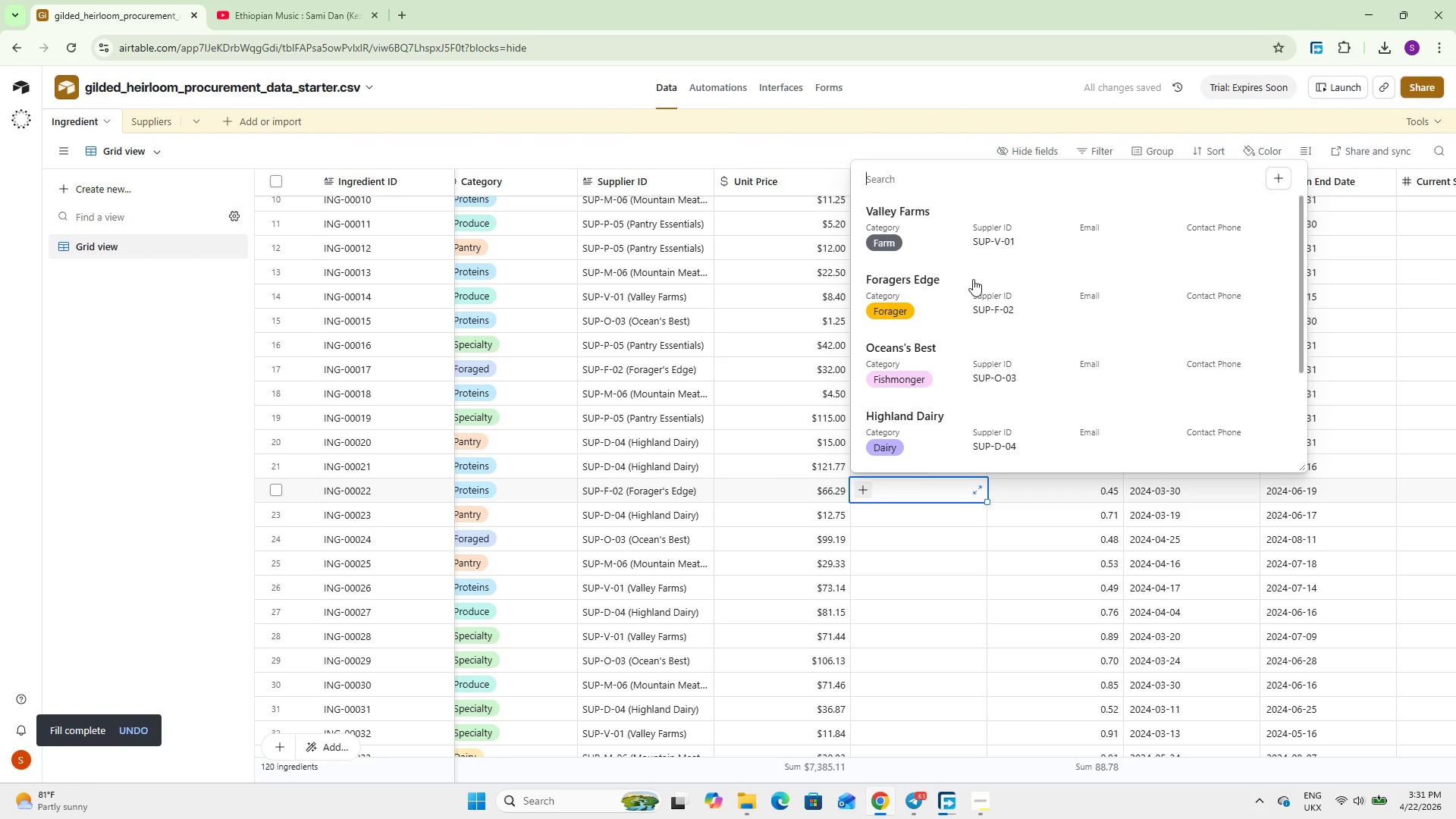 
left_click([937, 288])
 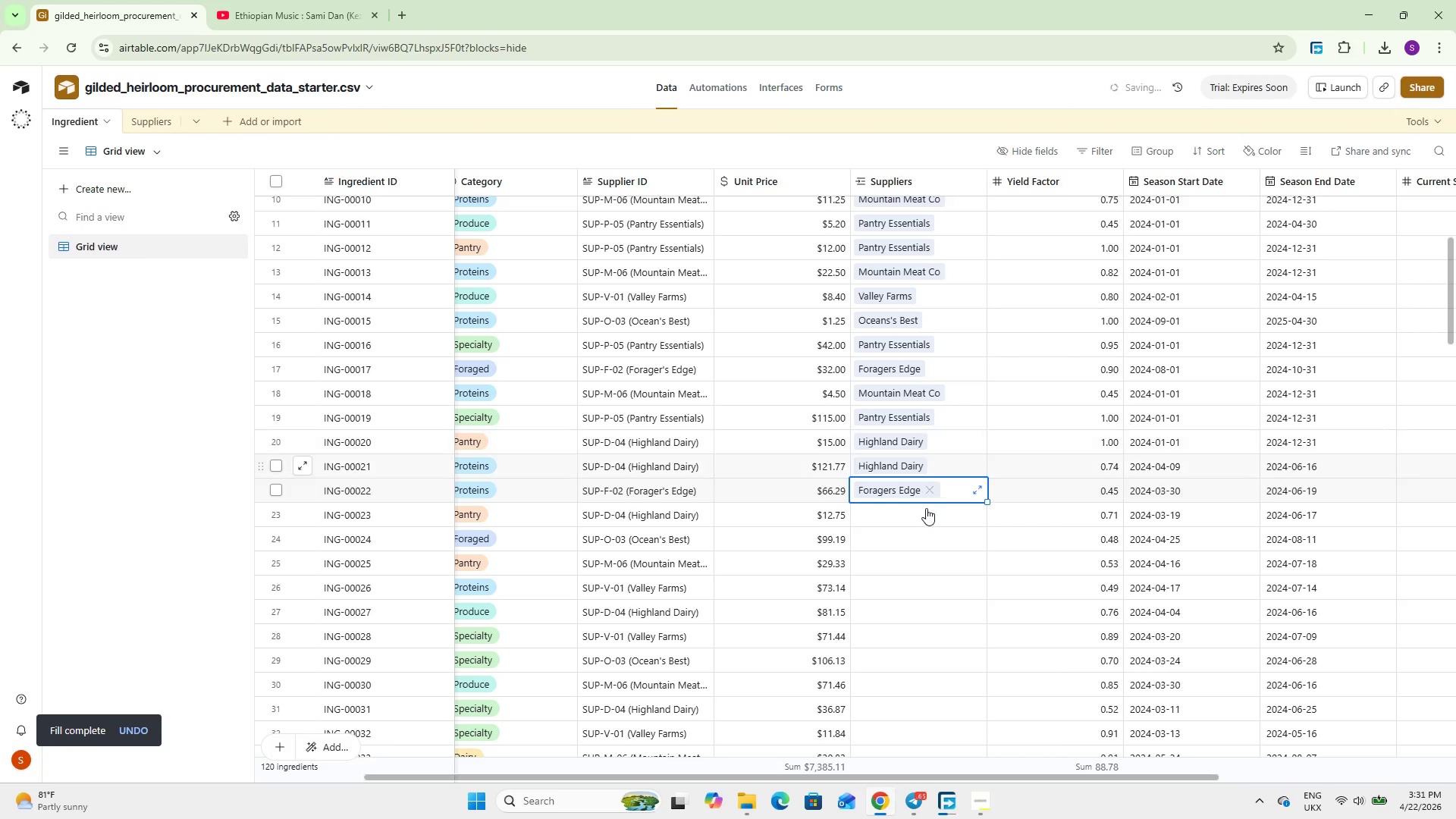 
left_click([926, 508])
 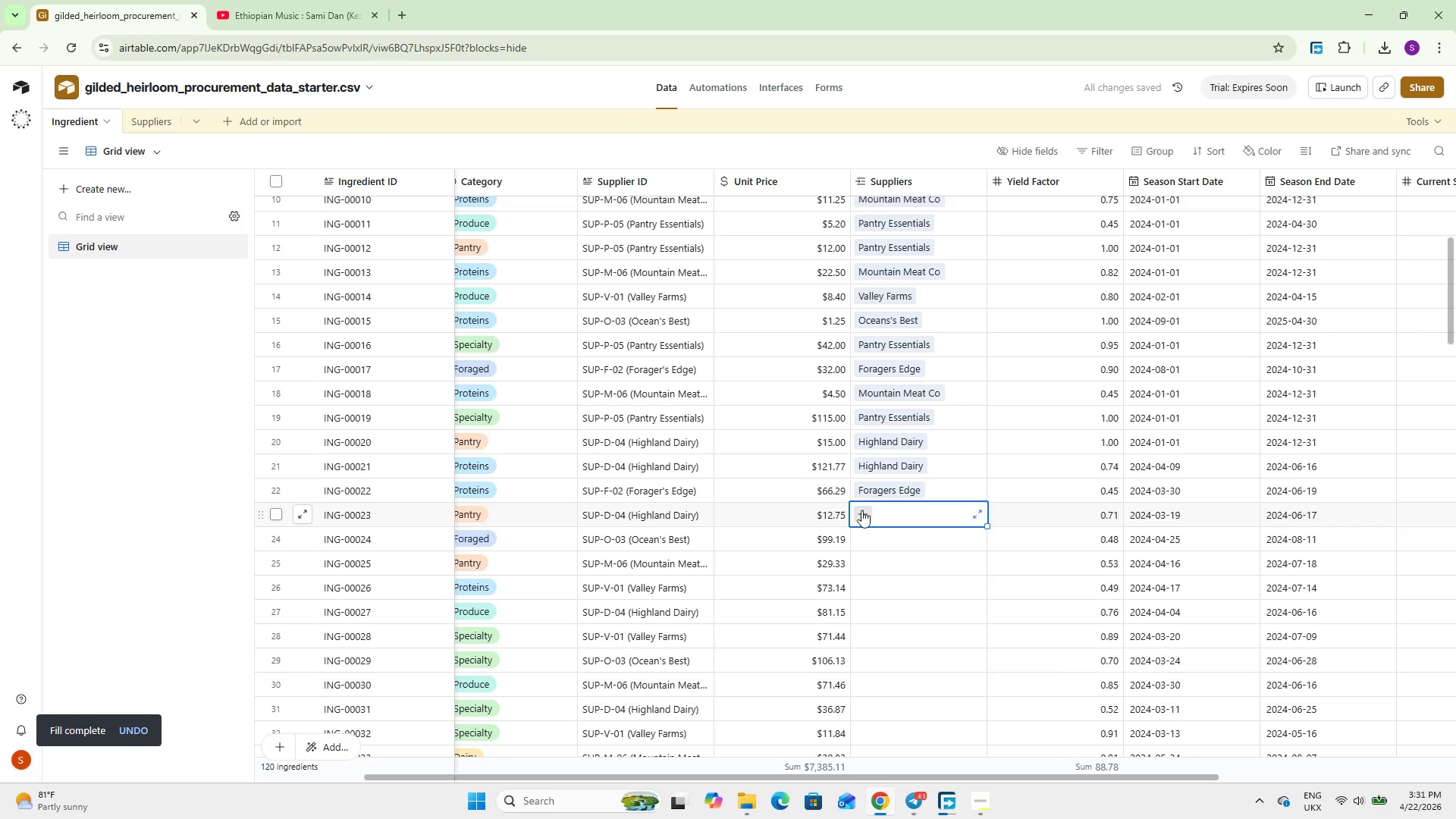 
left_click([858, 511])
 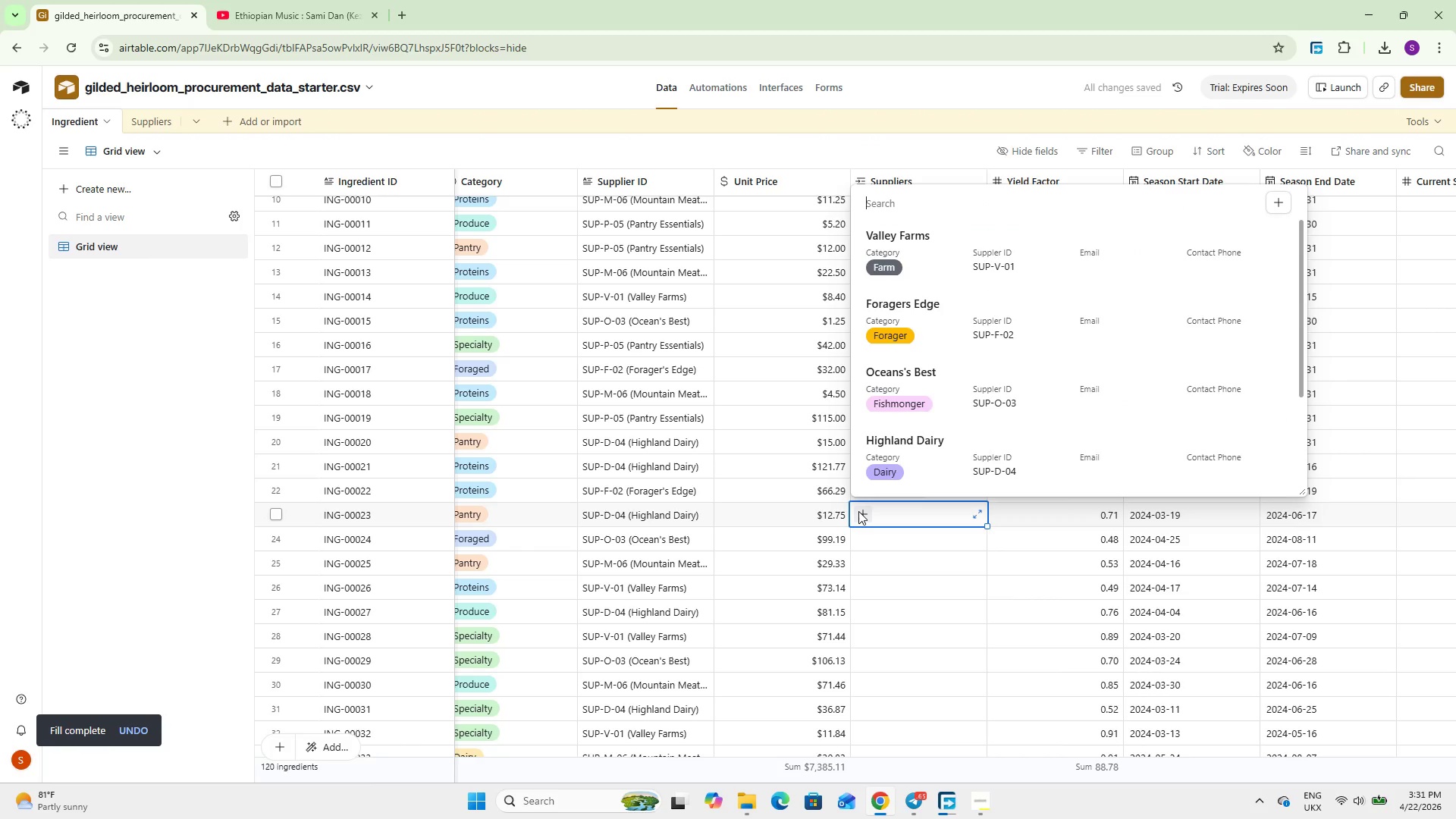 
key(H)
 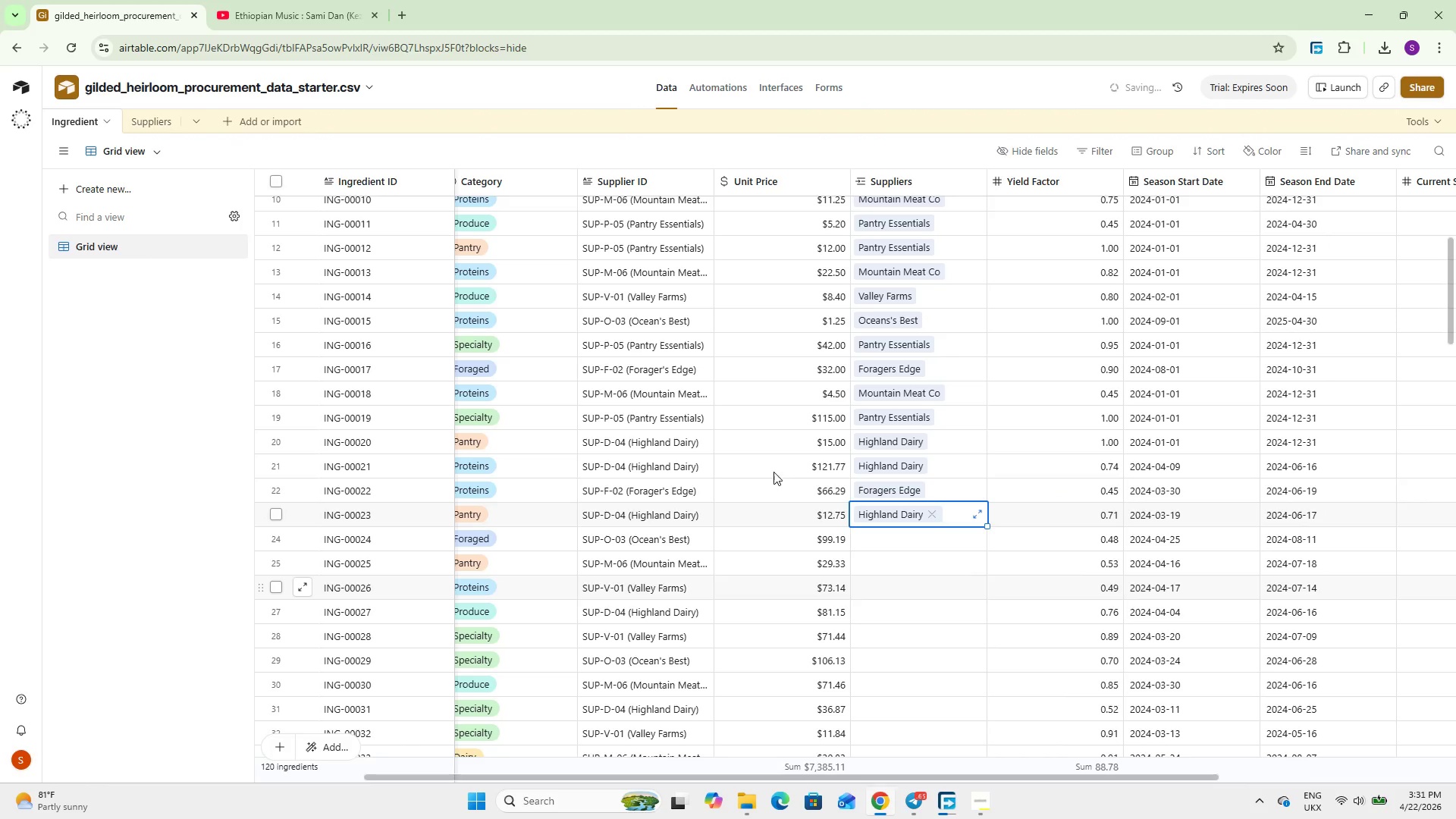 
scroll: coordinate [860, 471], scroll_direction: down, amount: 3.0
 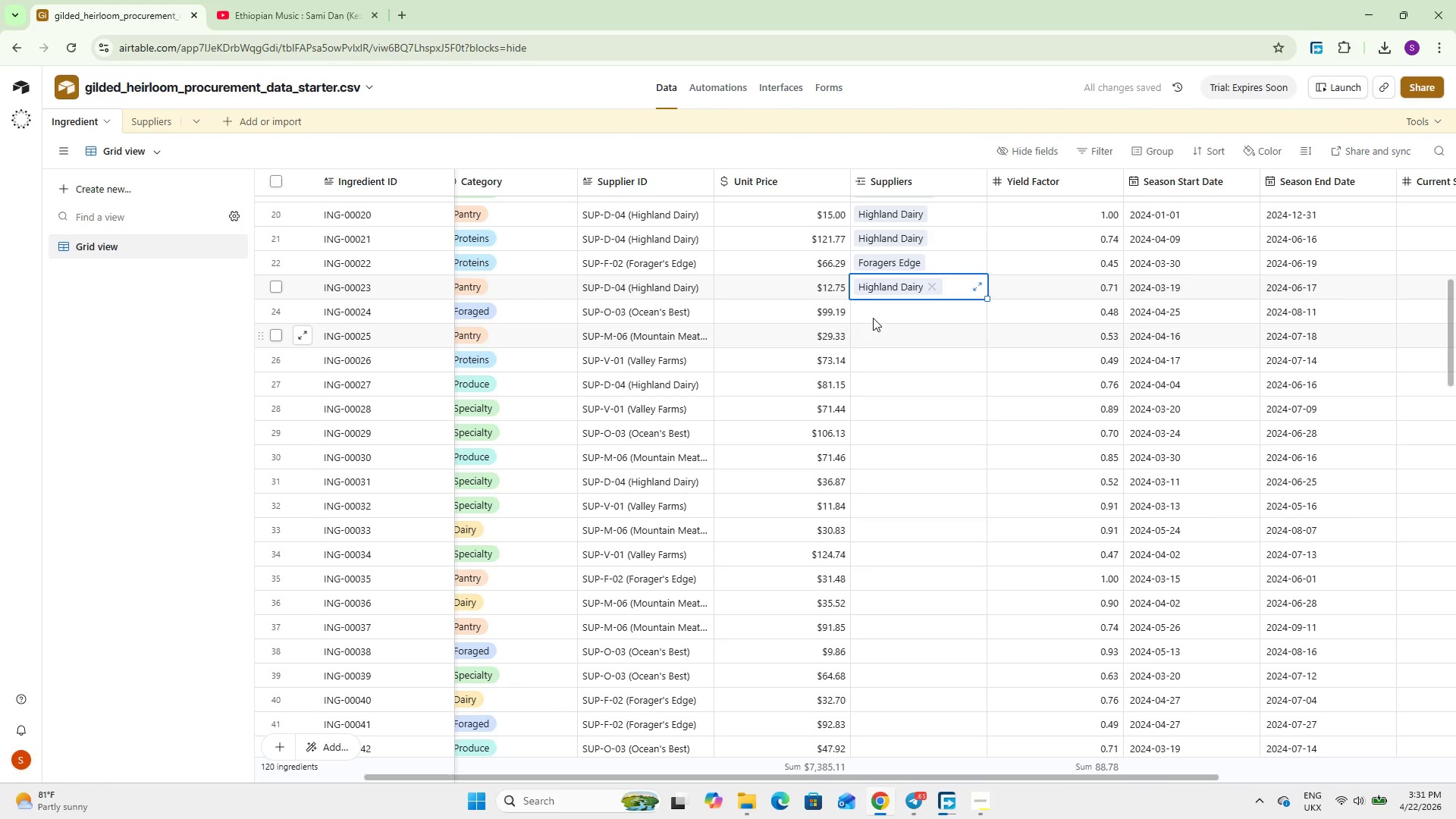 
left_click([873, 316])
 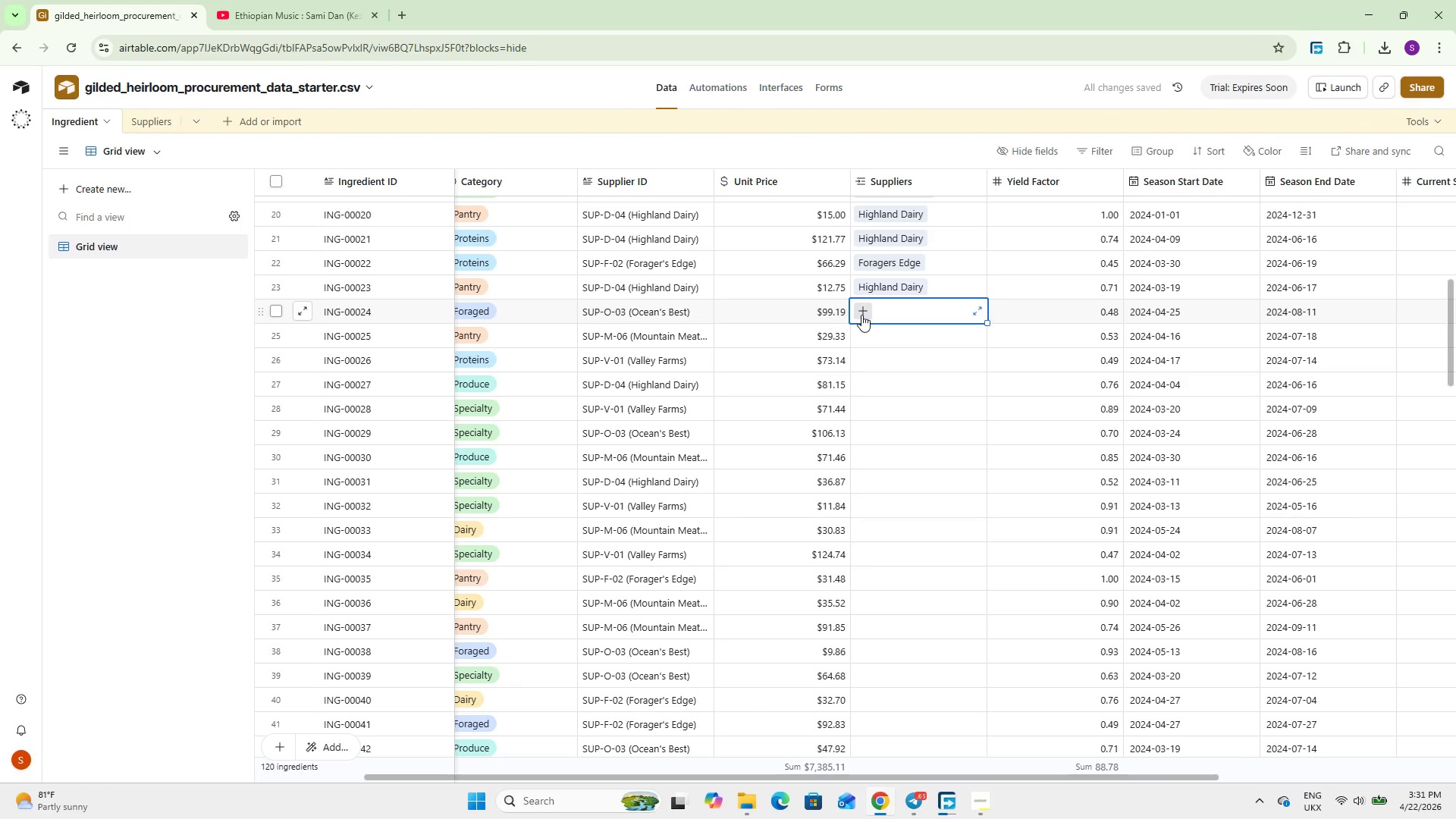 
left_click([861, 315])
 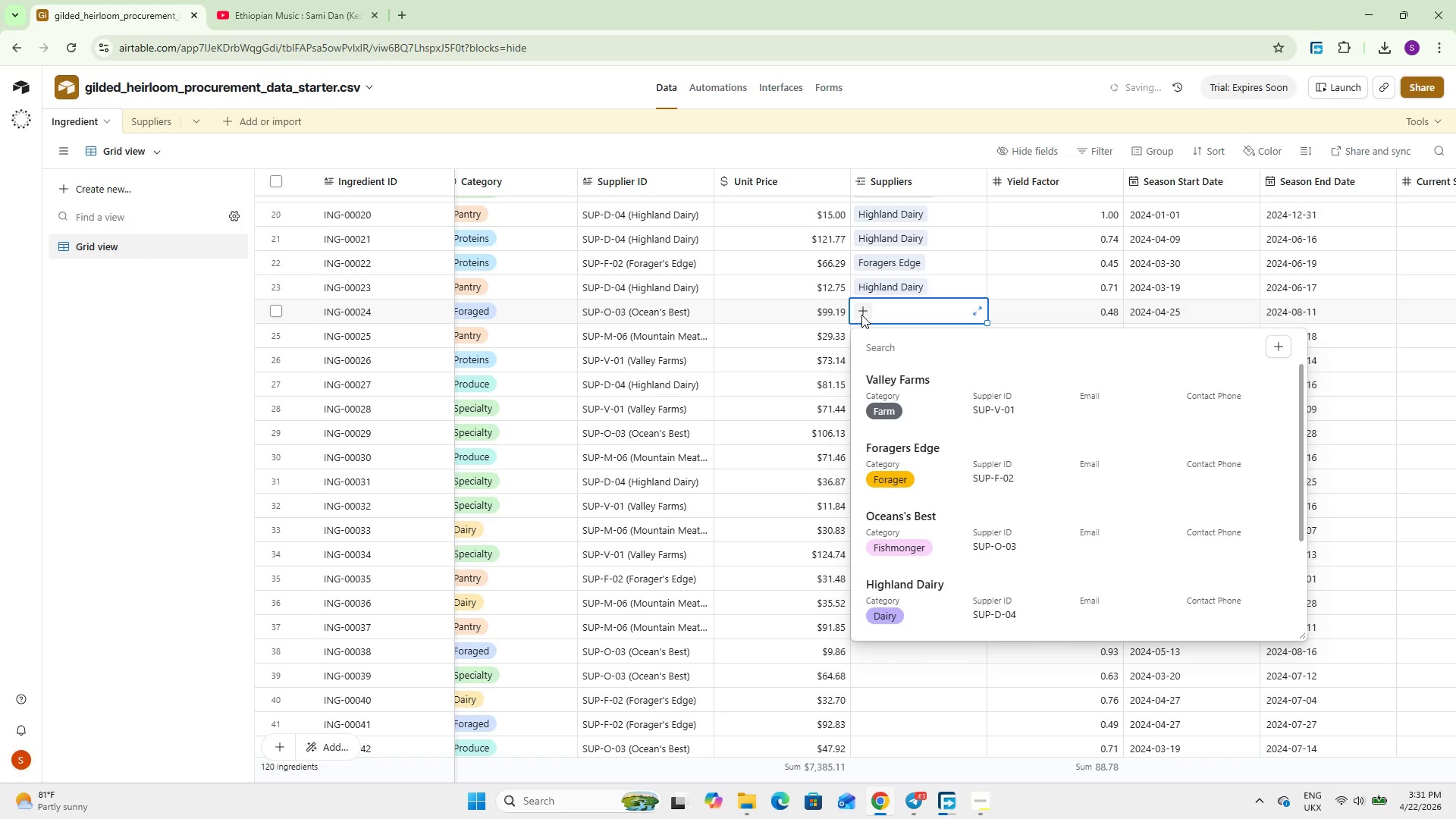 
key(O)
 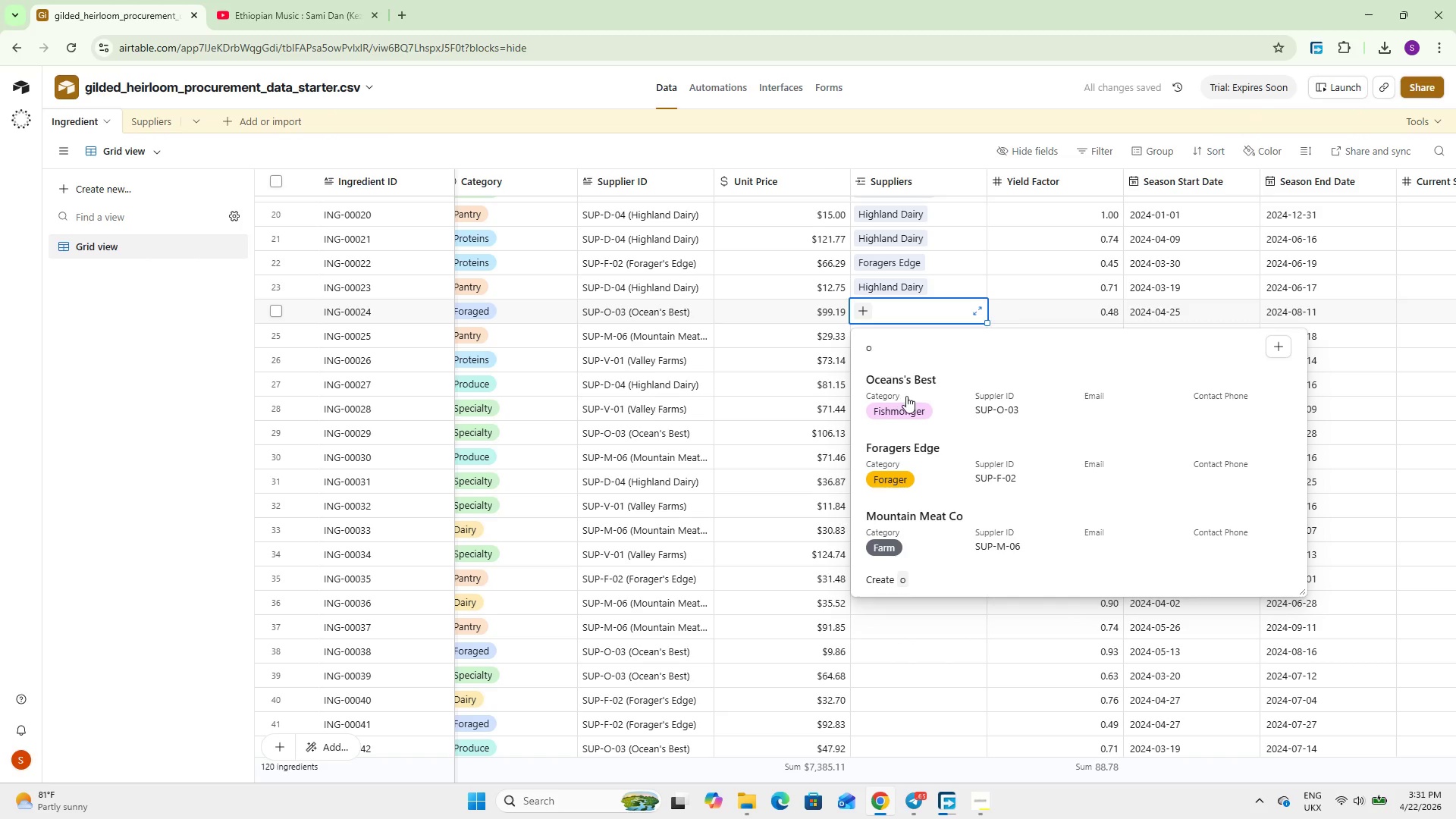 
left_click([906, 396])
 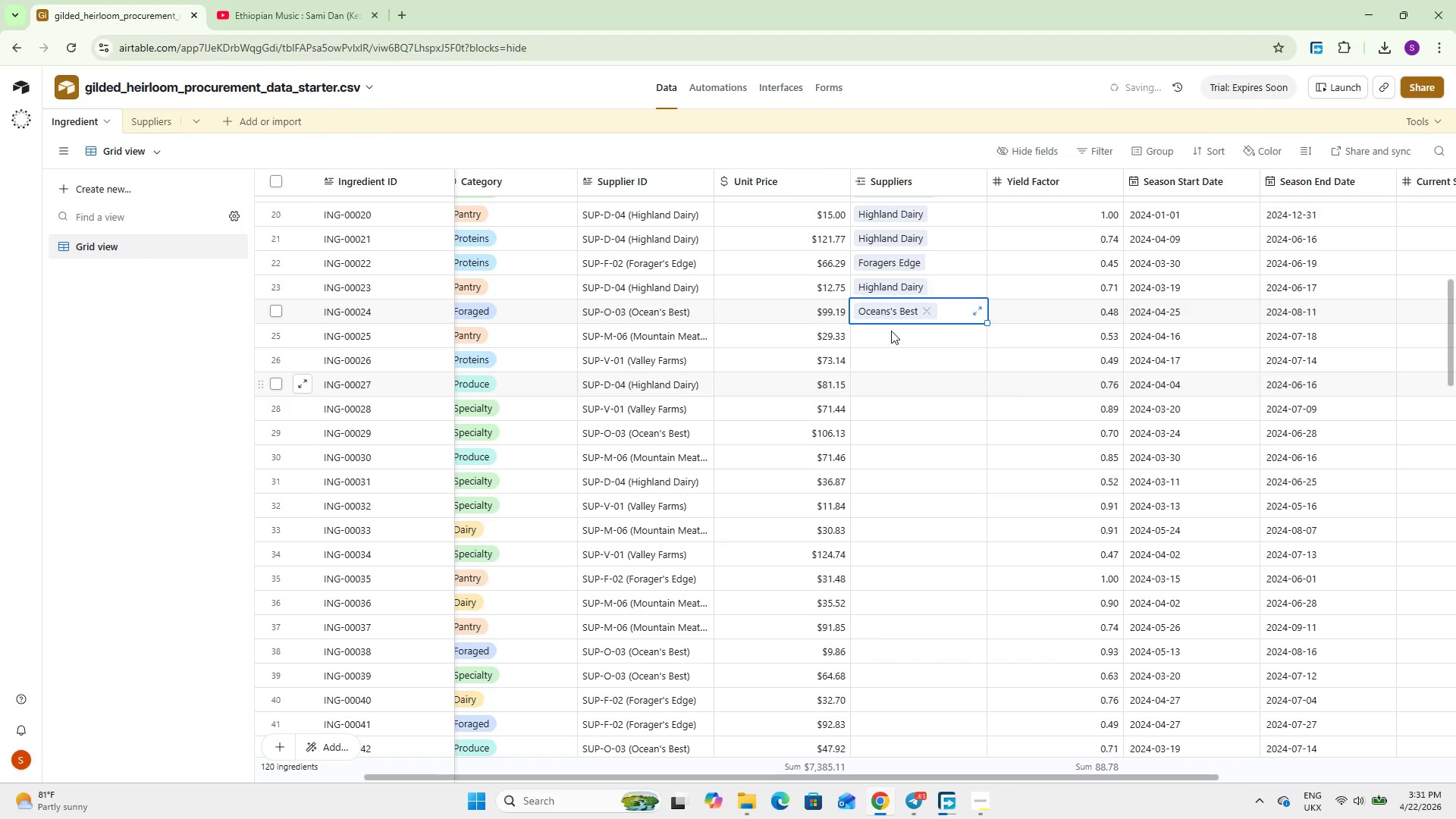 
left_click([890, 328])
 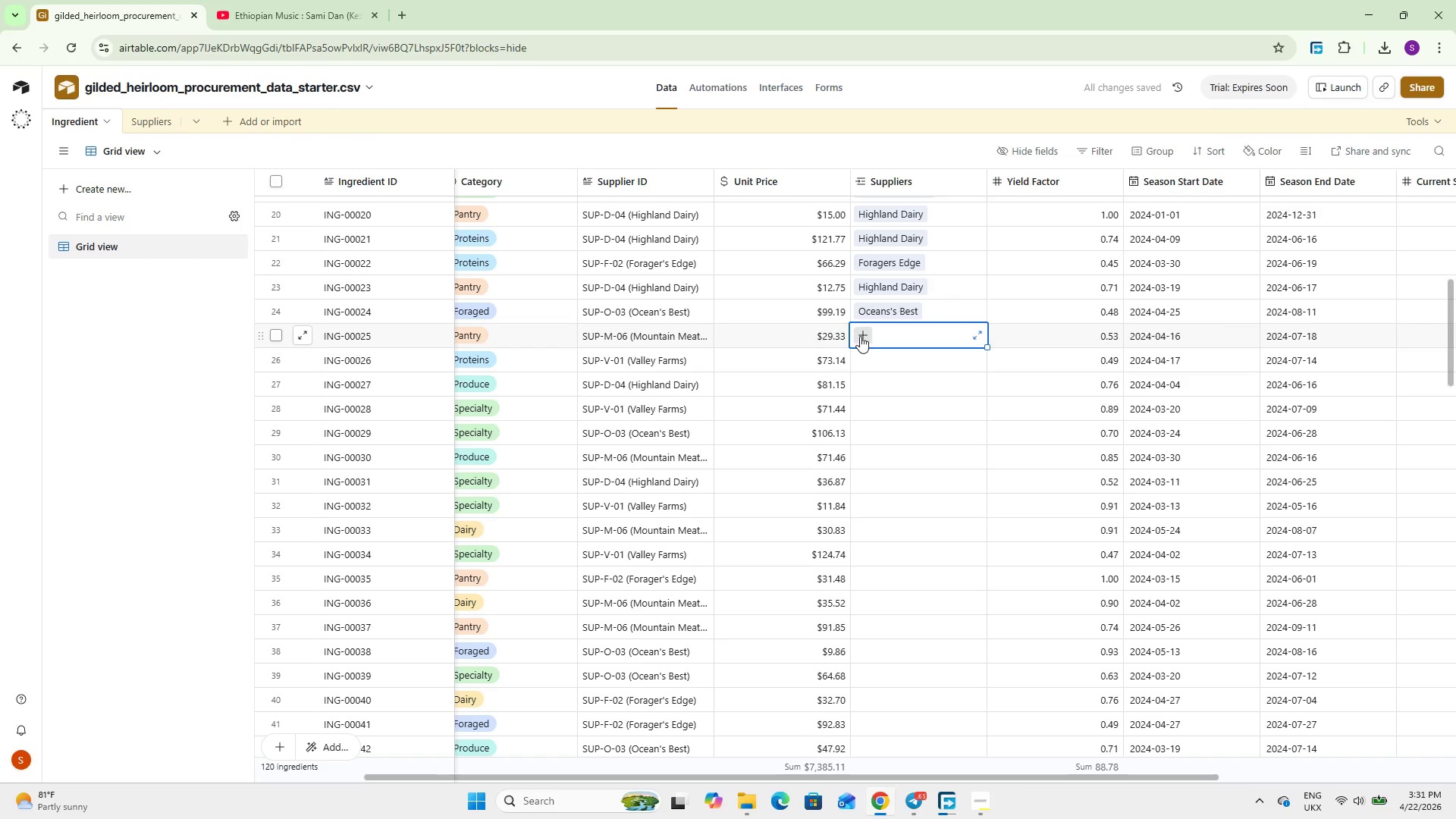 
left_click([860, 336])
 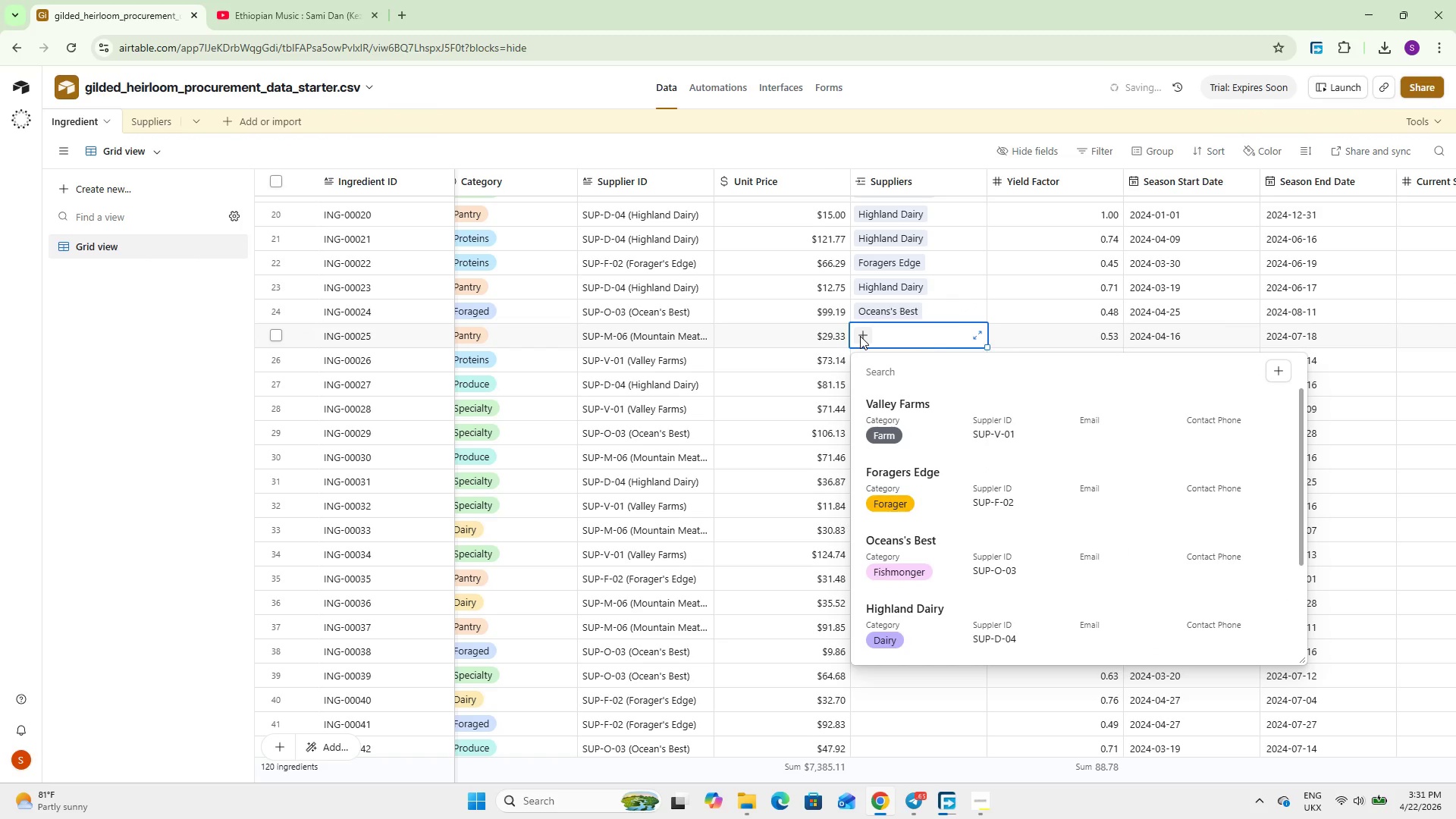 
key(Comma)
 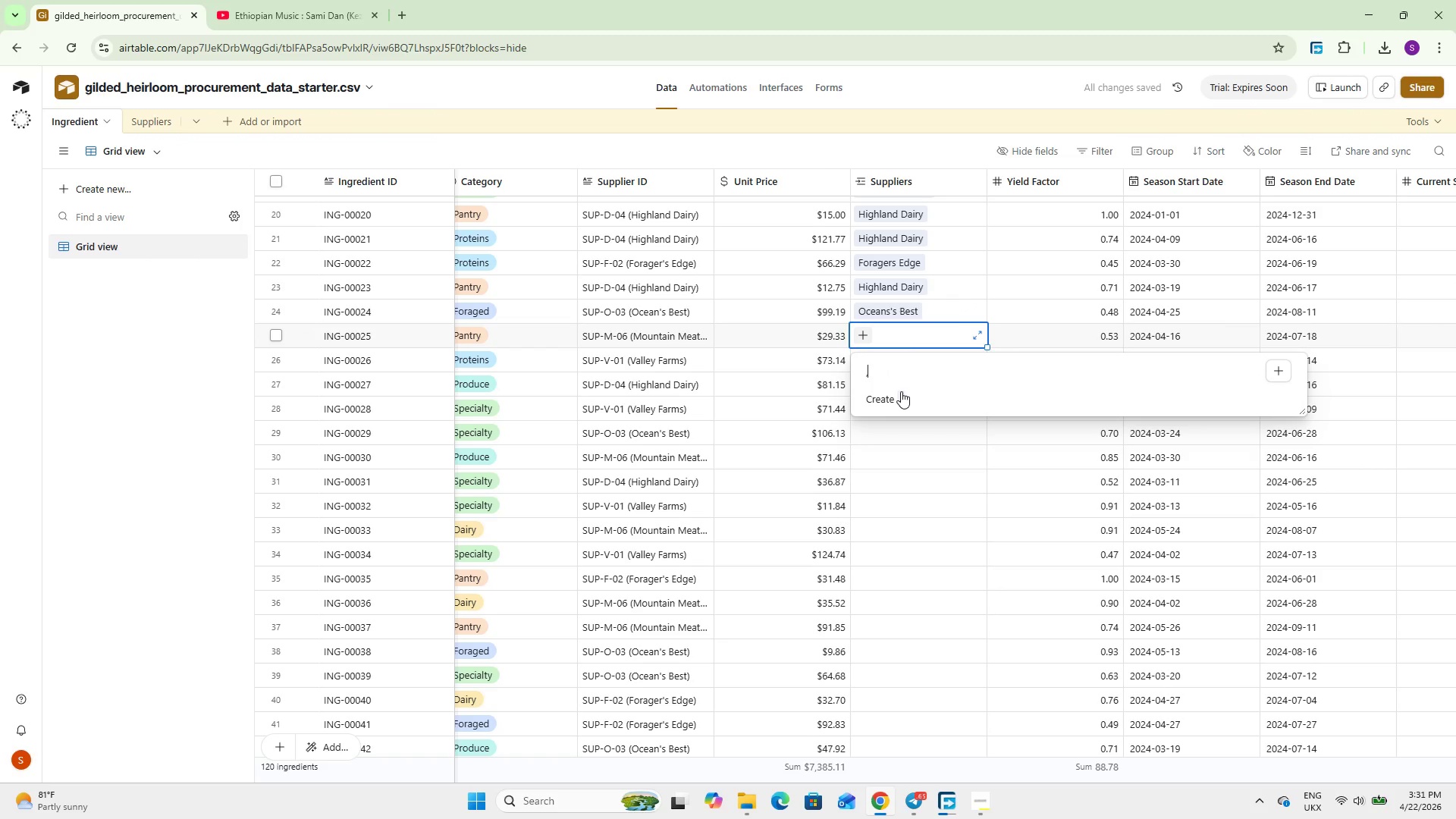 
key(Backspace)
 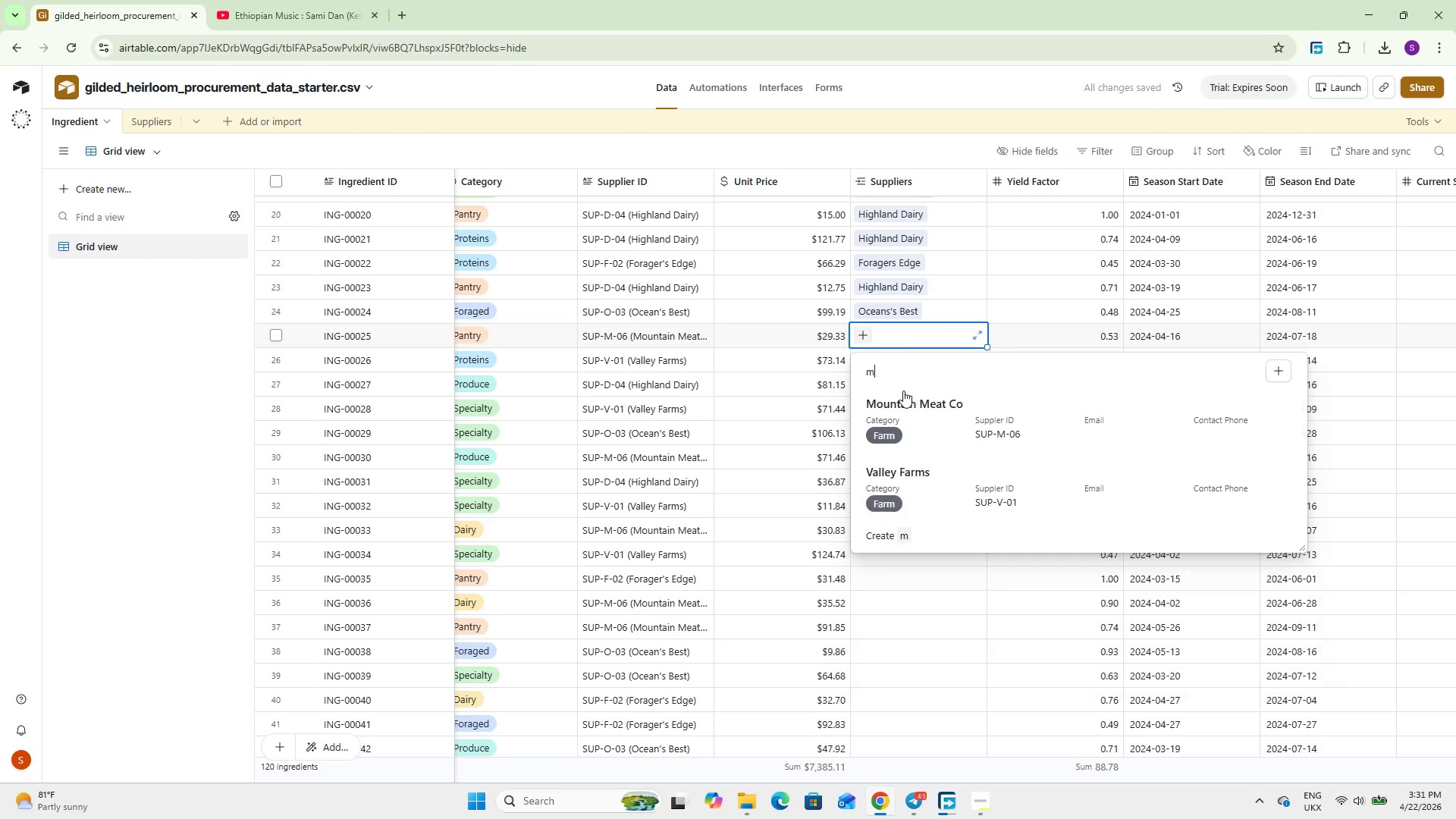 
key(M)
 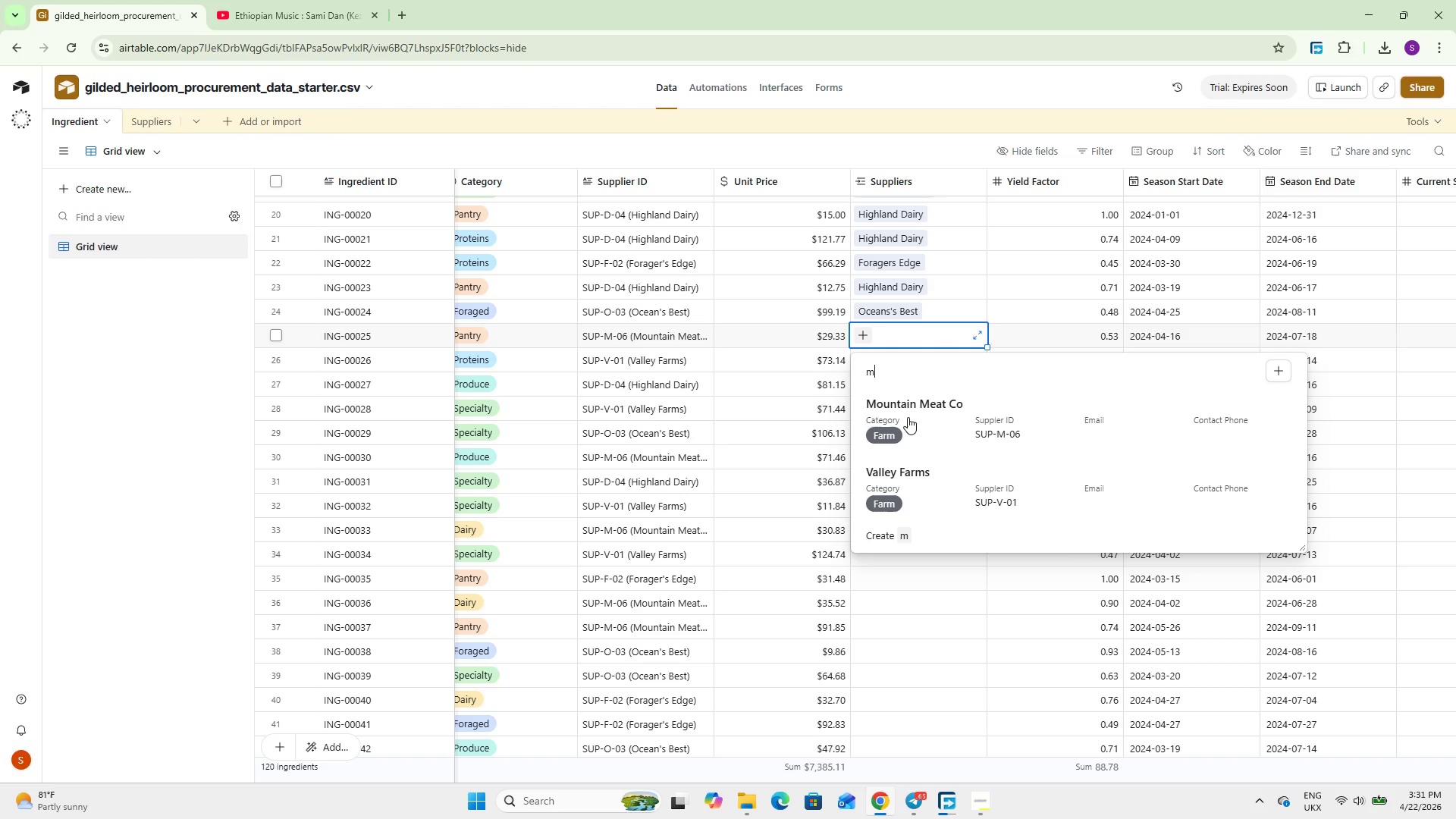 
wait(15.52)
 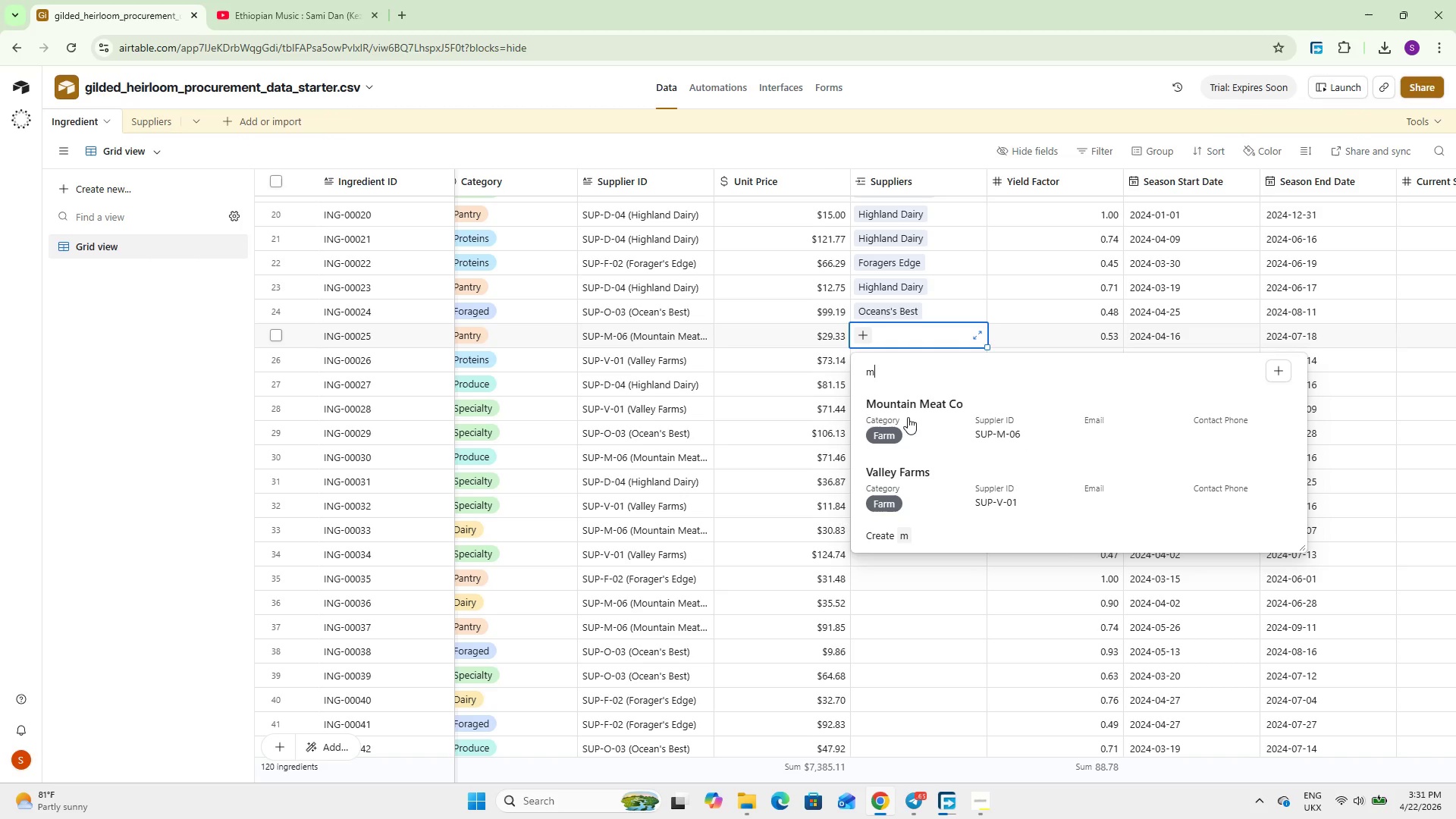 
left_click([908, 417])
 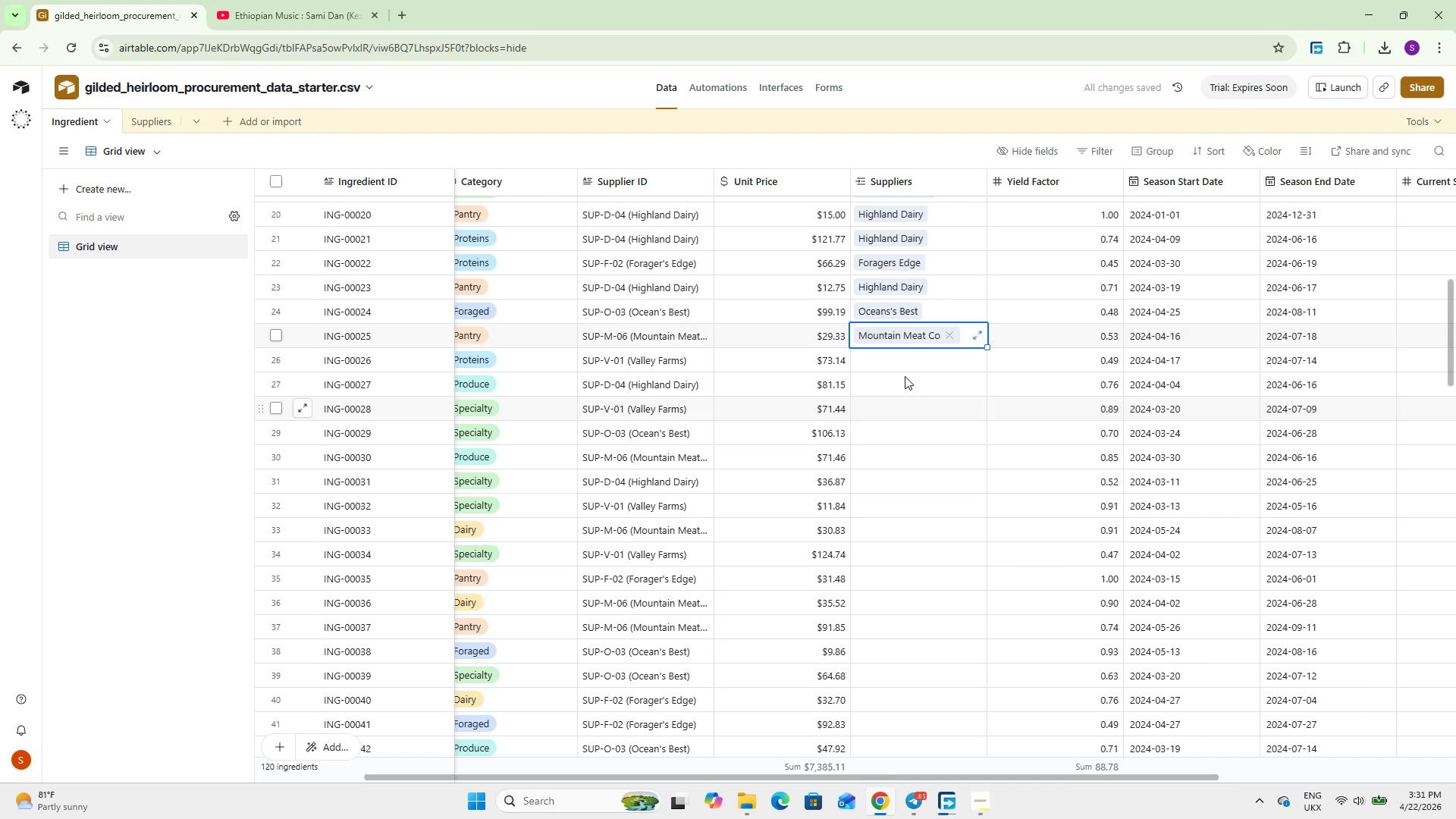 
mouse_move([886, 357])
 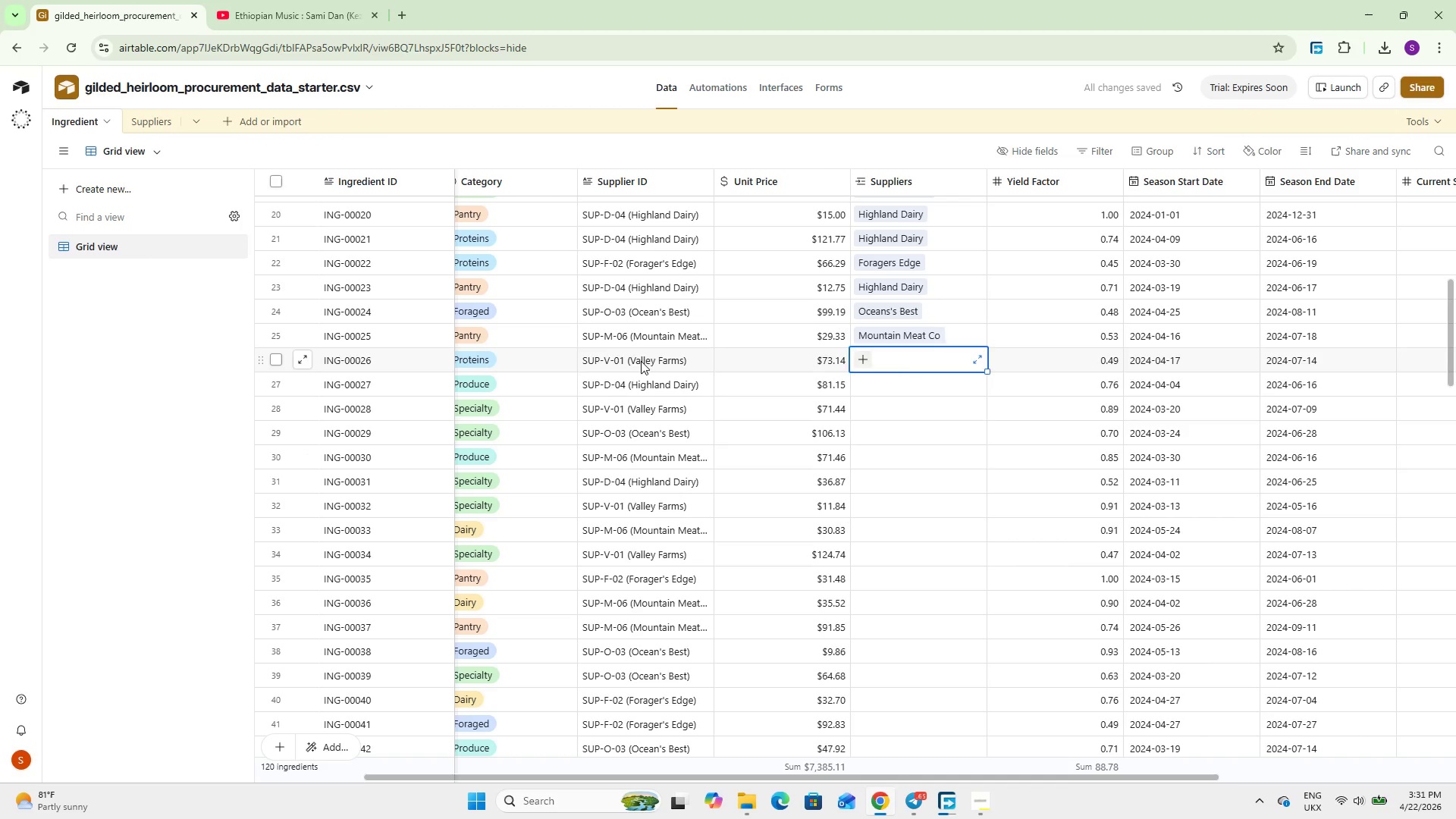 
double_click([641, 361])
 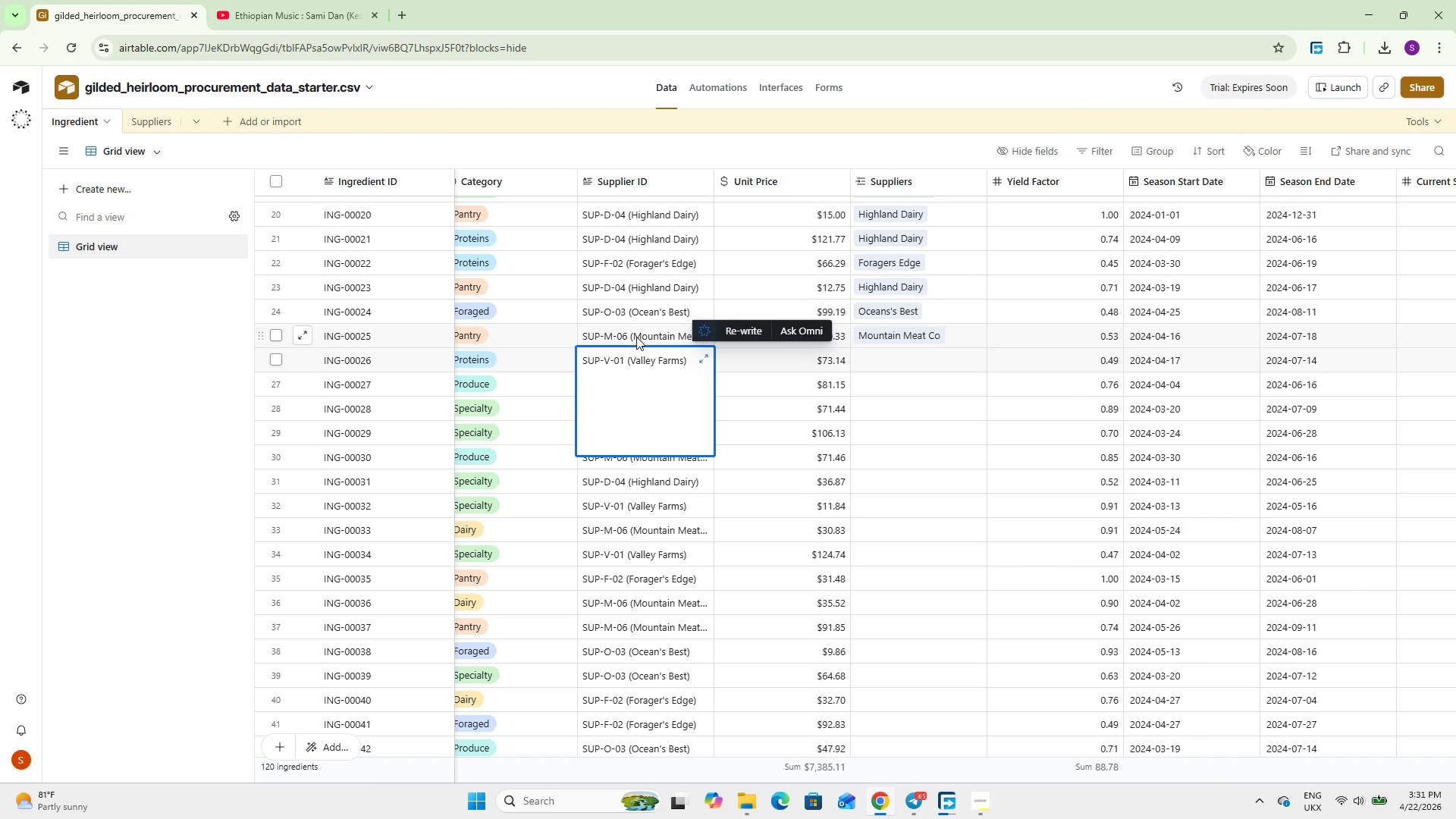 
left_click([636, 337])
 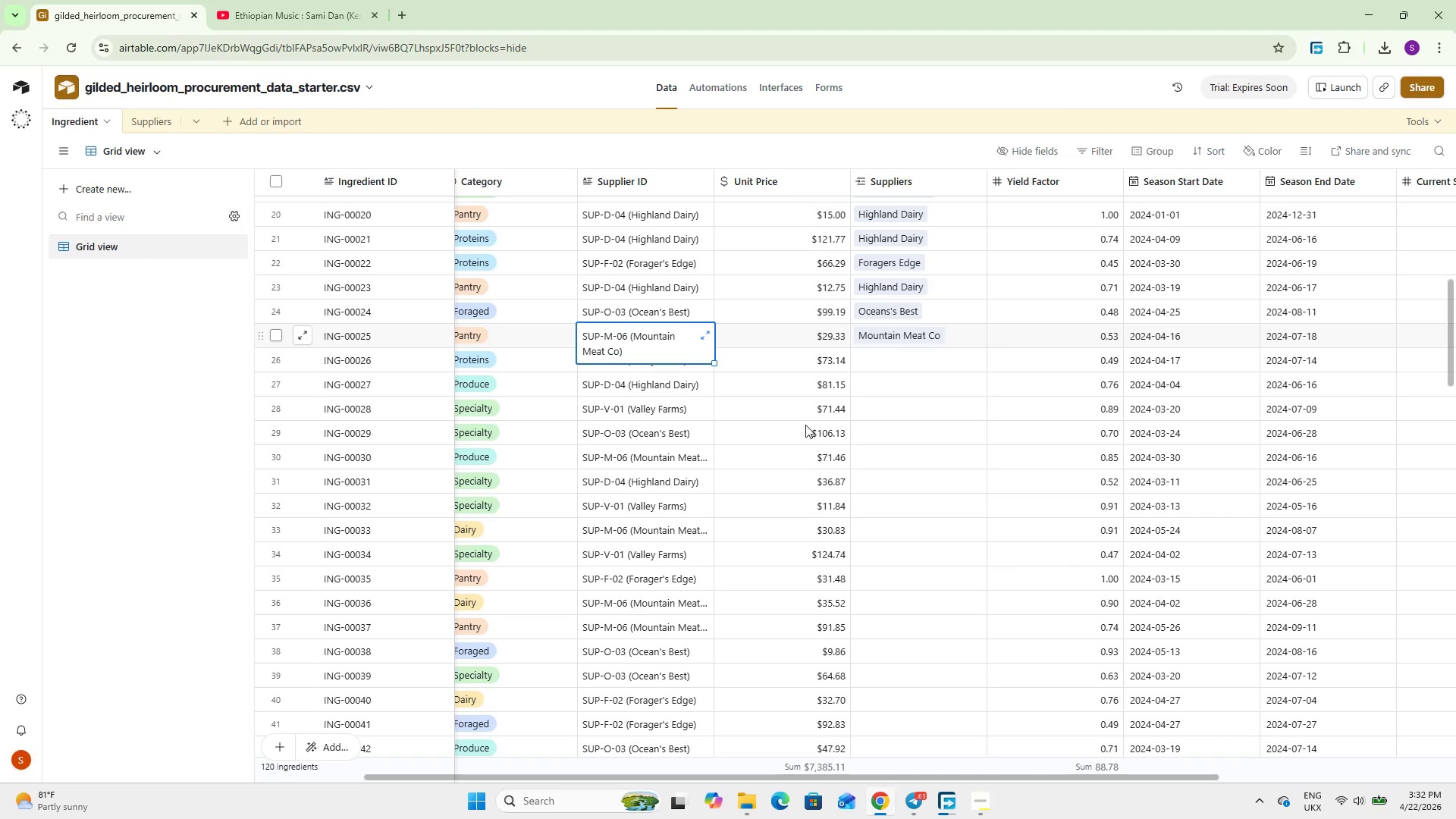 
wait(5.22)
 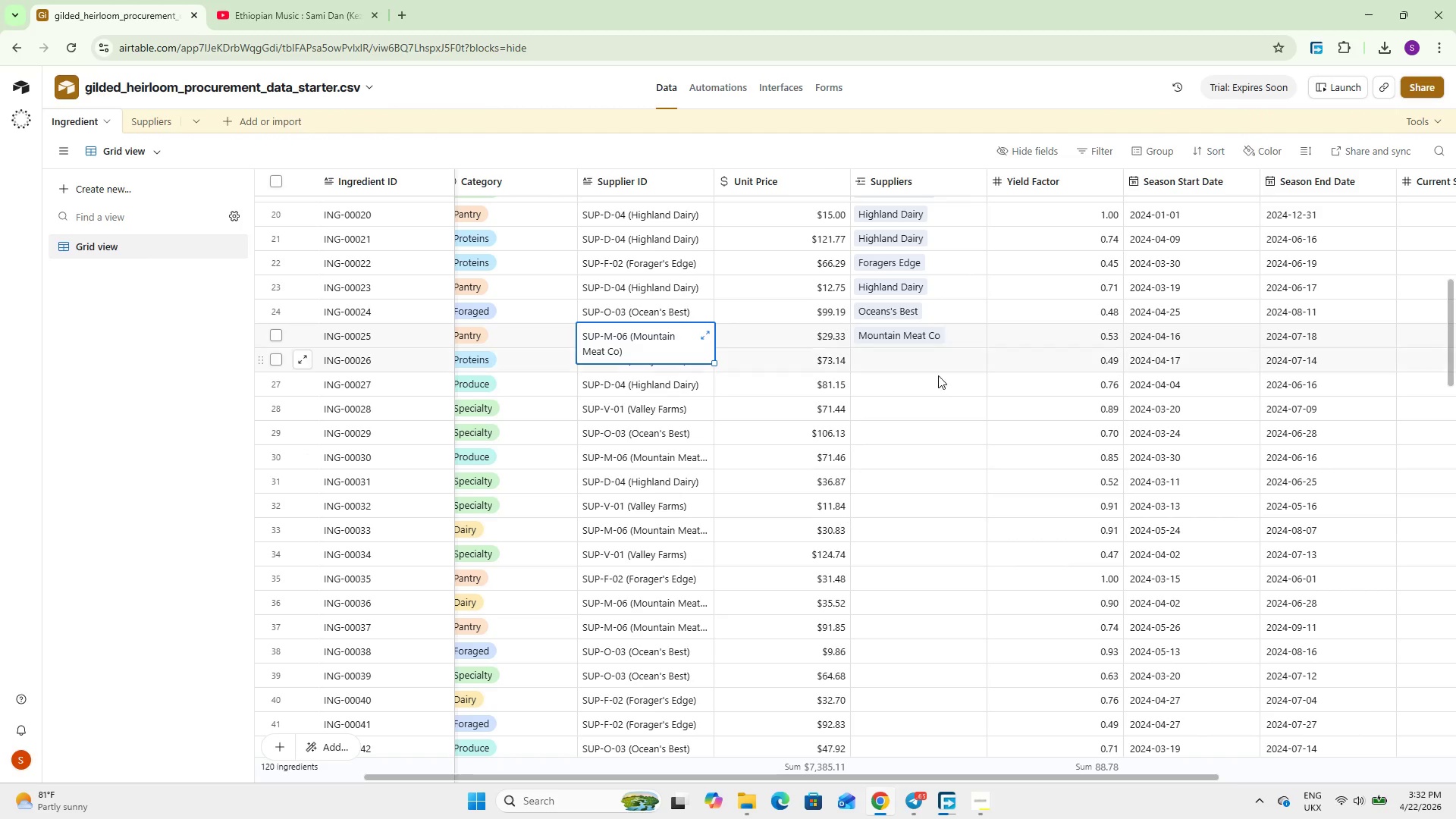 
double_click([643, 386])
 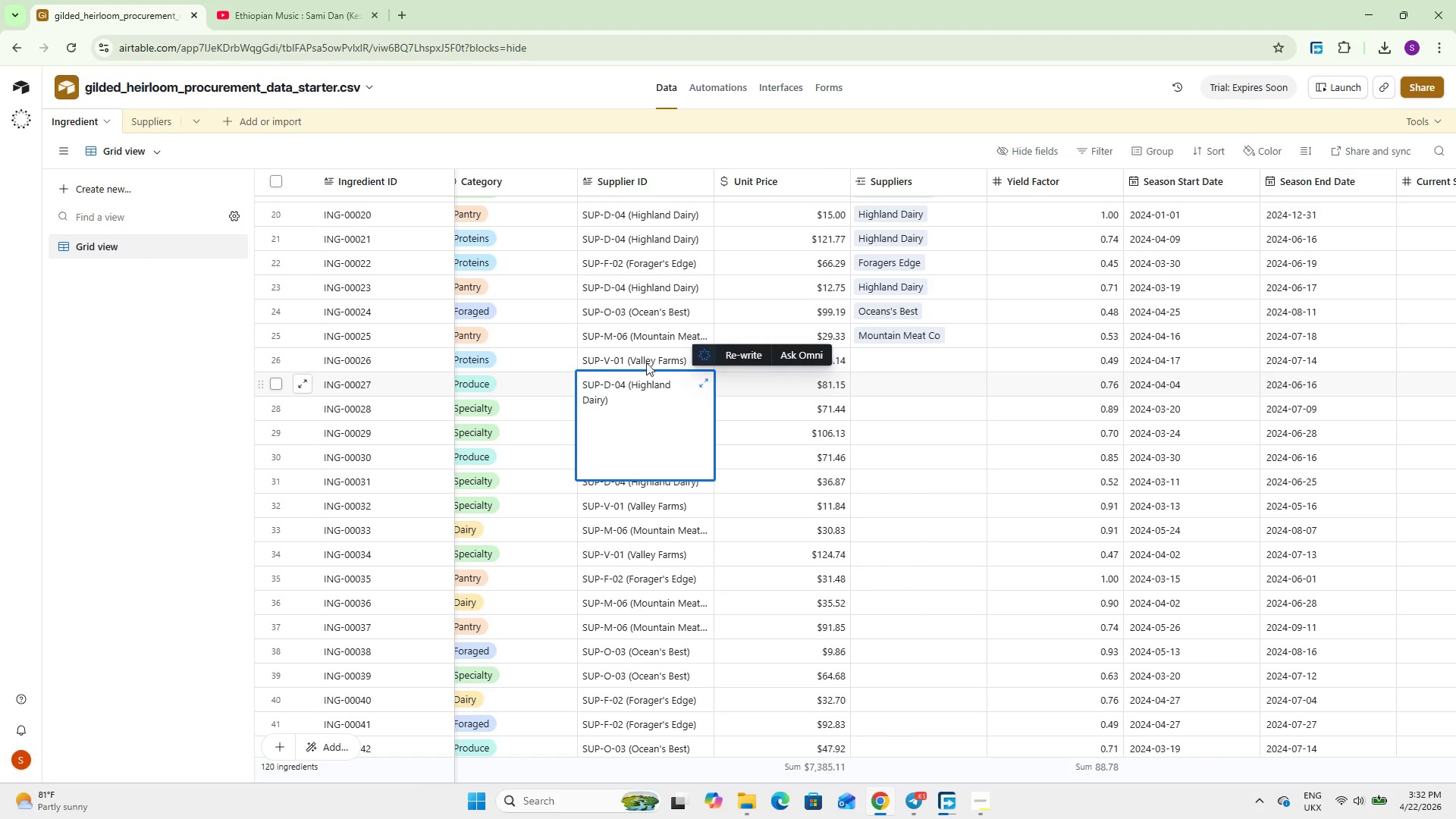 
left_click([646, 362])
 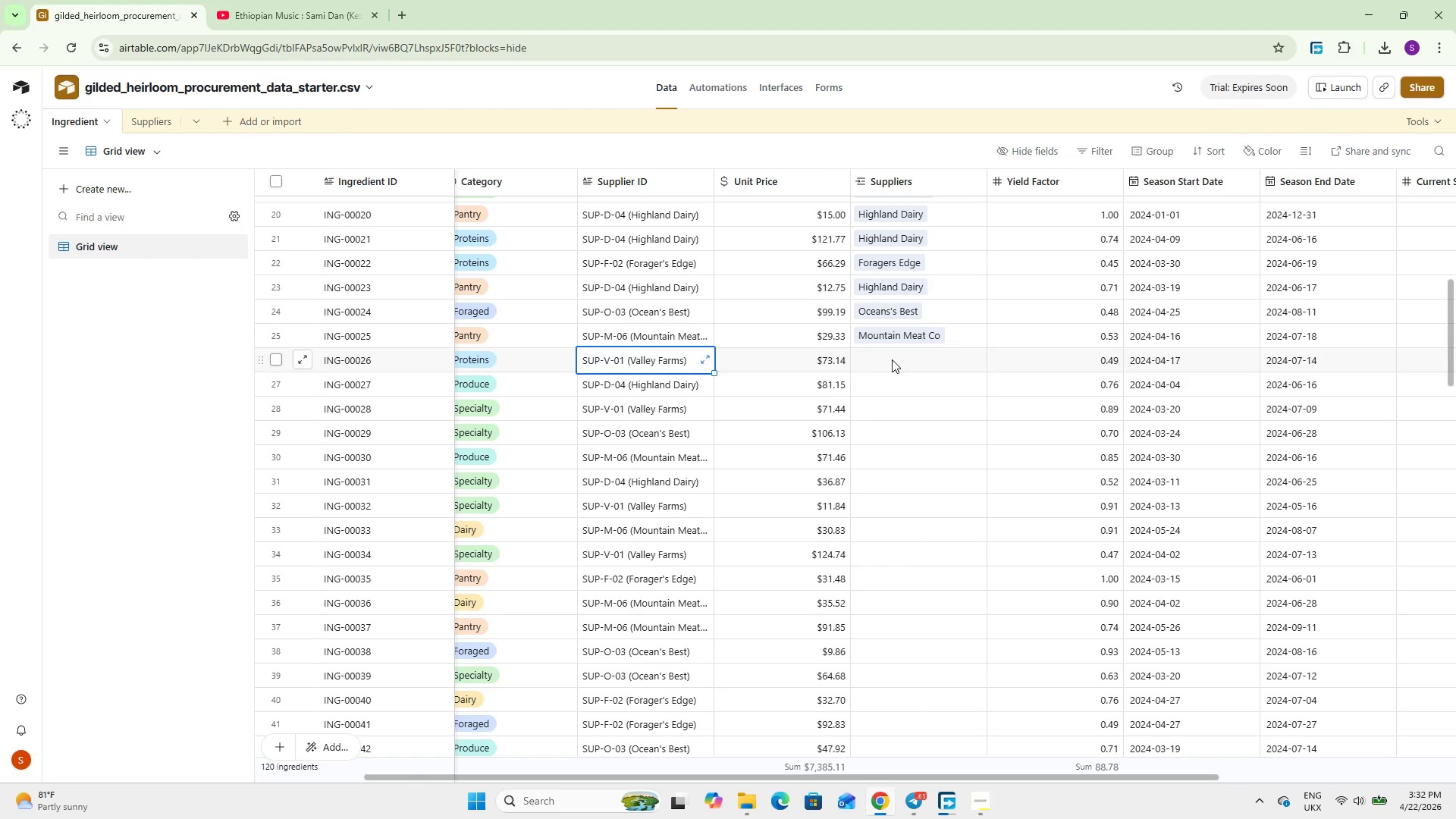 
left_click([893, 359])
 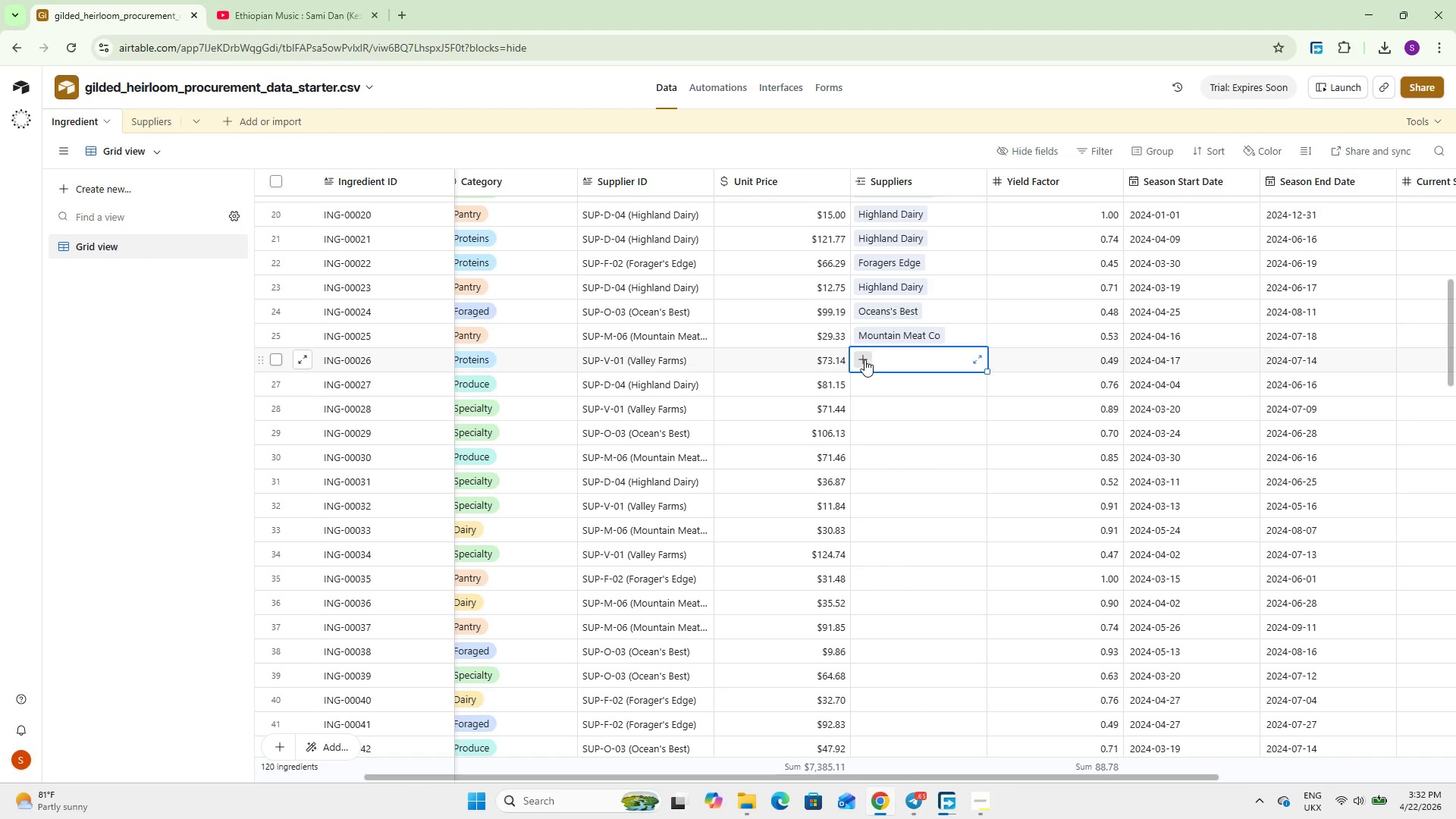 
left_click([864, 359])
 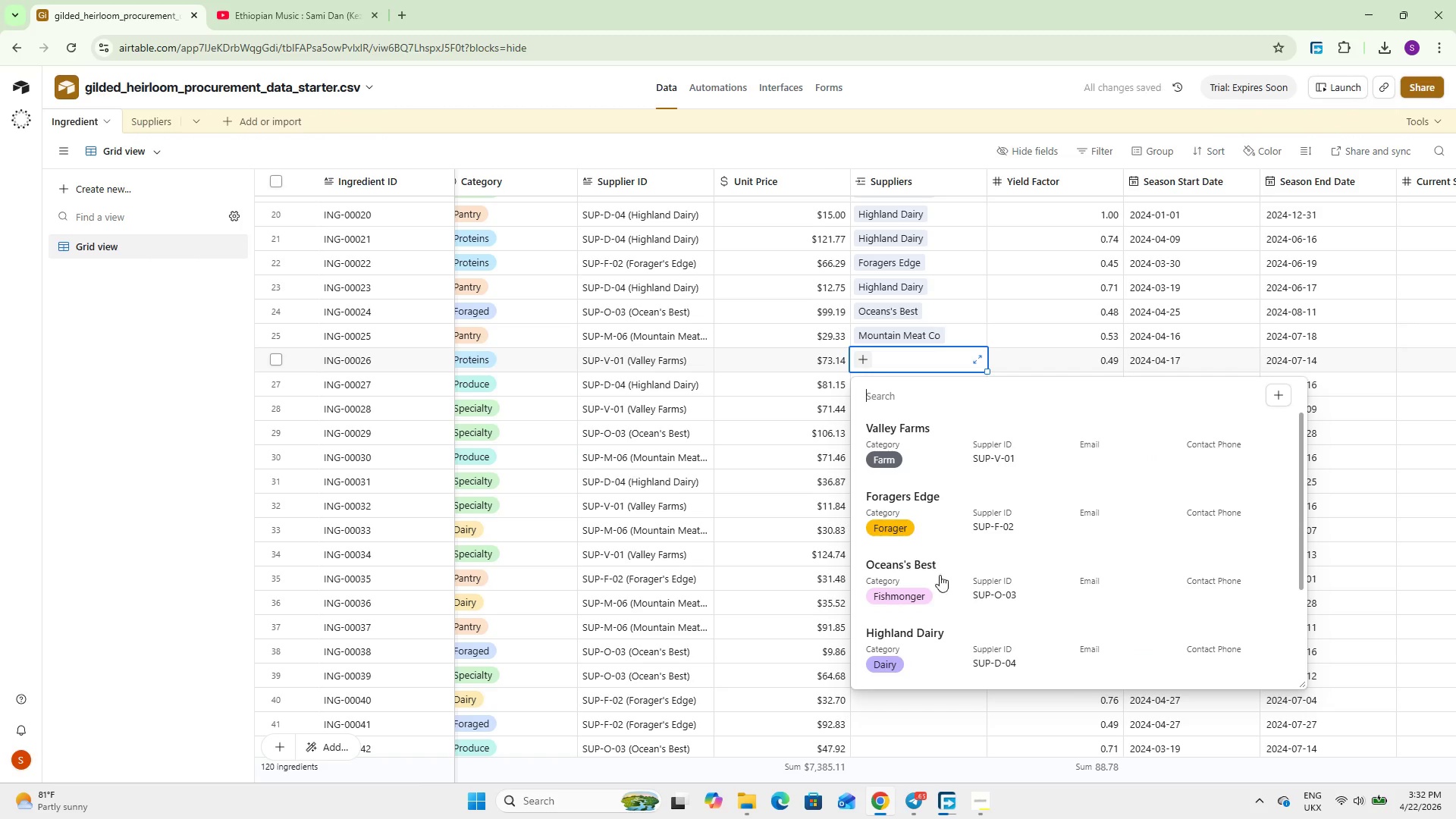 
left_click([909, 457])
 